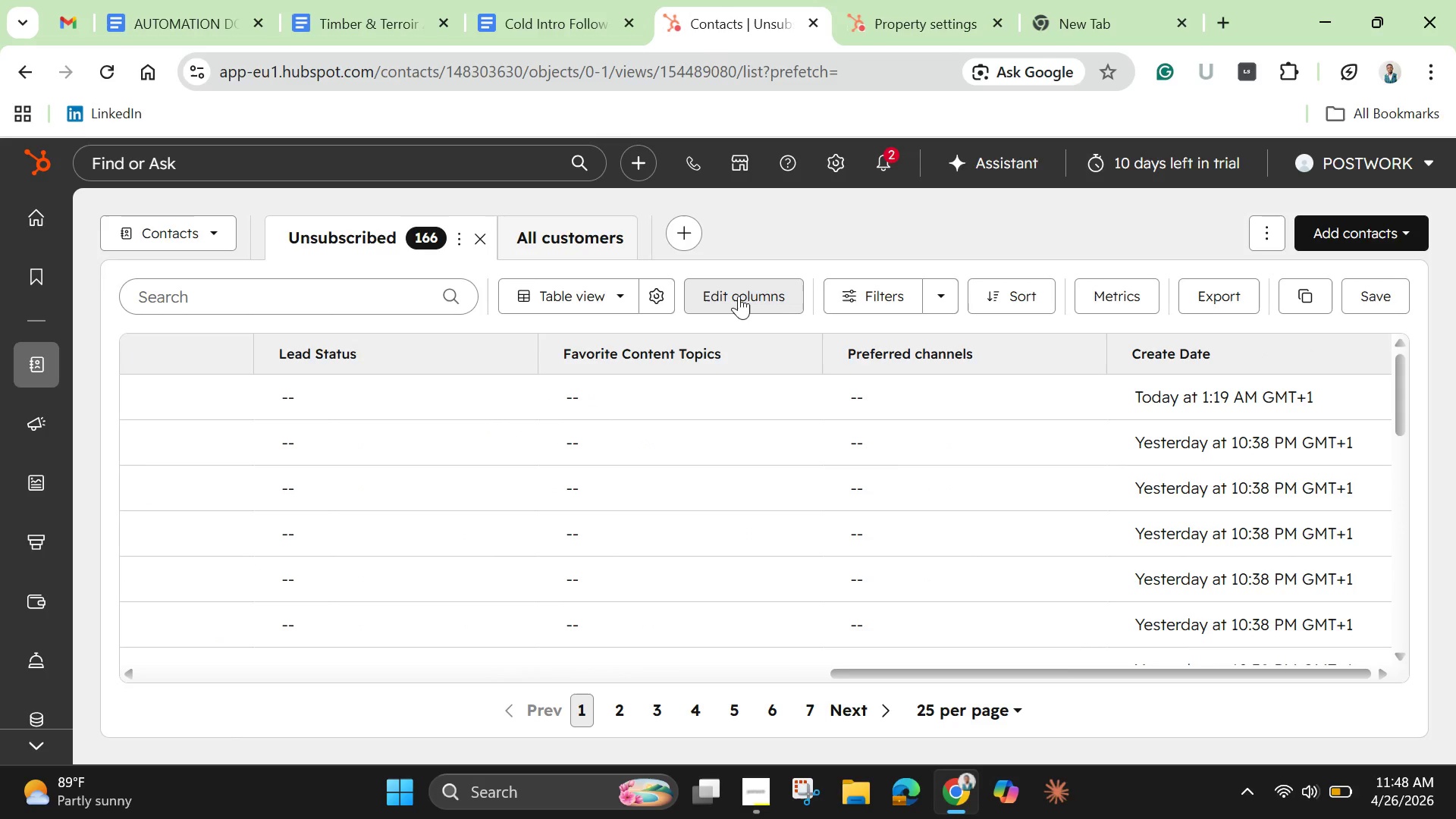 
left_click([739, 296])
 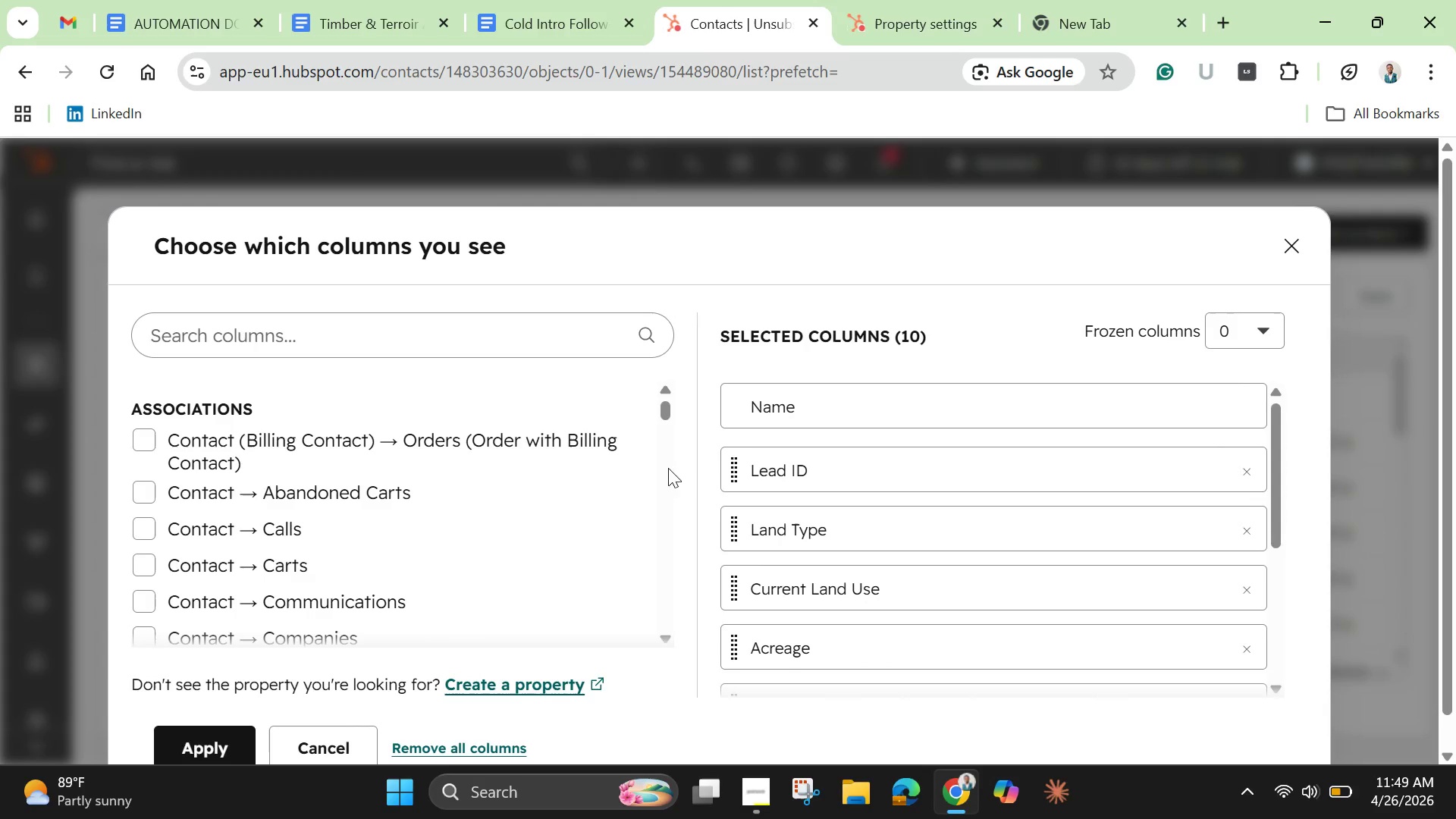 
scroll: coordinate [895, 581], scroll_direction: down, amount: 9.0
 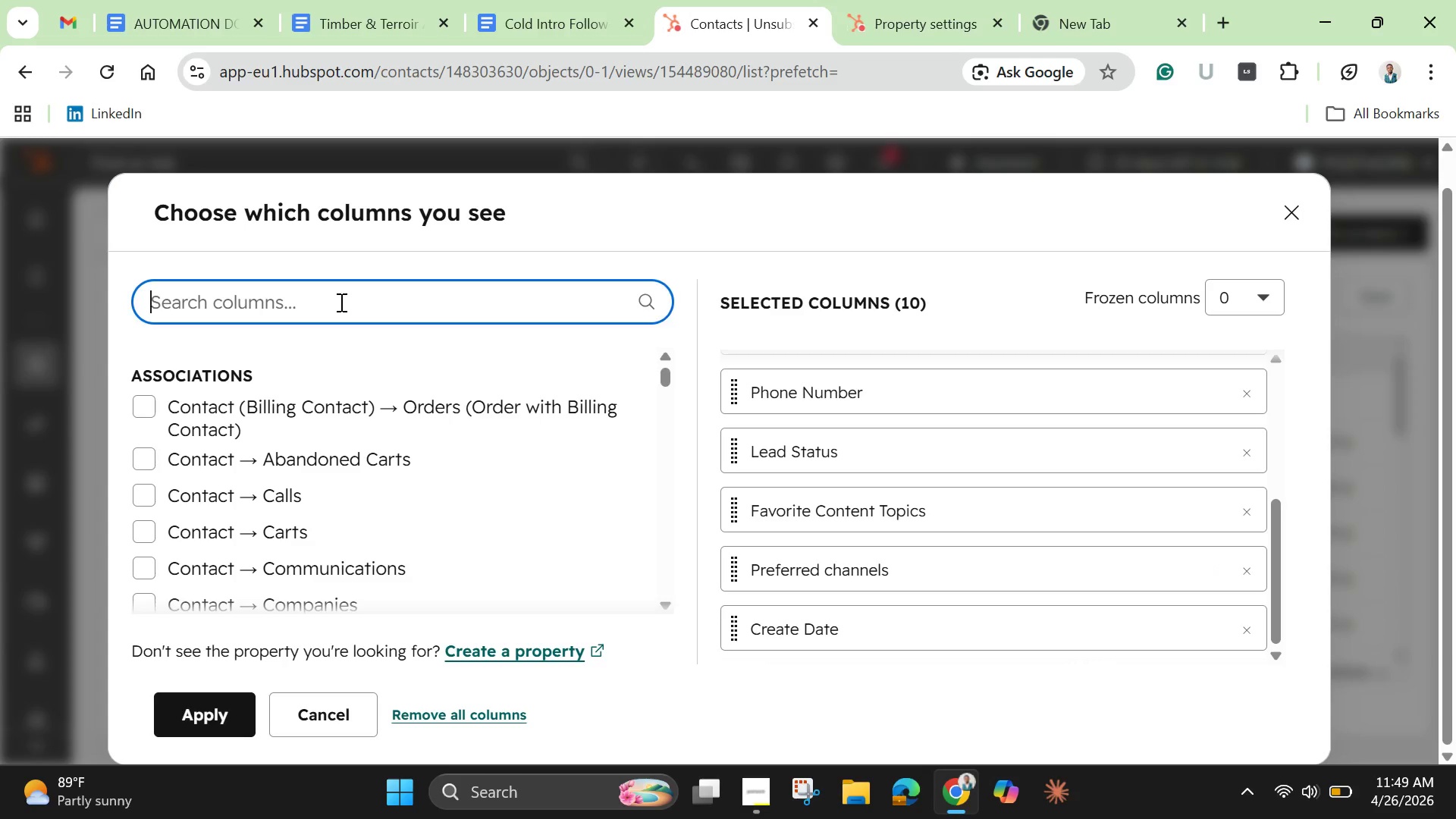 
left_click([340, 302])
 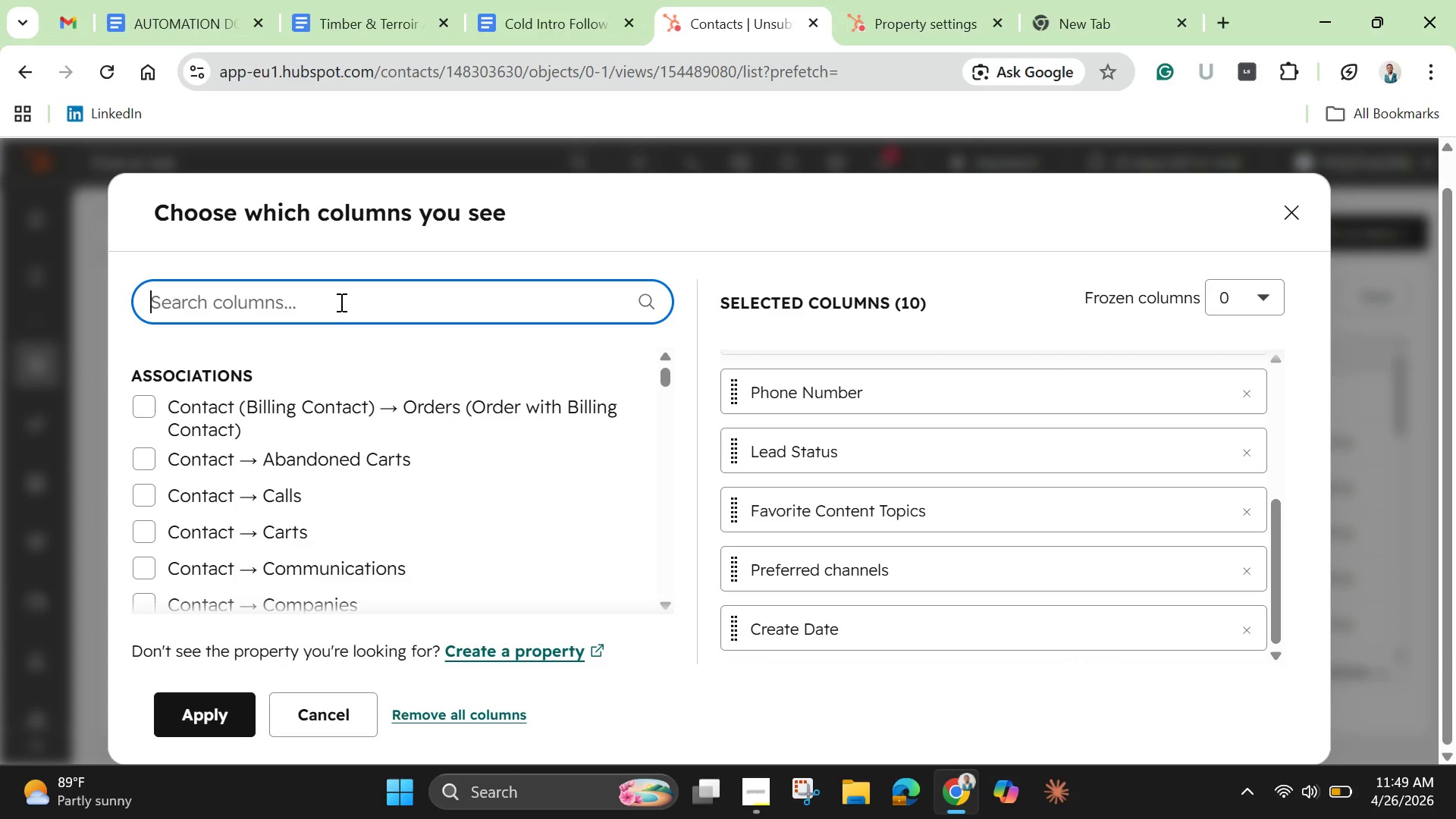 
type(Email)
 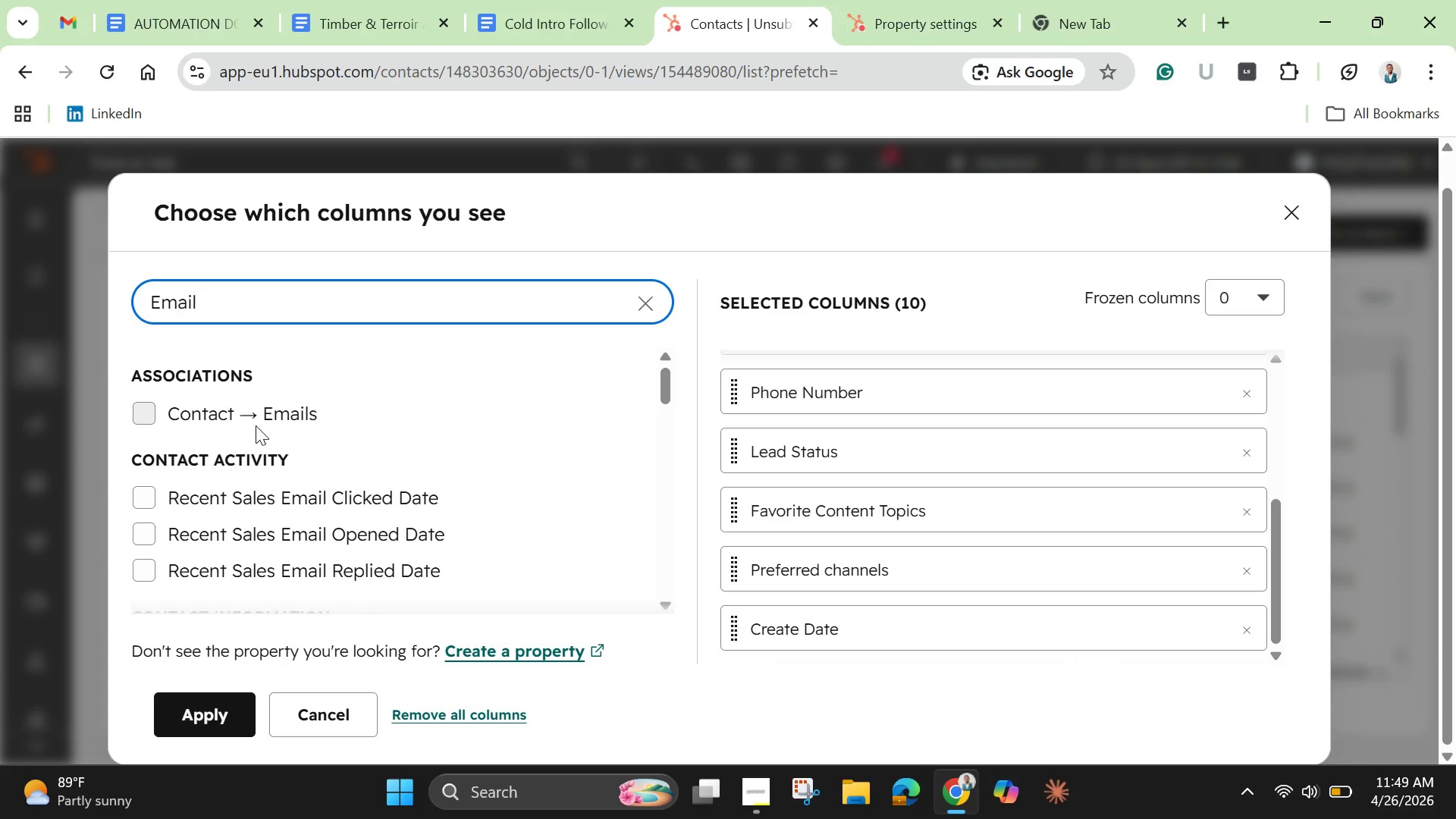 
left_click([218, 413])
 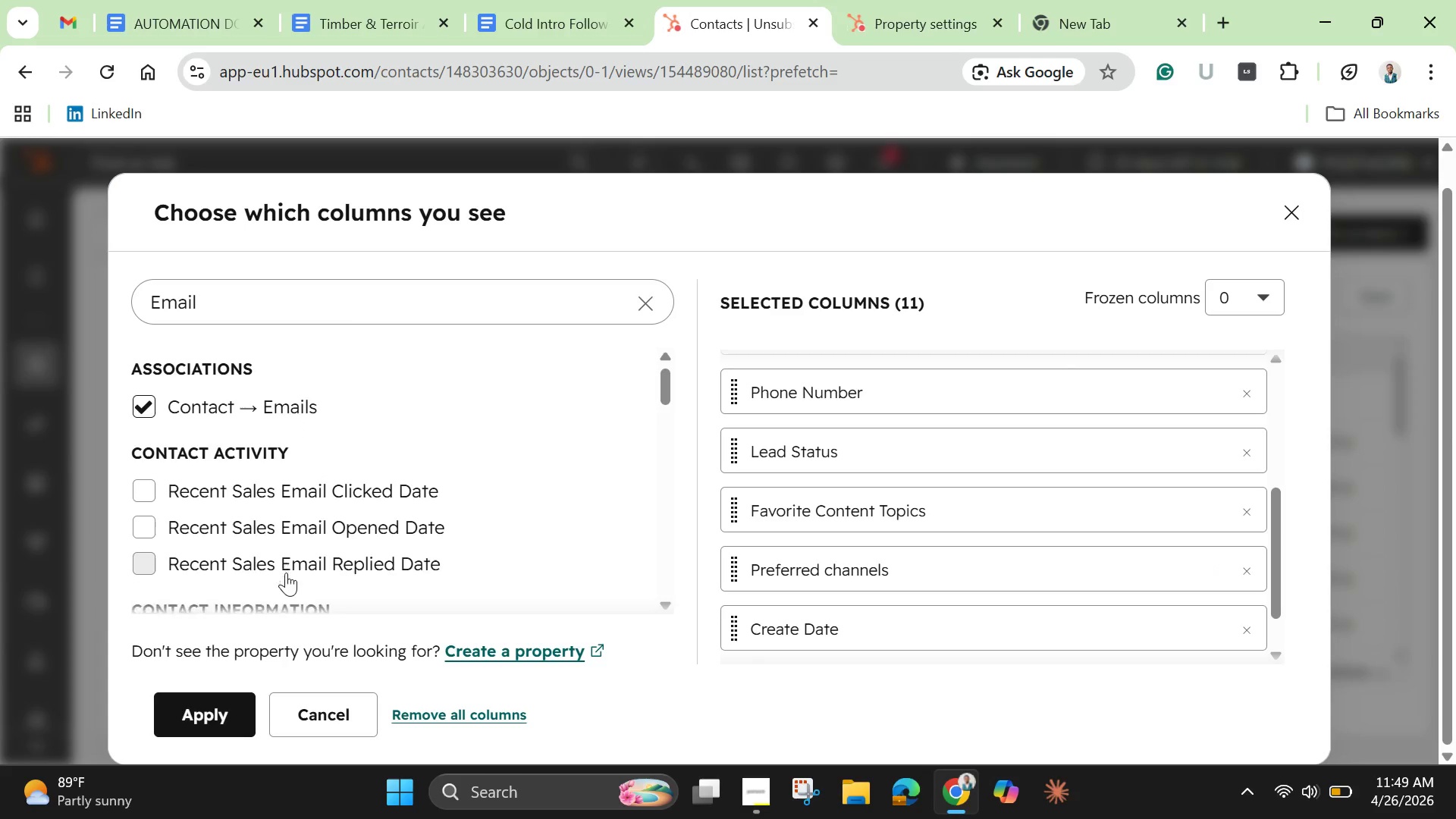 
scroll: coordinate [286, 573], scroll_direction: down, amount: 3.0
 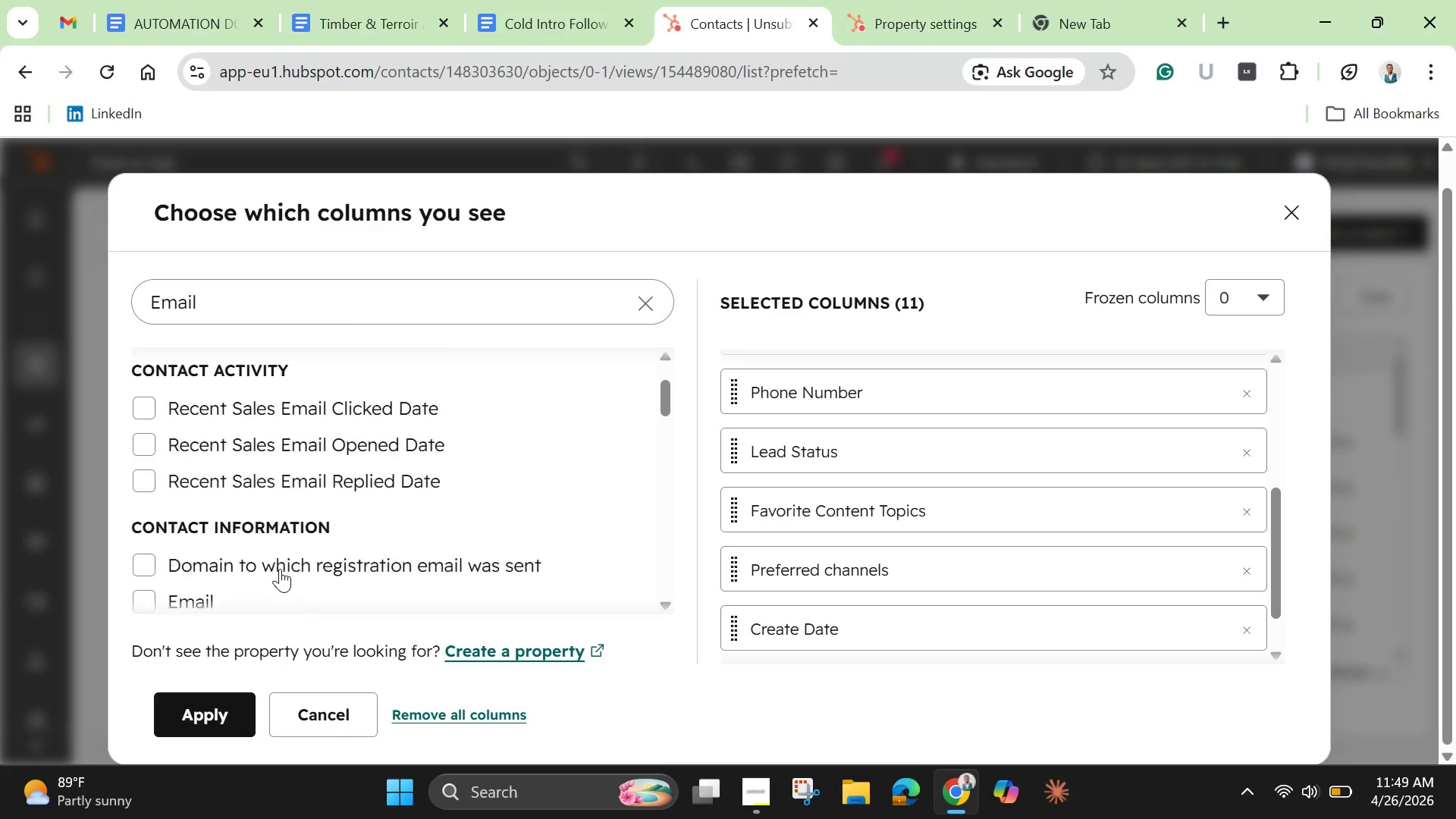 
scroll: coordinate [280, 569], scroll_direction: up, amount: 3.0
 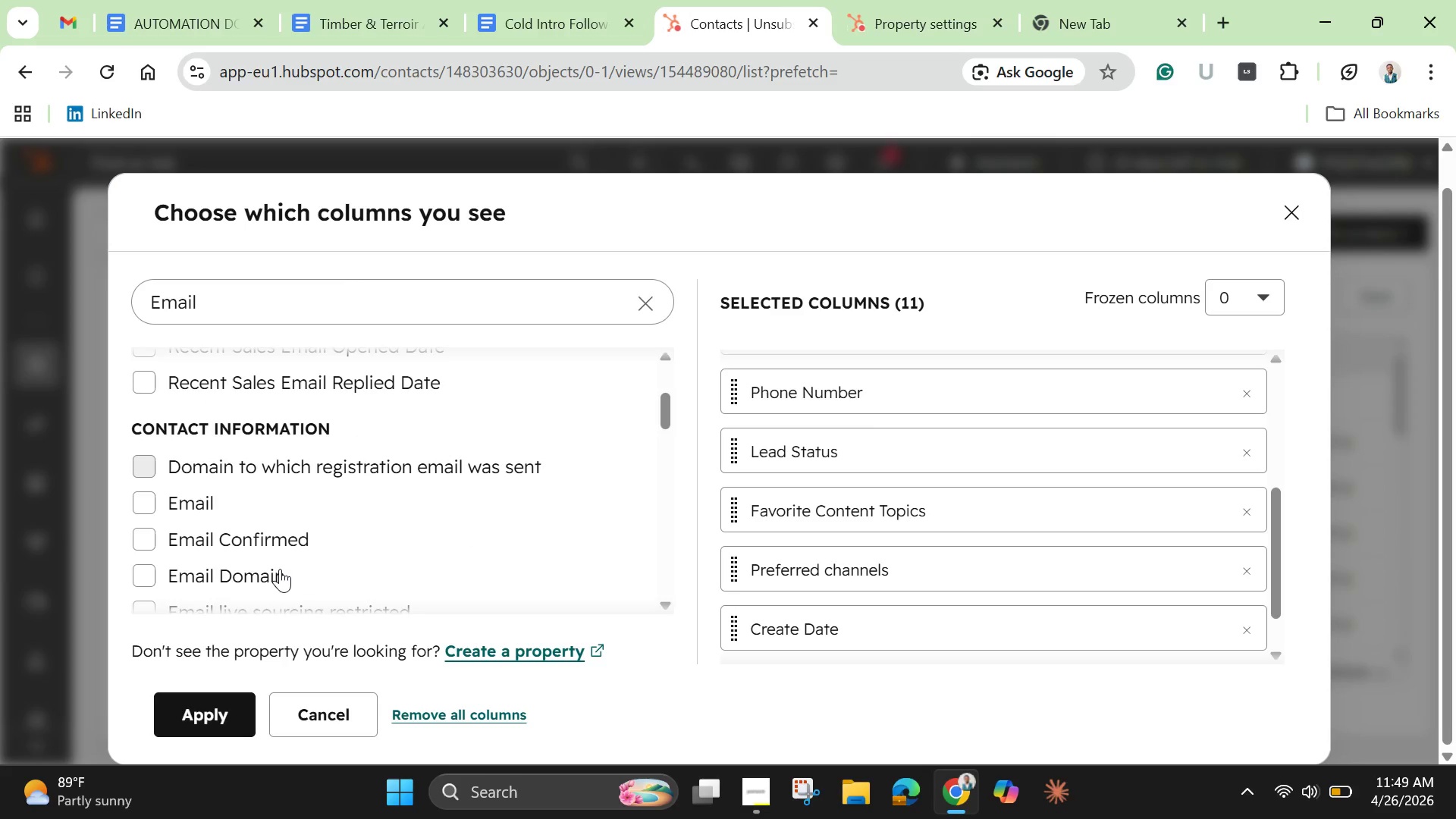 
scroll: coordinate [280, 569], scroll_direction: down, amount: 1.0
 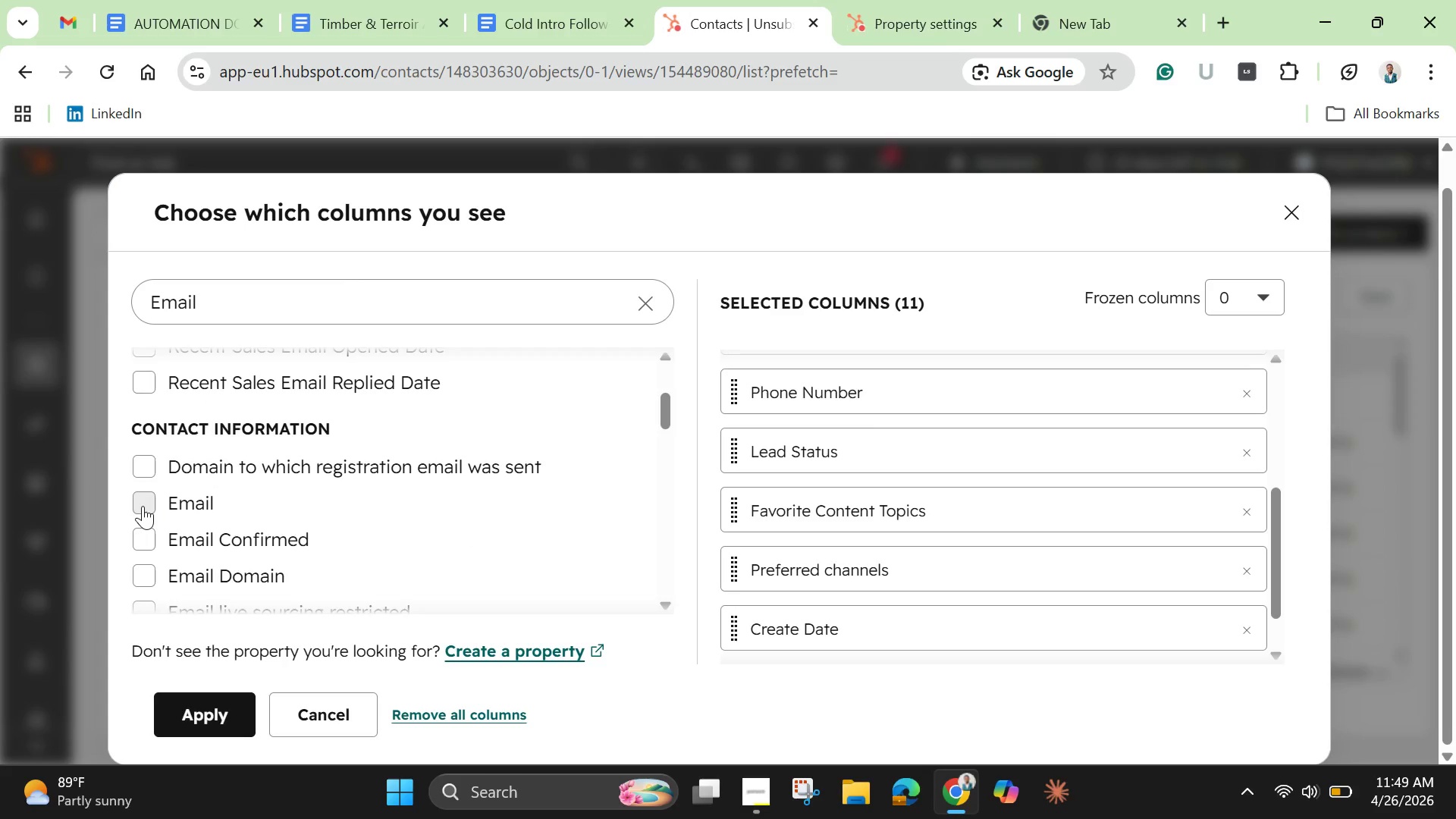 
left_click([143, 506])
 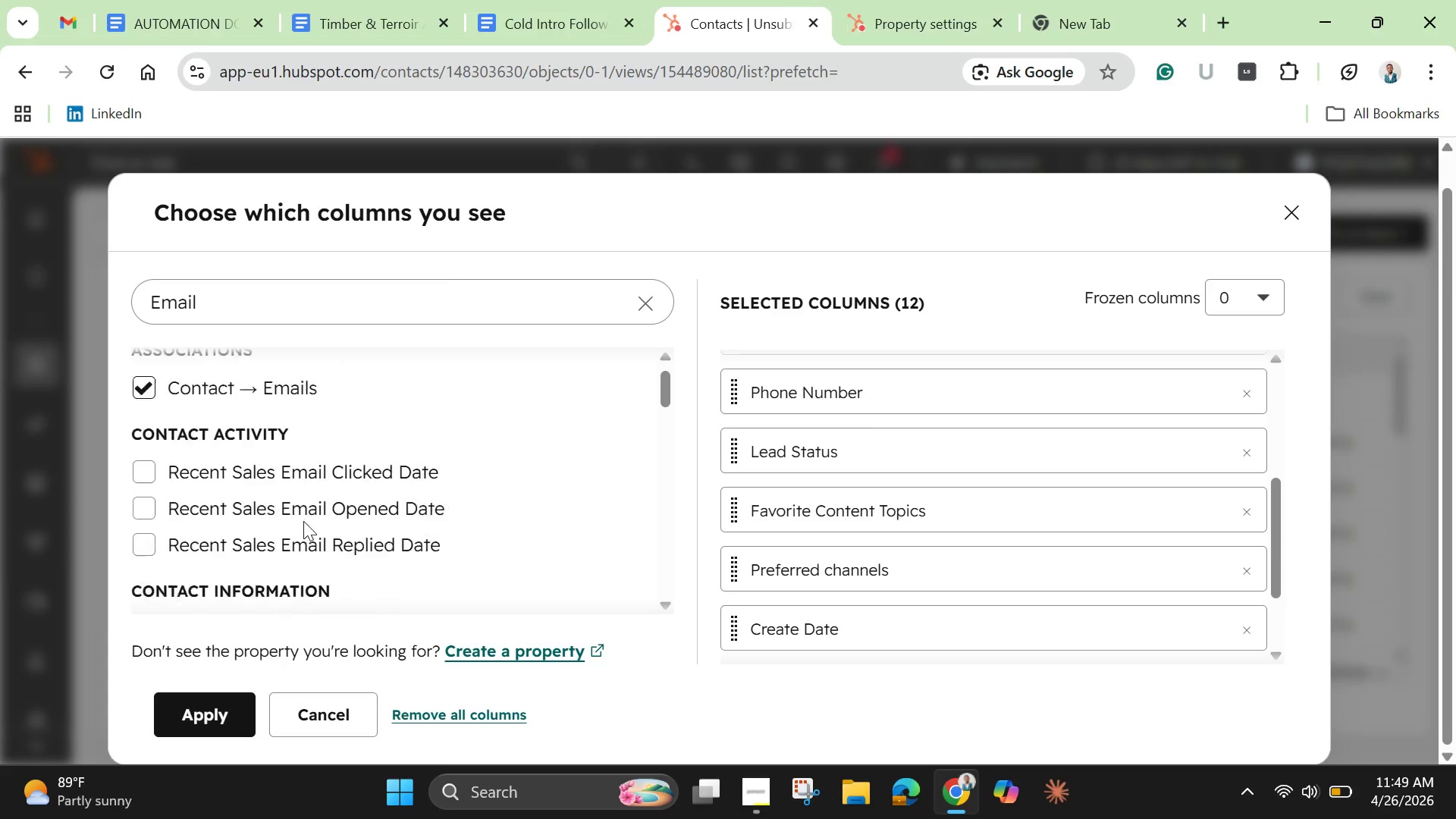 
scroll: coordinate [303, 521], scroll_direction: up, amount: 4.0
 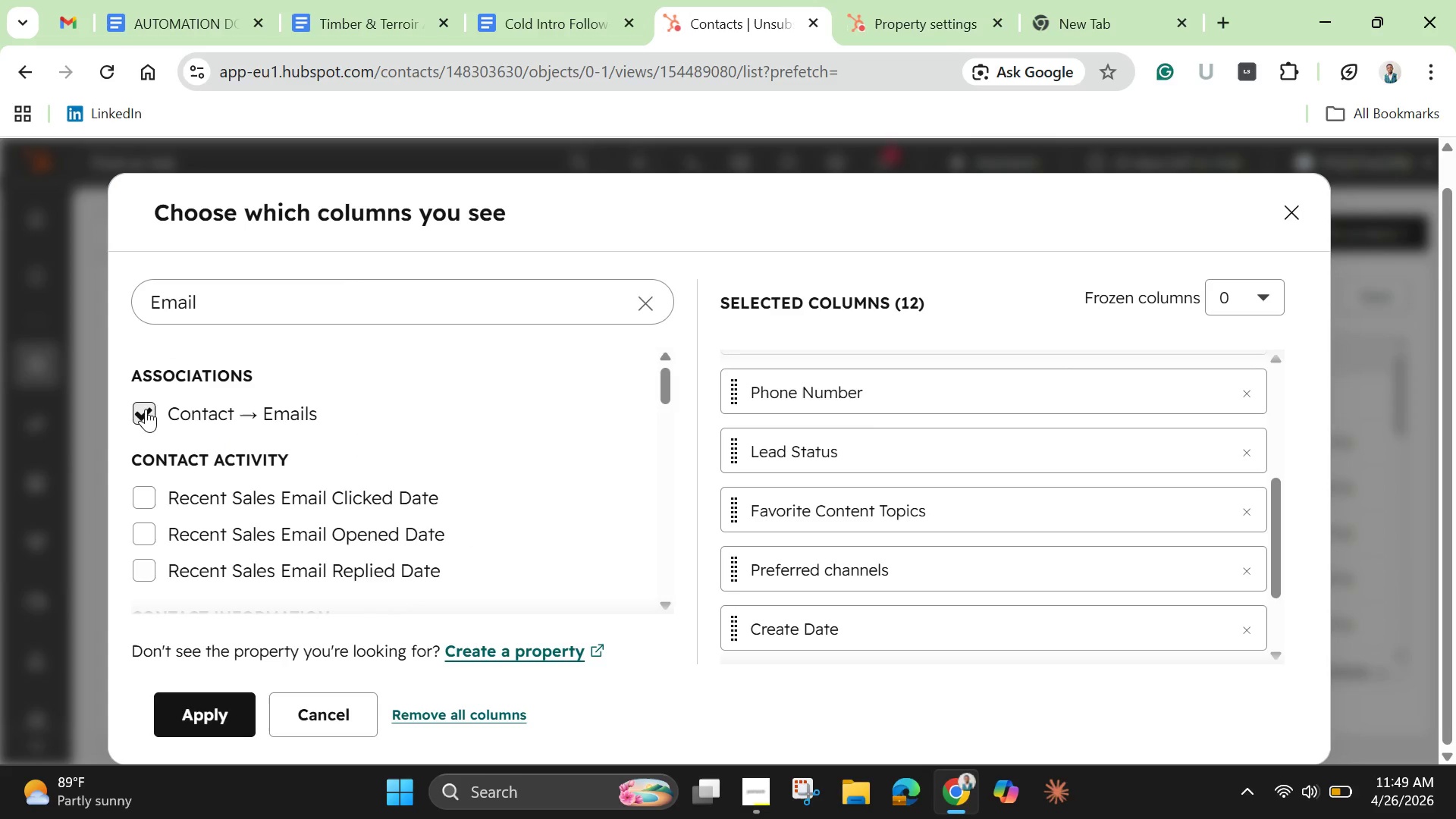 
left_click([146, 409])
 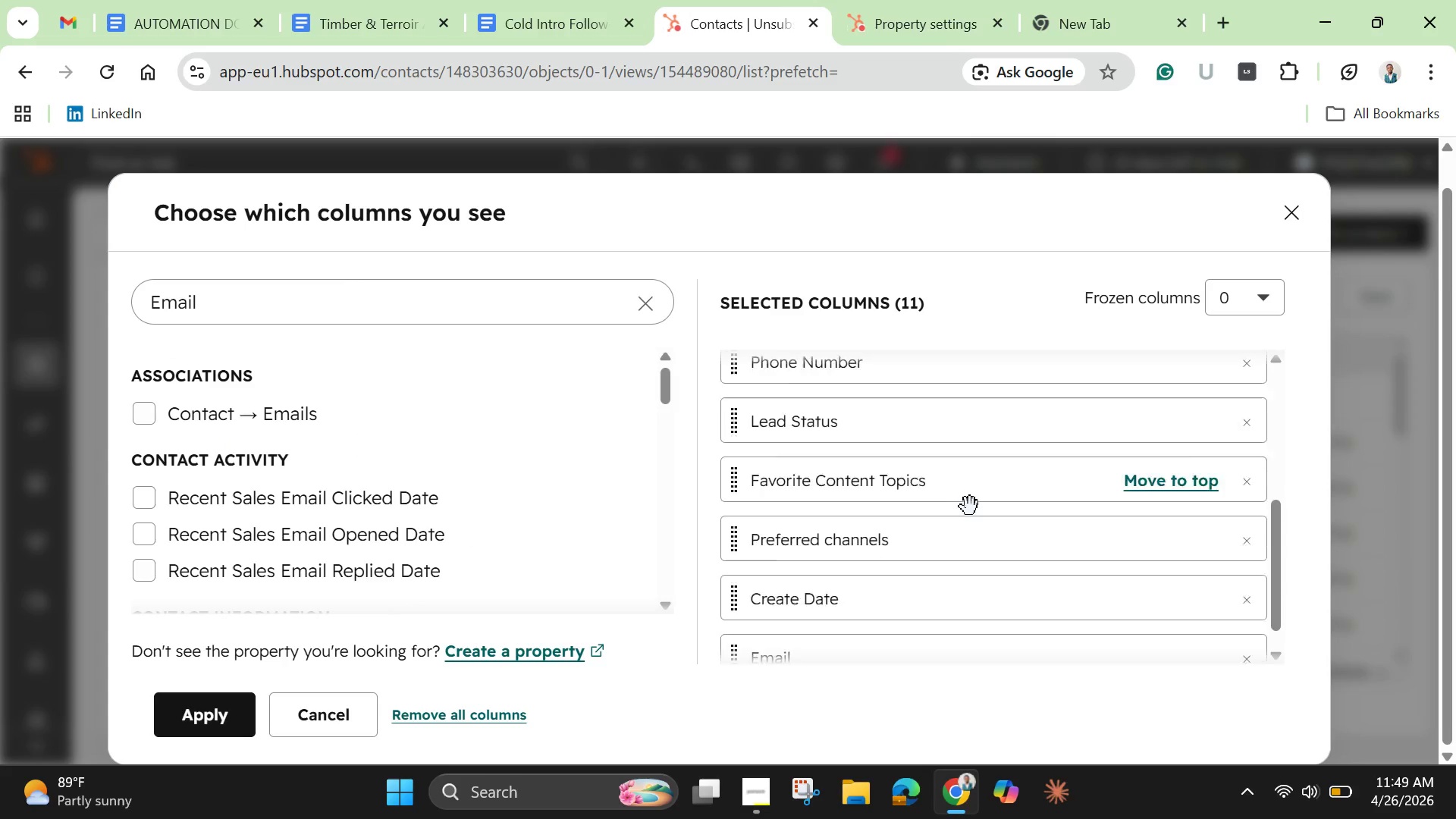 
scroll: coordinate [976, 513], scroll_direction: down, amount: 7.0
 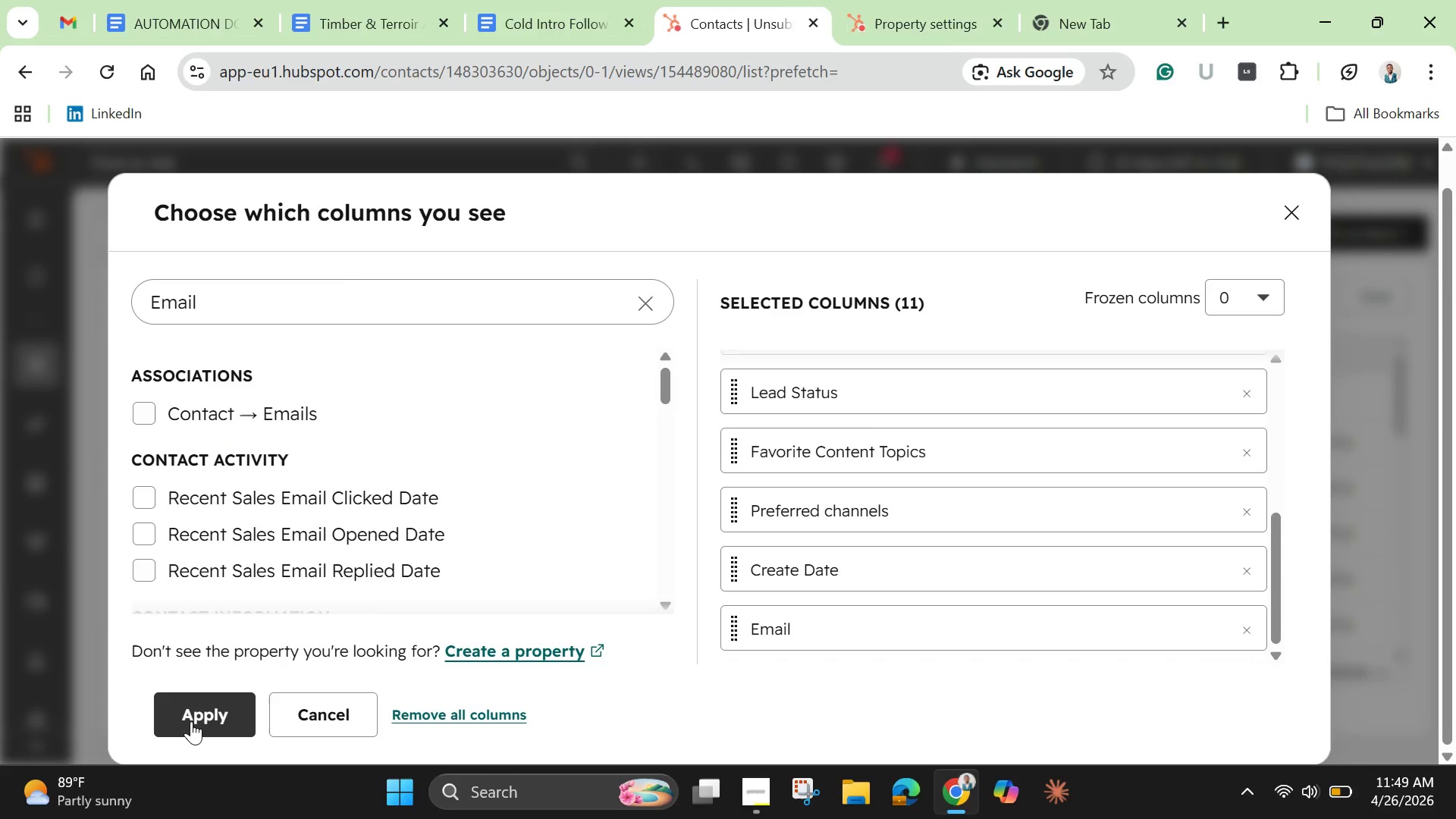 
left_click([191, 721])
 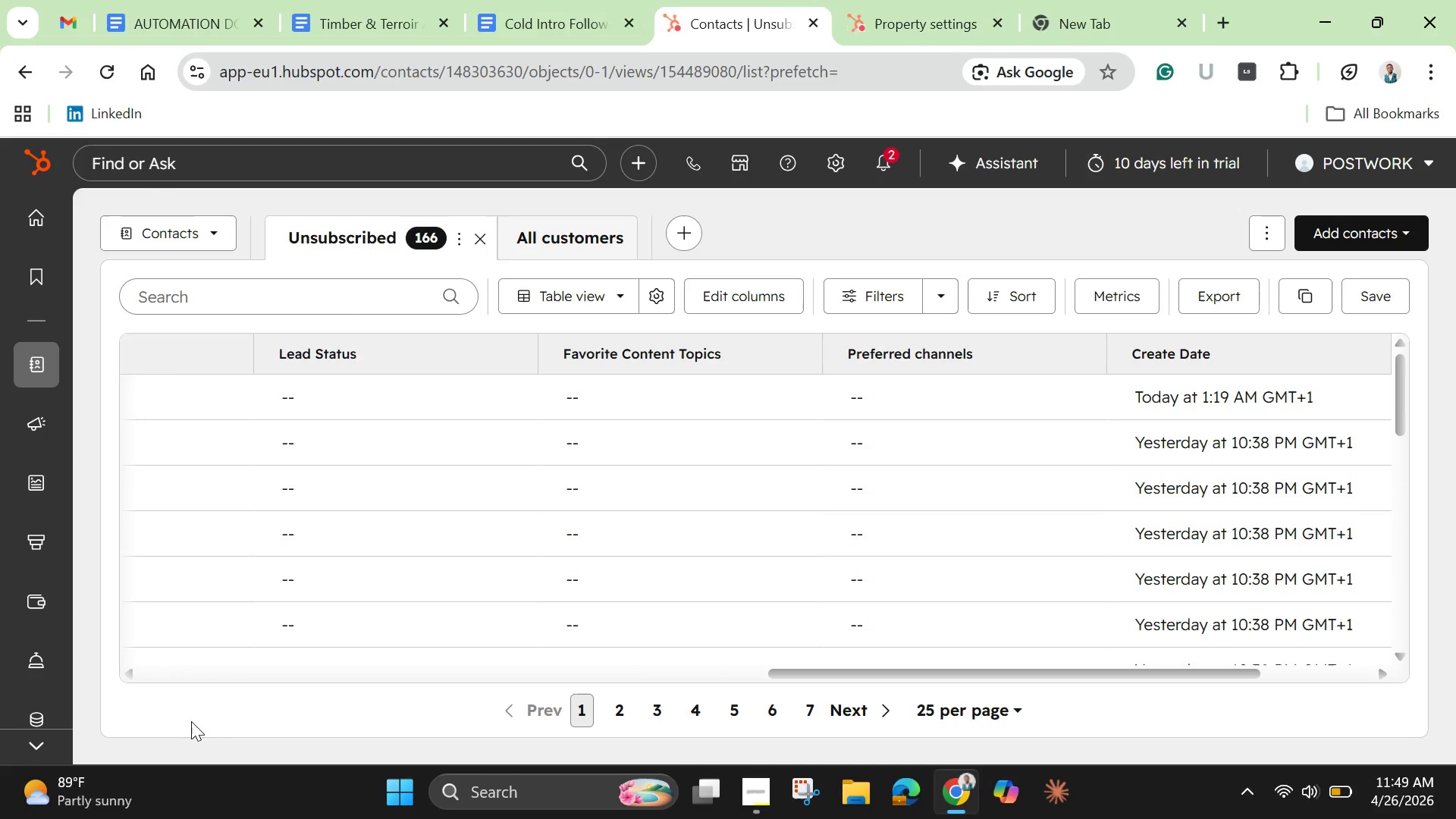 
wait(8.47)
 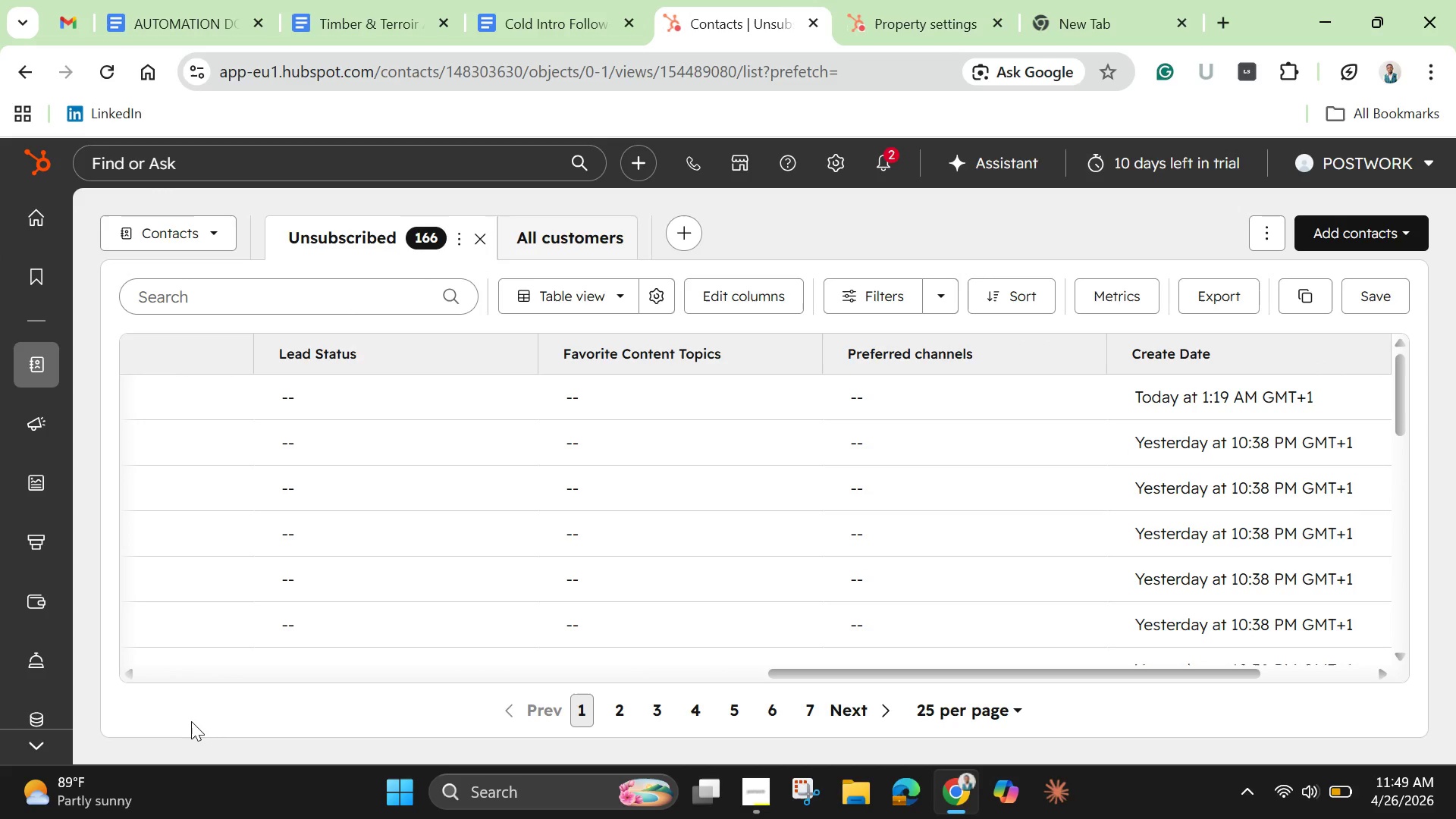 
left_click_drag(start_coordinate=[858, 672], to_coordinate=[196, 682])
 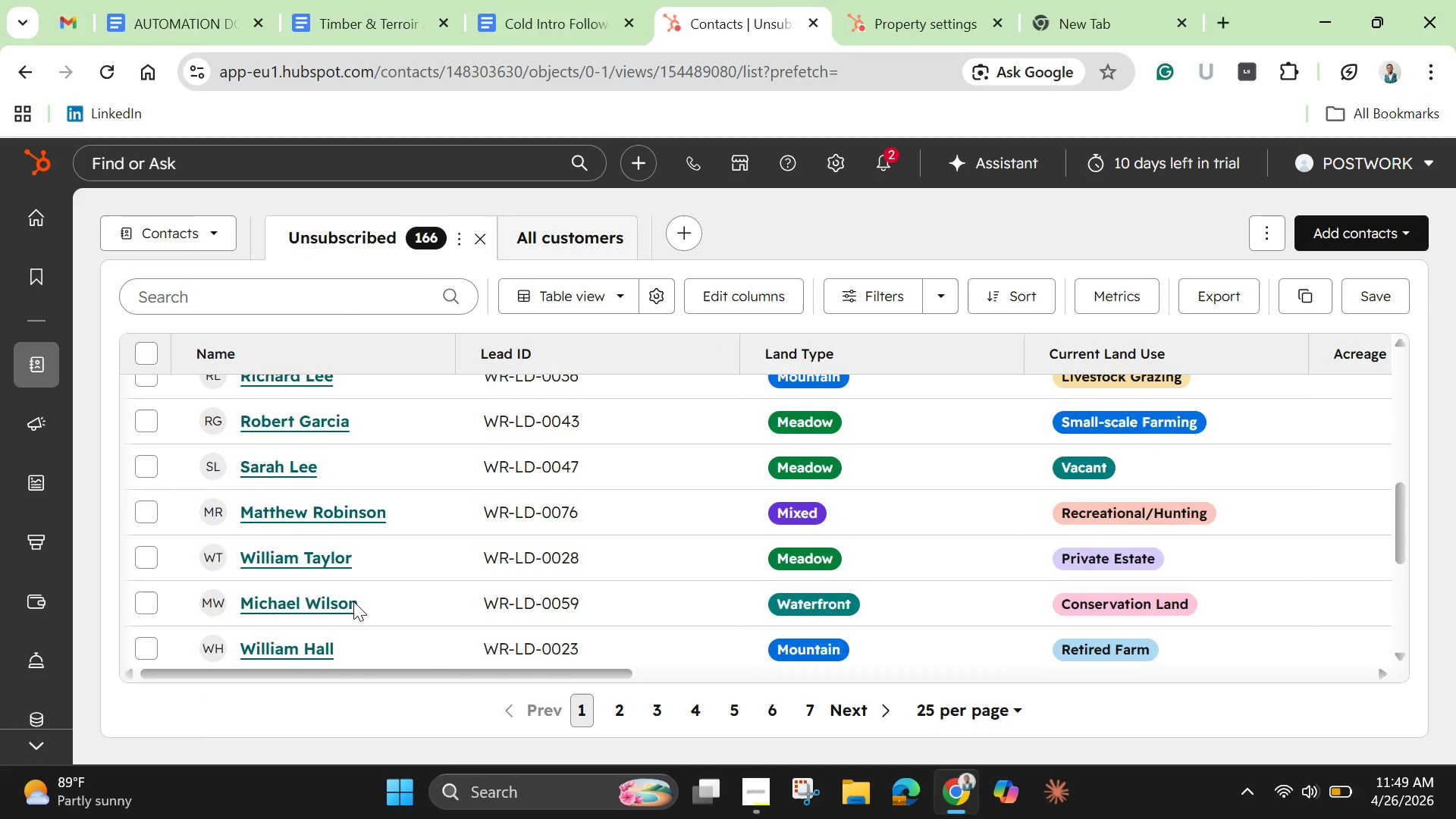 
scroll: coordinate [353, 601], scroll_direction: down, amount: 5.0
 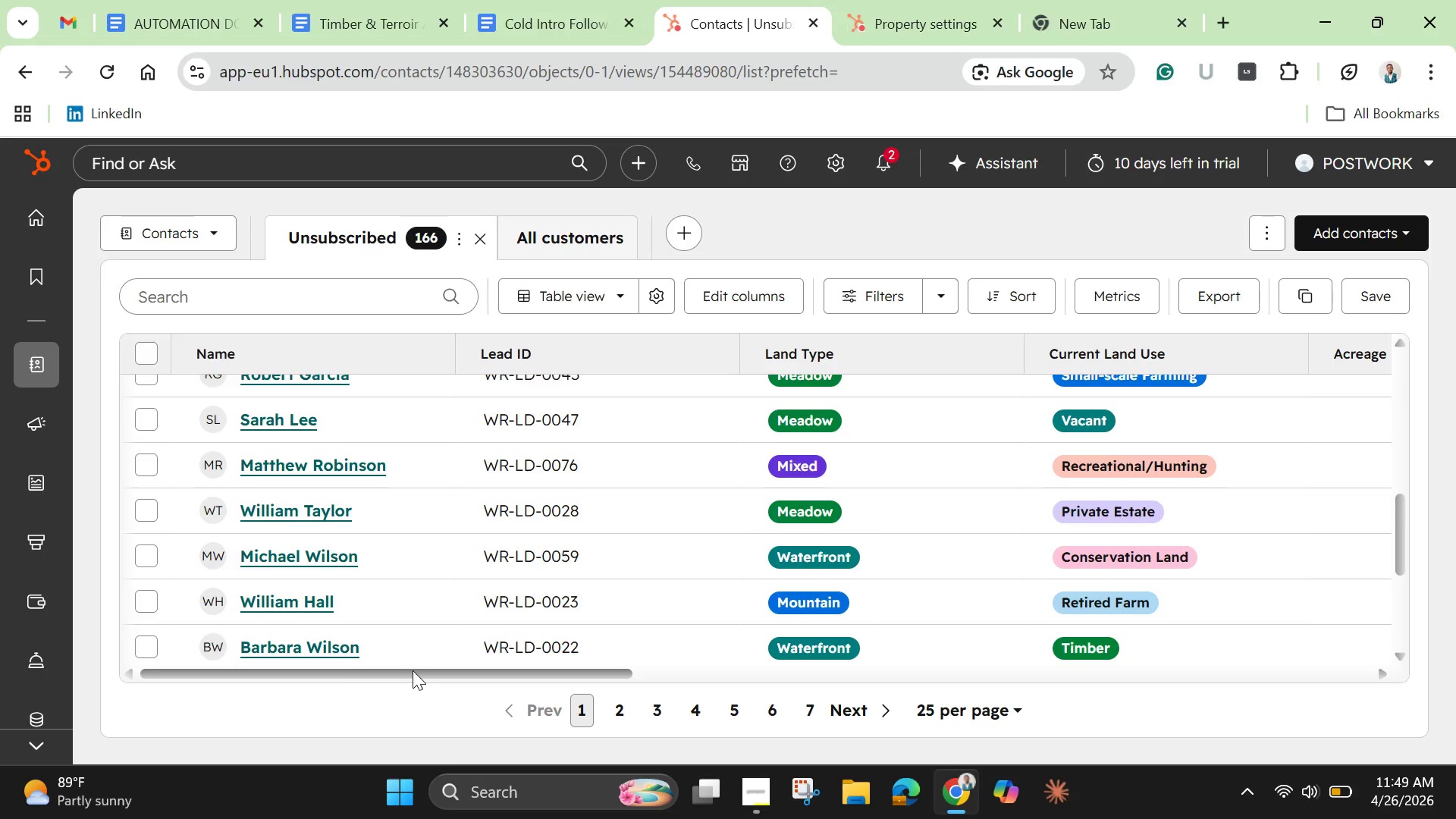 
left_click_drag(start_coordinate=[417, 673], to_coordinate=[1198, 729])
 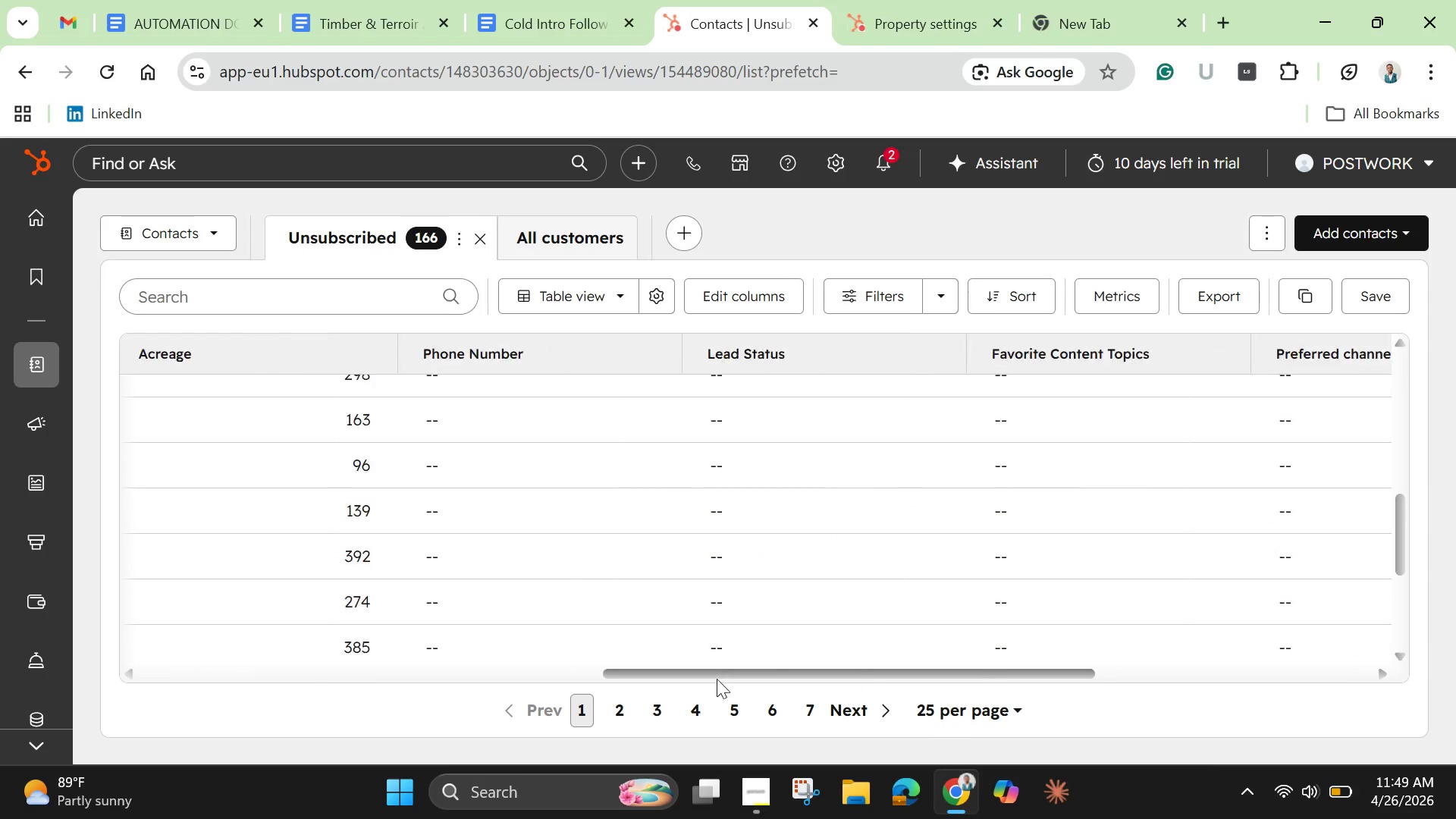 
left_click_drag(start_coordinate=[1096, 679], to_coordinate=[274, 673])
 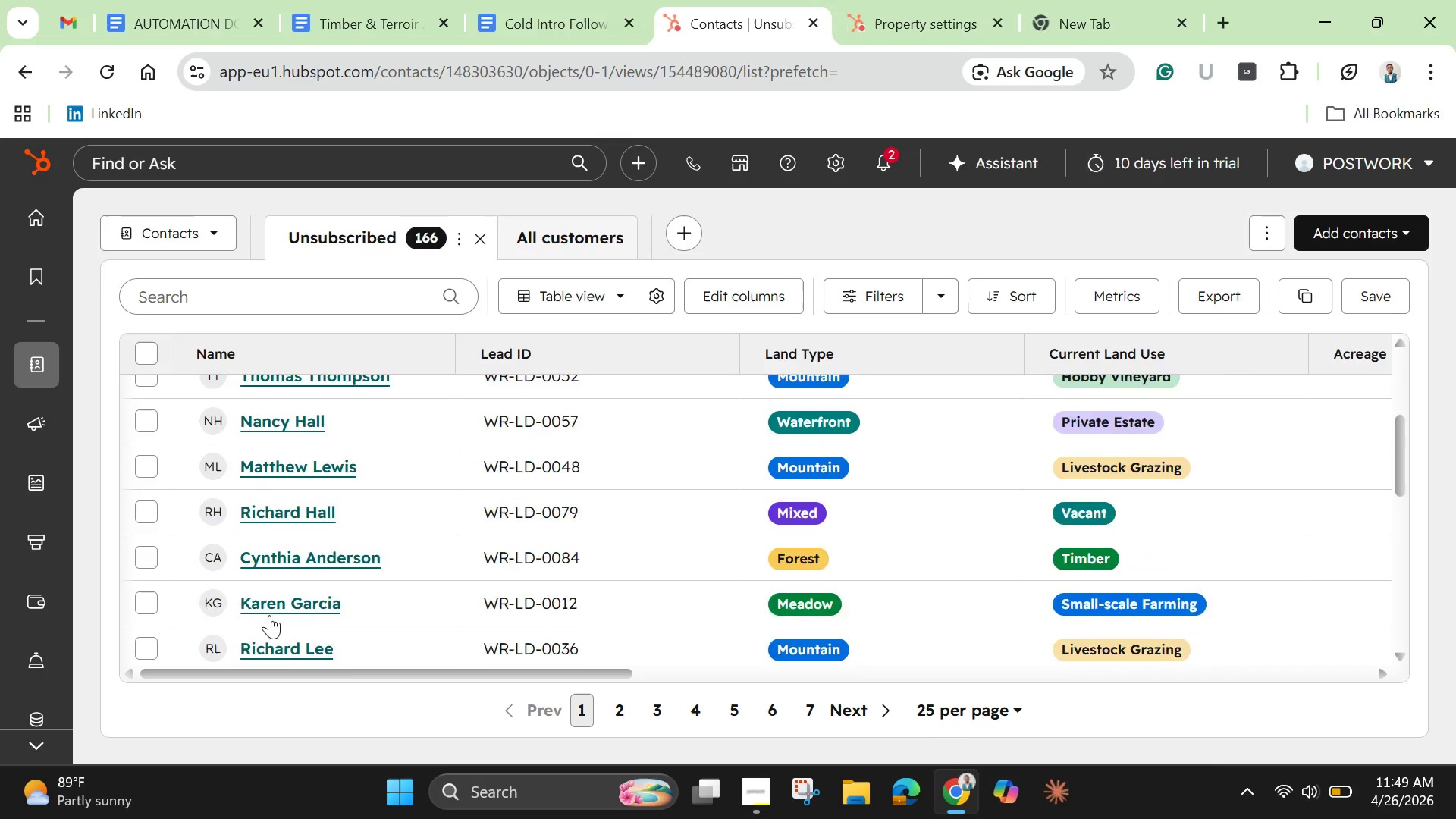 
scroll: coordinate [267, 597], scroll_direction: up, amount: 5.0
 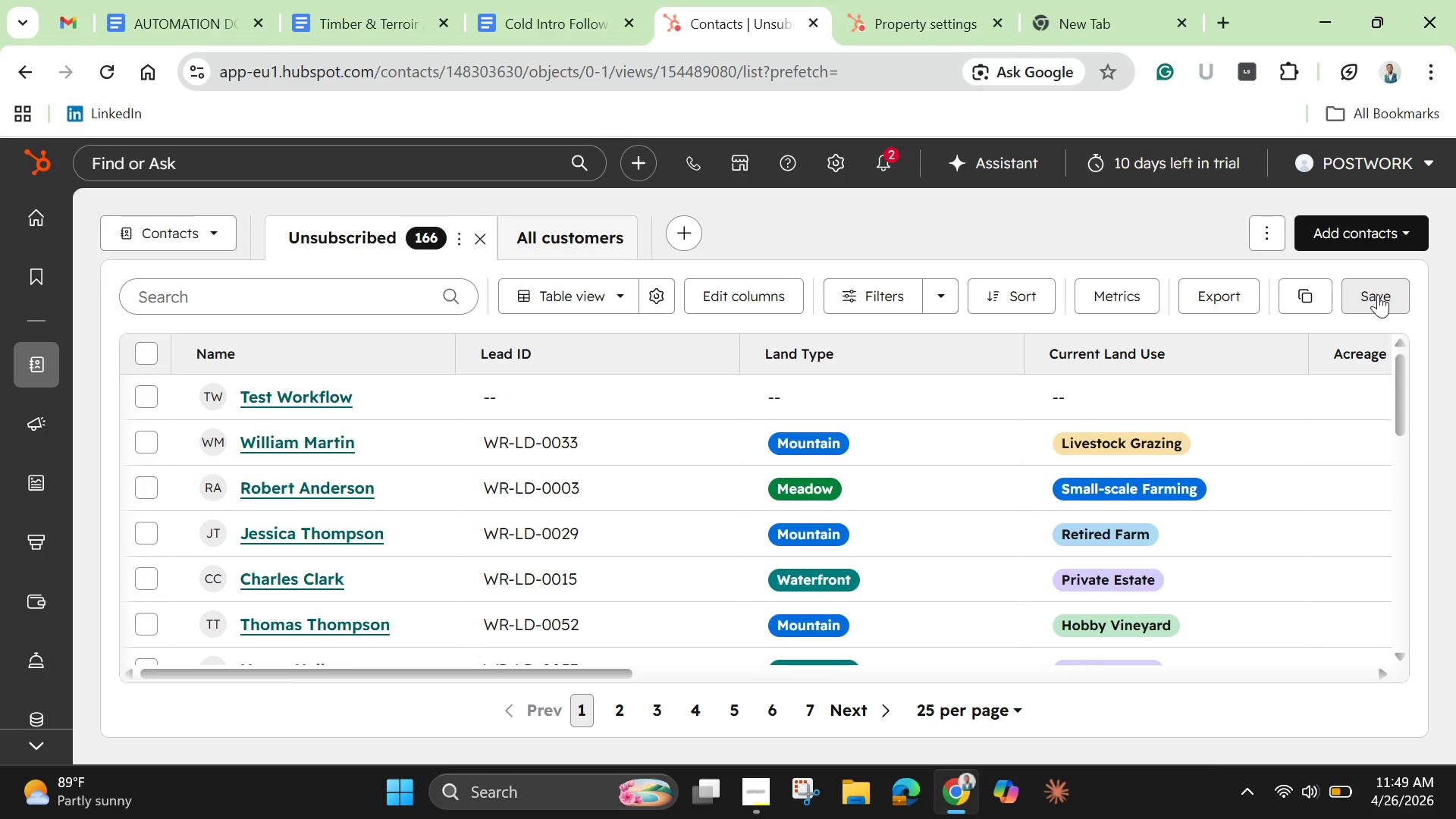 
left_click([1378, 294])
 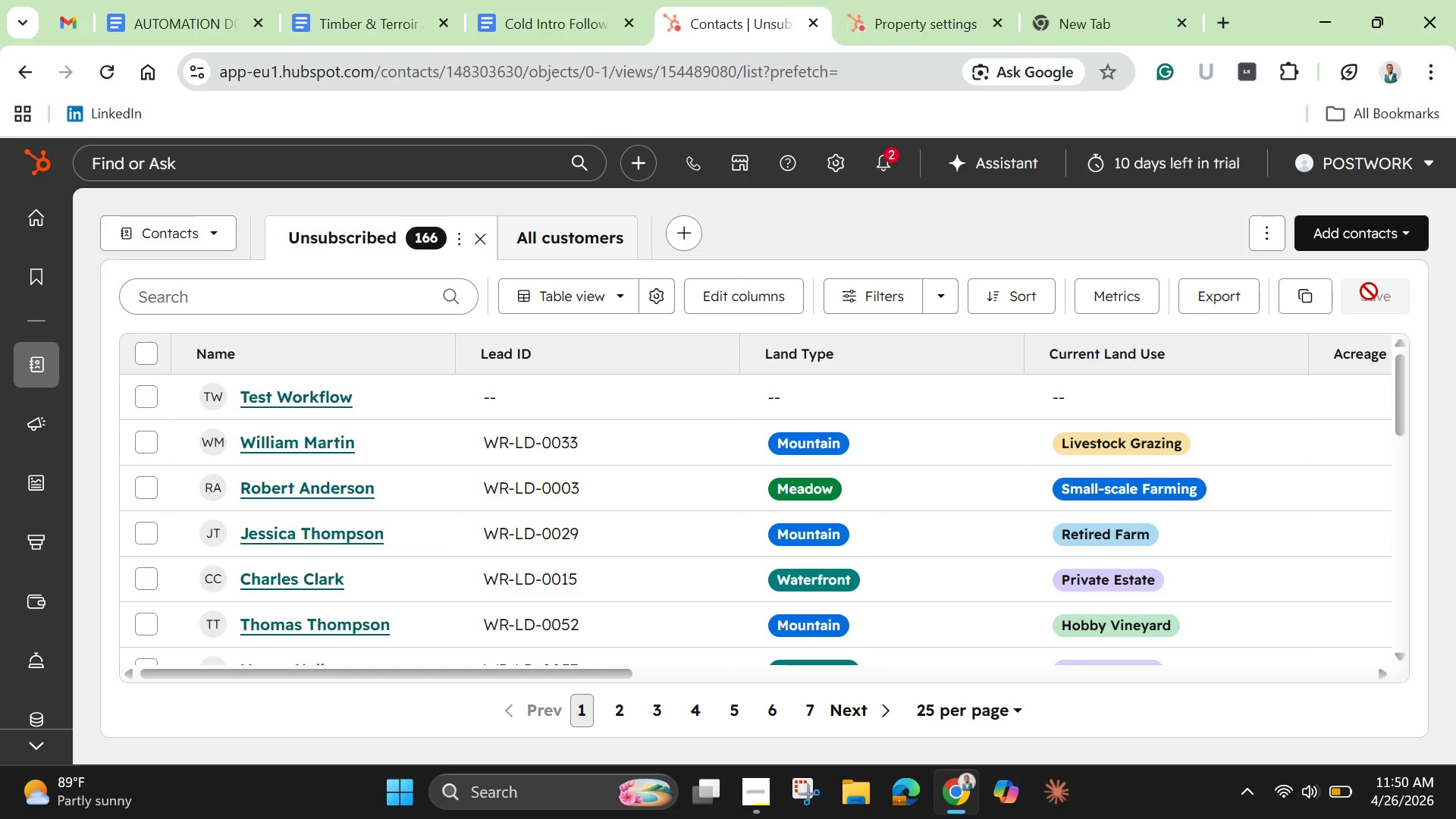 
wait(42.25)
 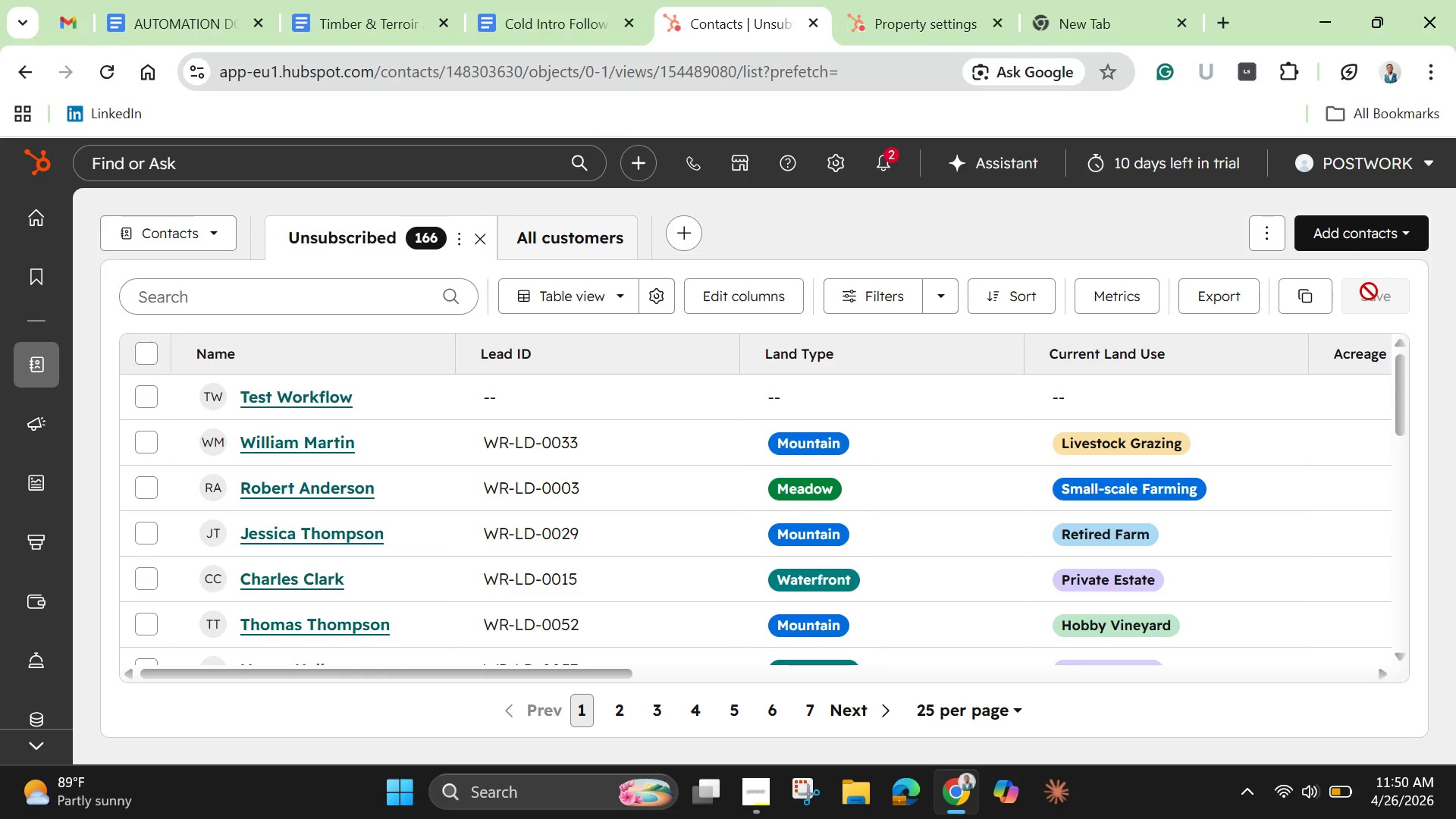 
left_click([325, 441])
 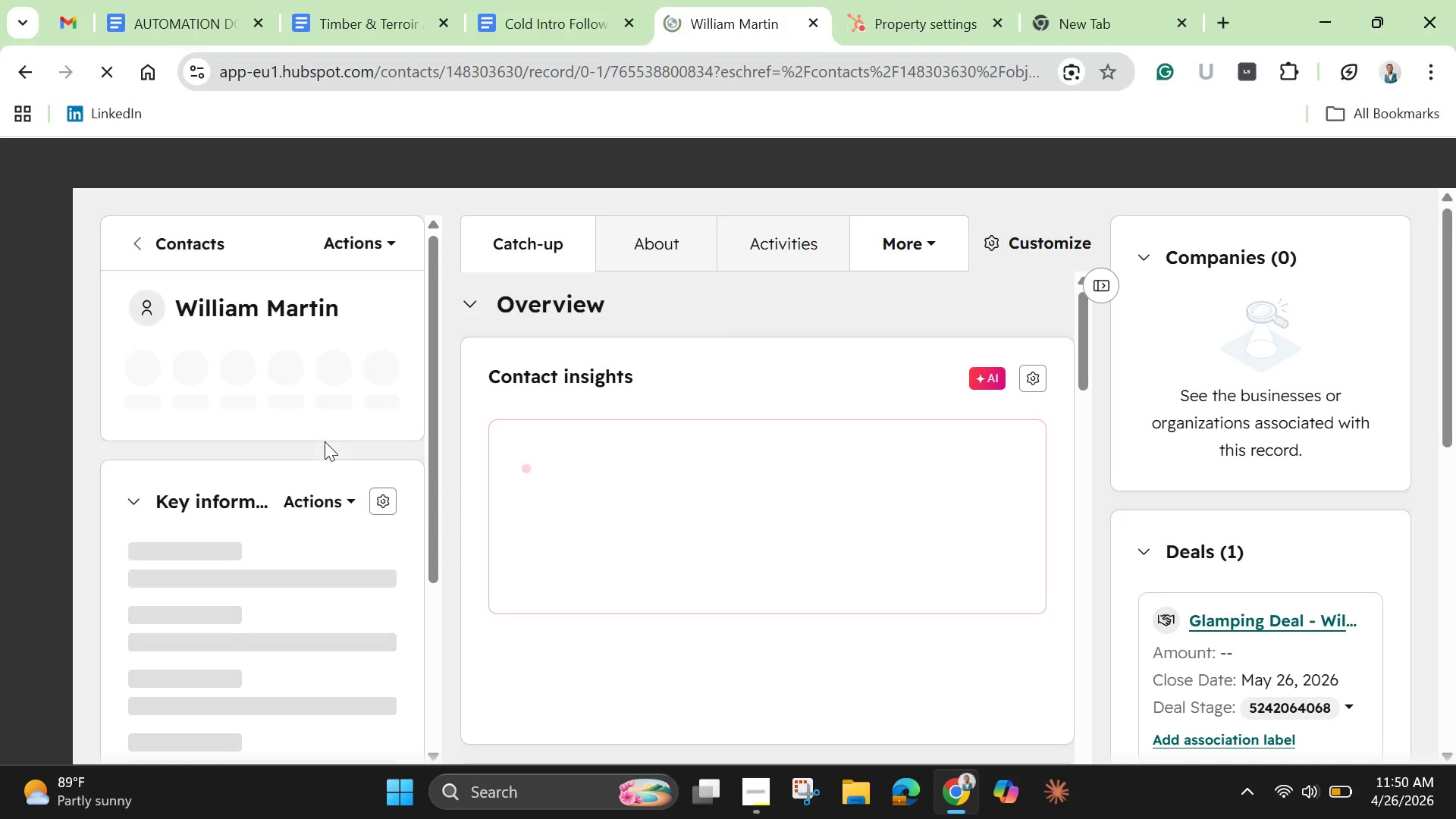 
wait(9.44)
 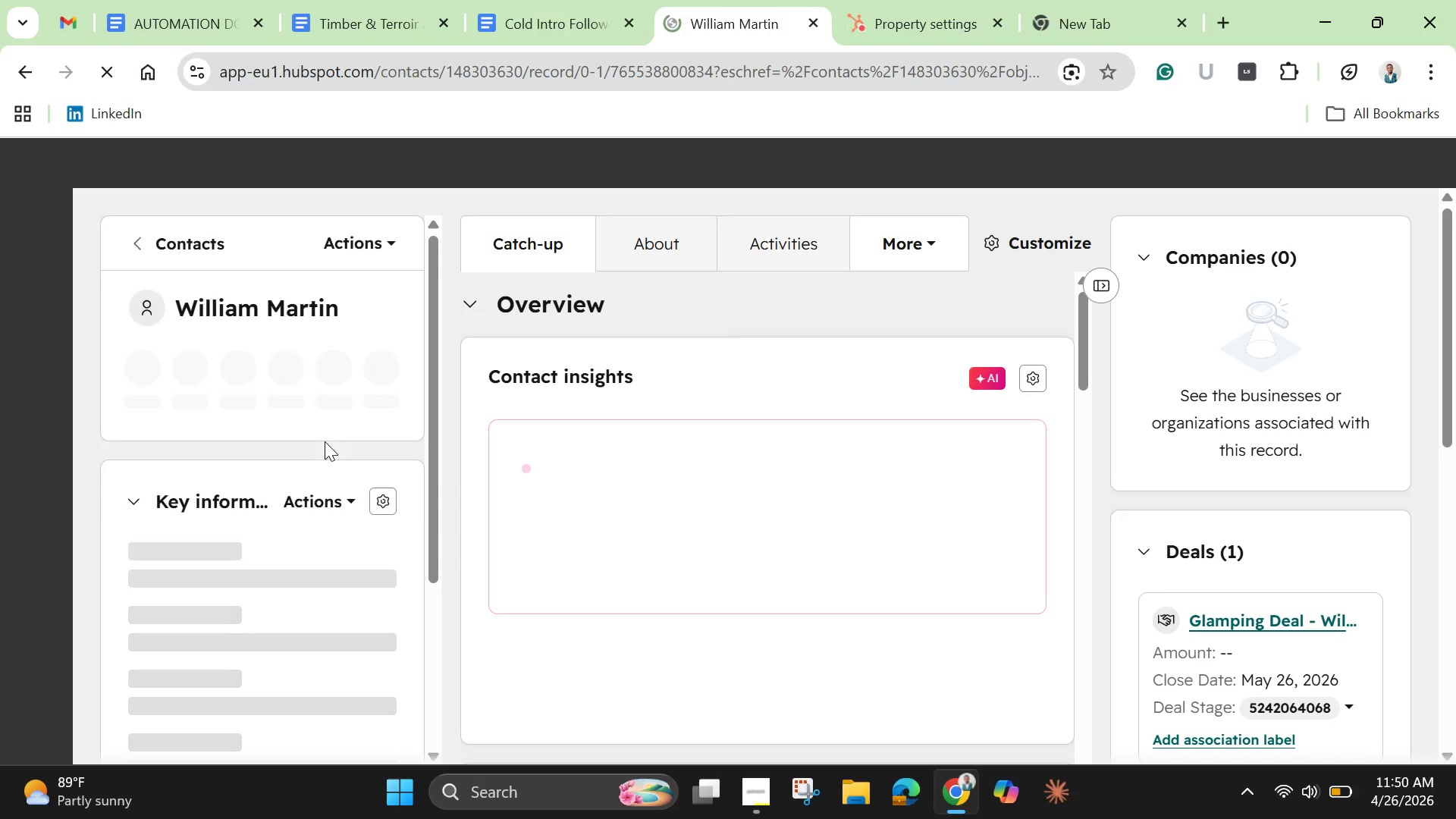 
left_click([147, 585])
 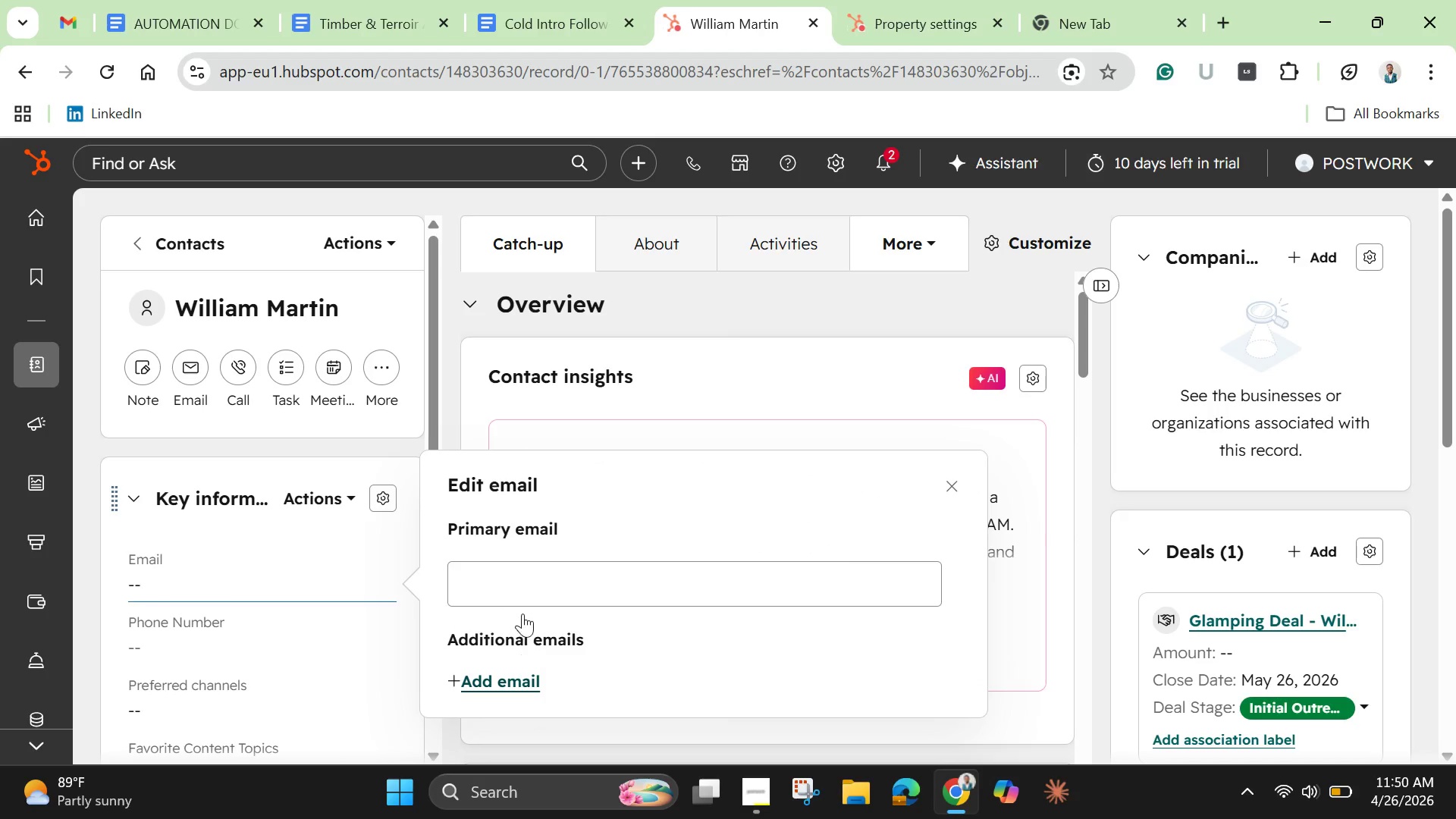 
left_click([524, 585])
 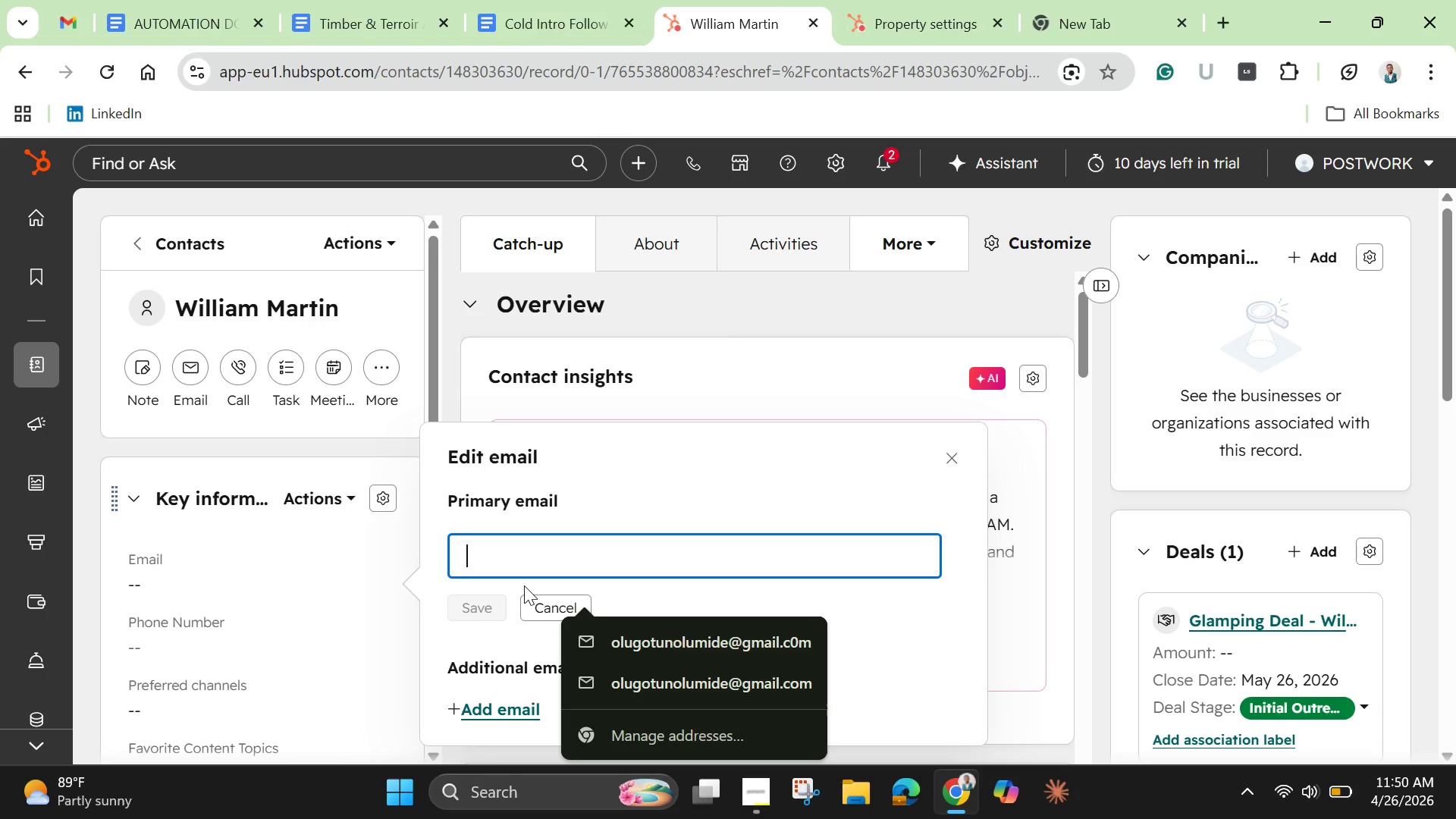 
left_click([524, 585])
 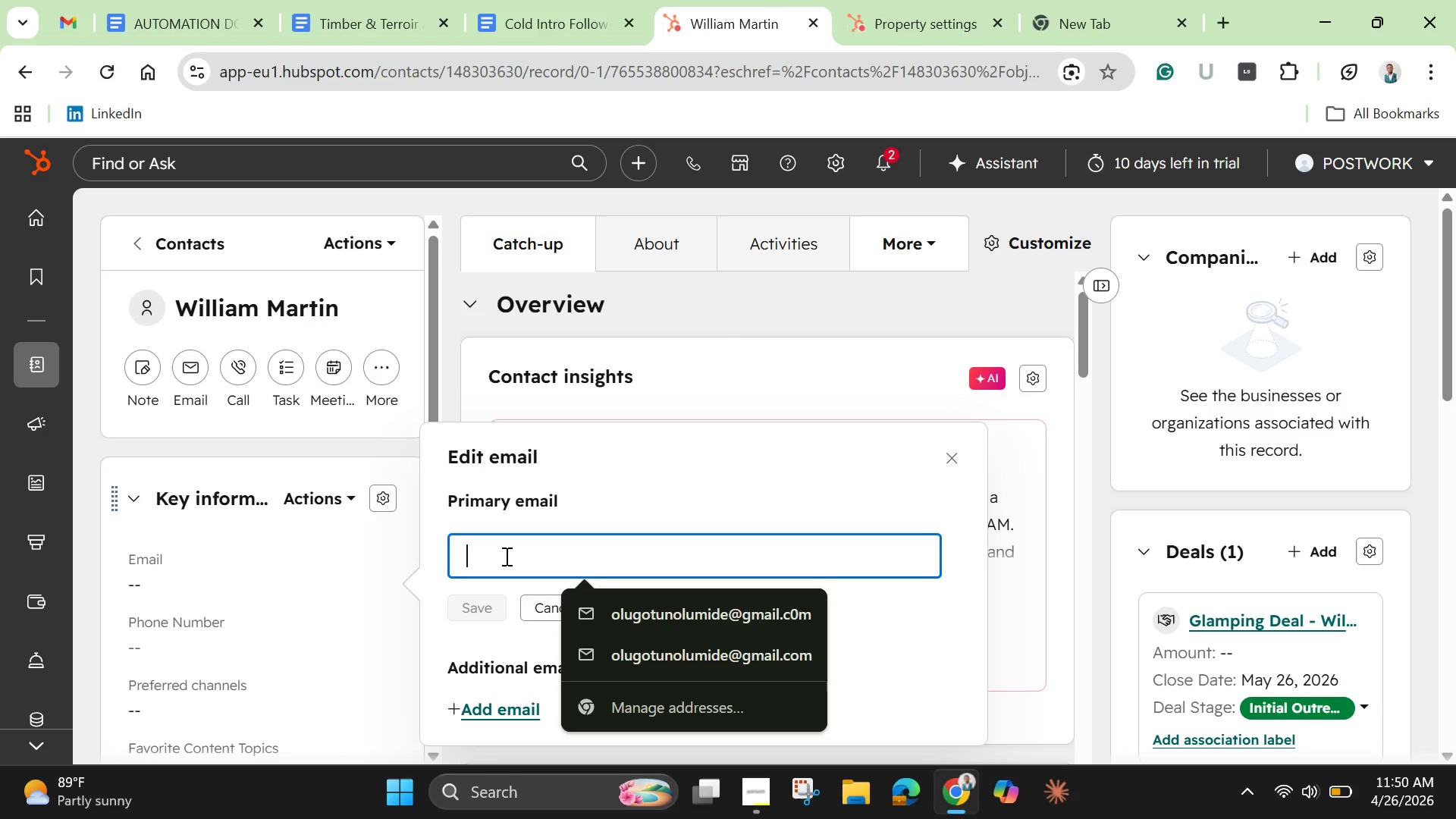 
left_click([505, 556])
 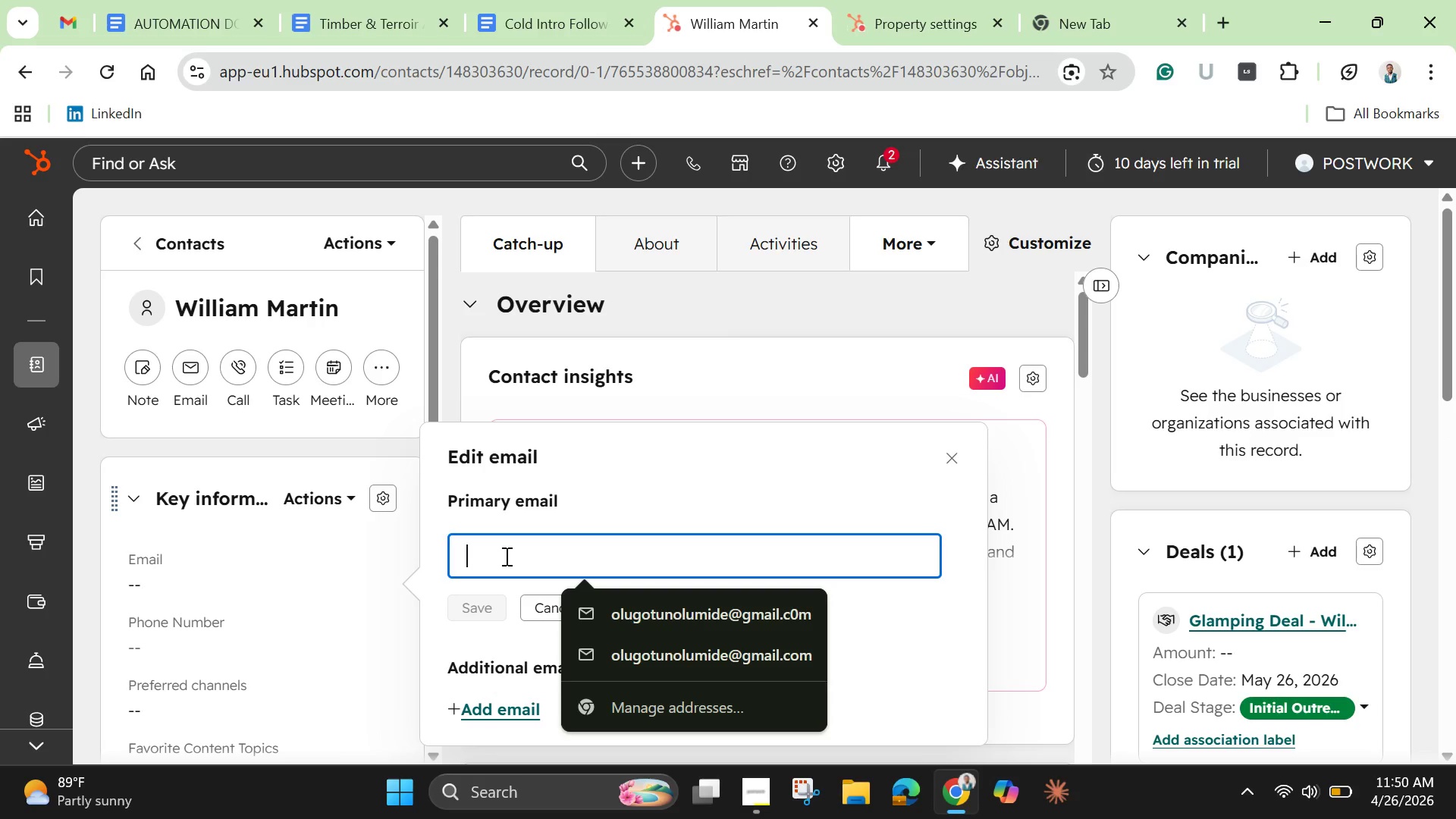 
type(williammartin@gmail.com)
 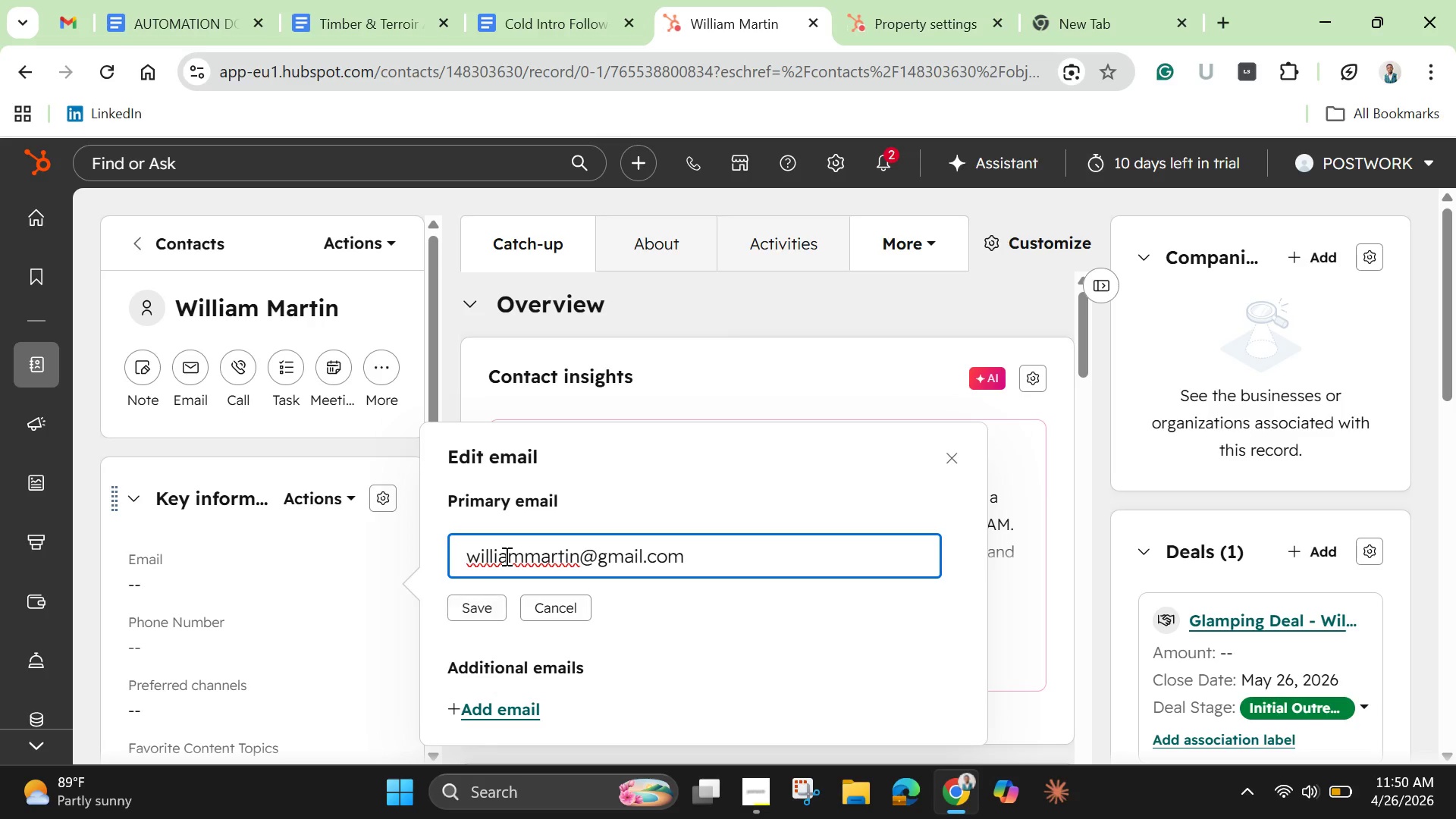 
left_click([496, 618])
 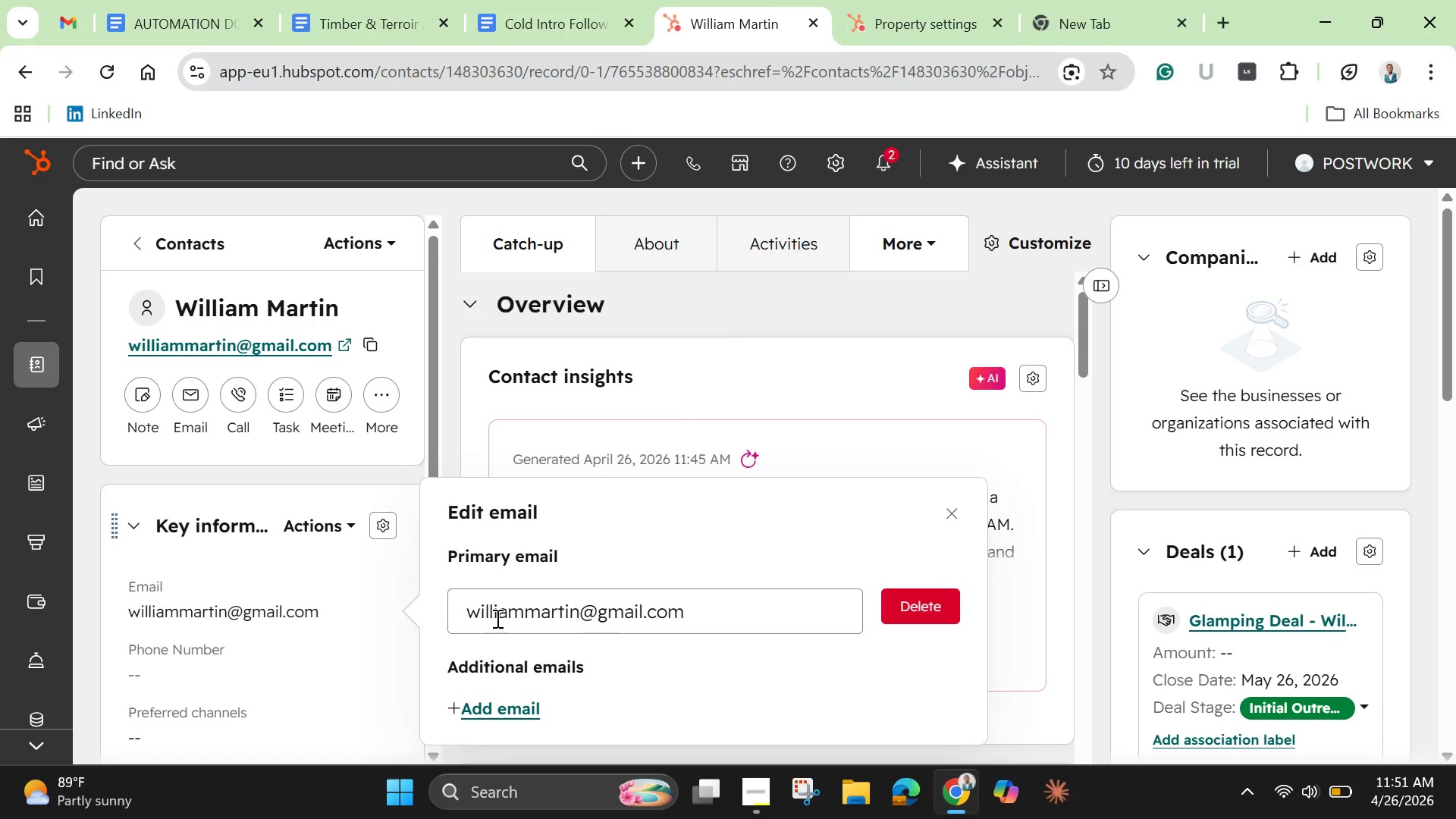 
wait(21.59)
 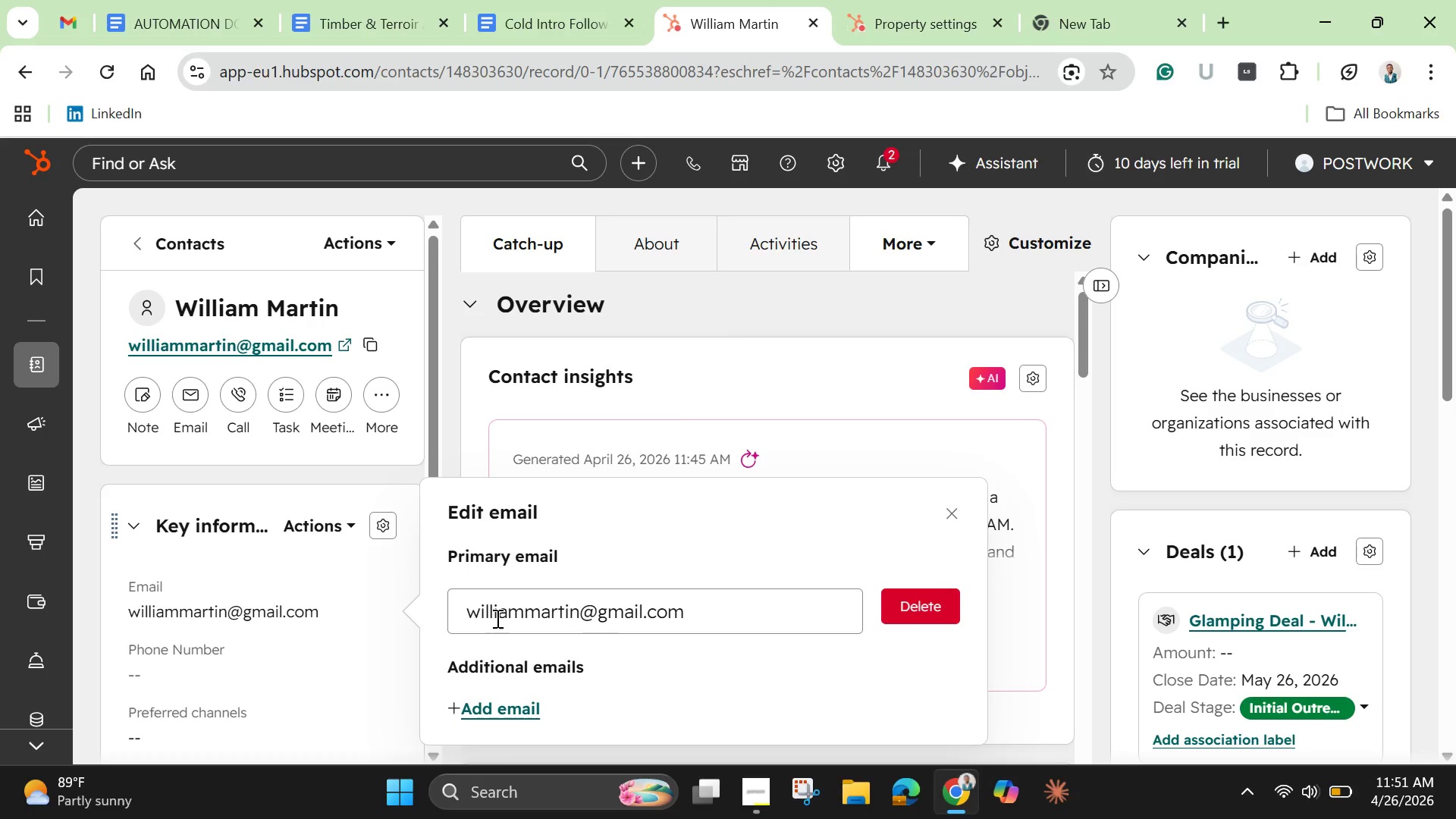 
left_click([380, 240])
 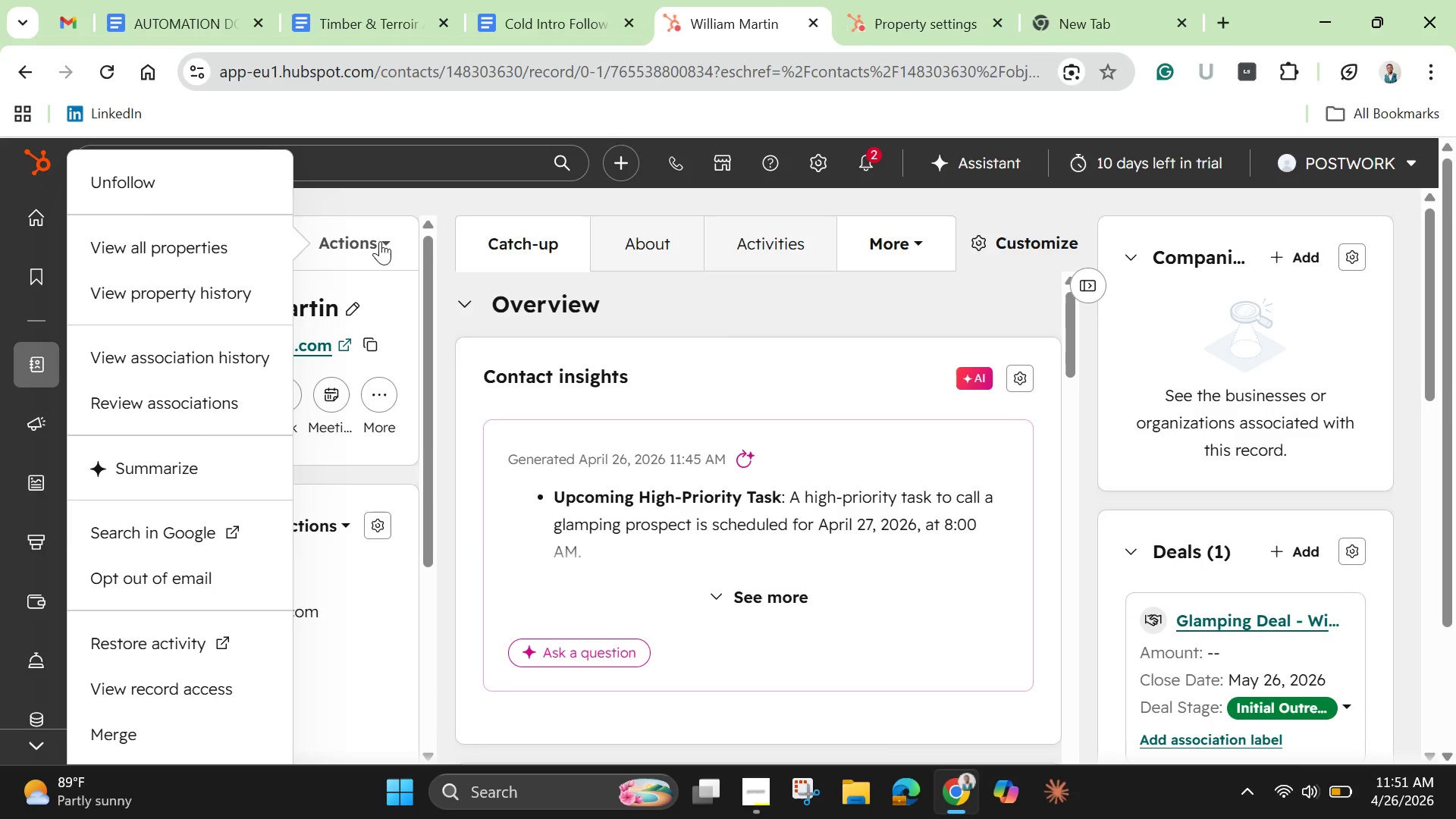 
wait(9.34)
 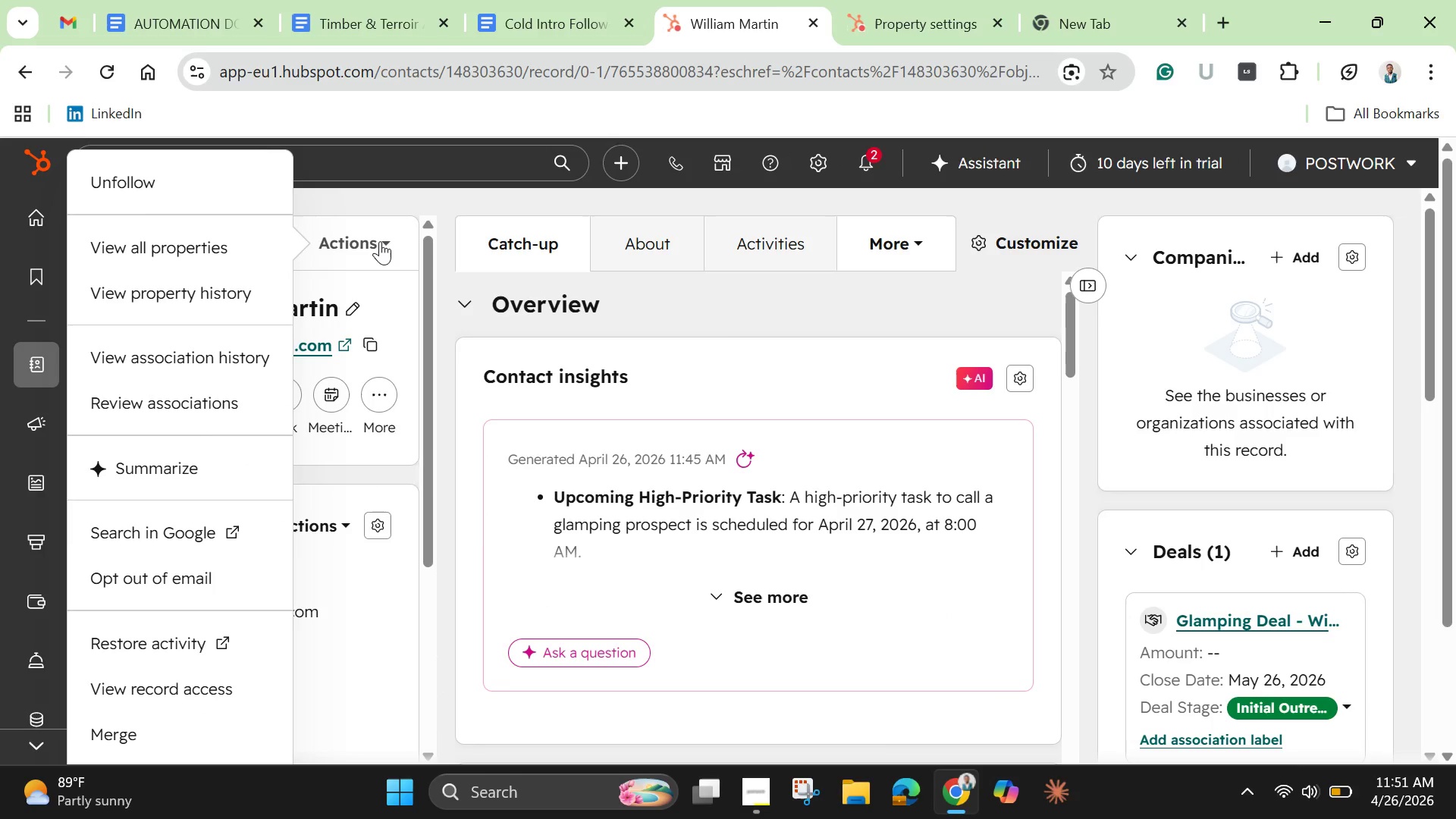 
scroll: coordinate [180, 667], scroll_direction: down, amount: 12.0
 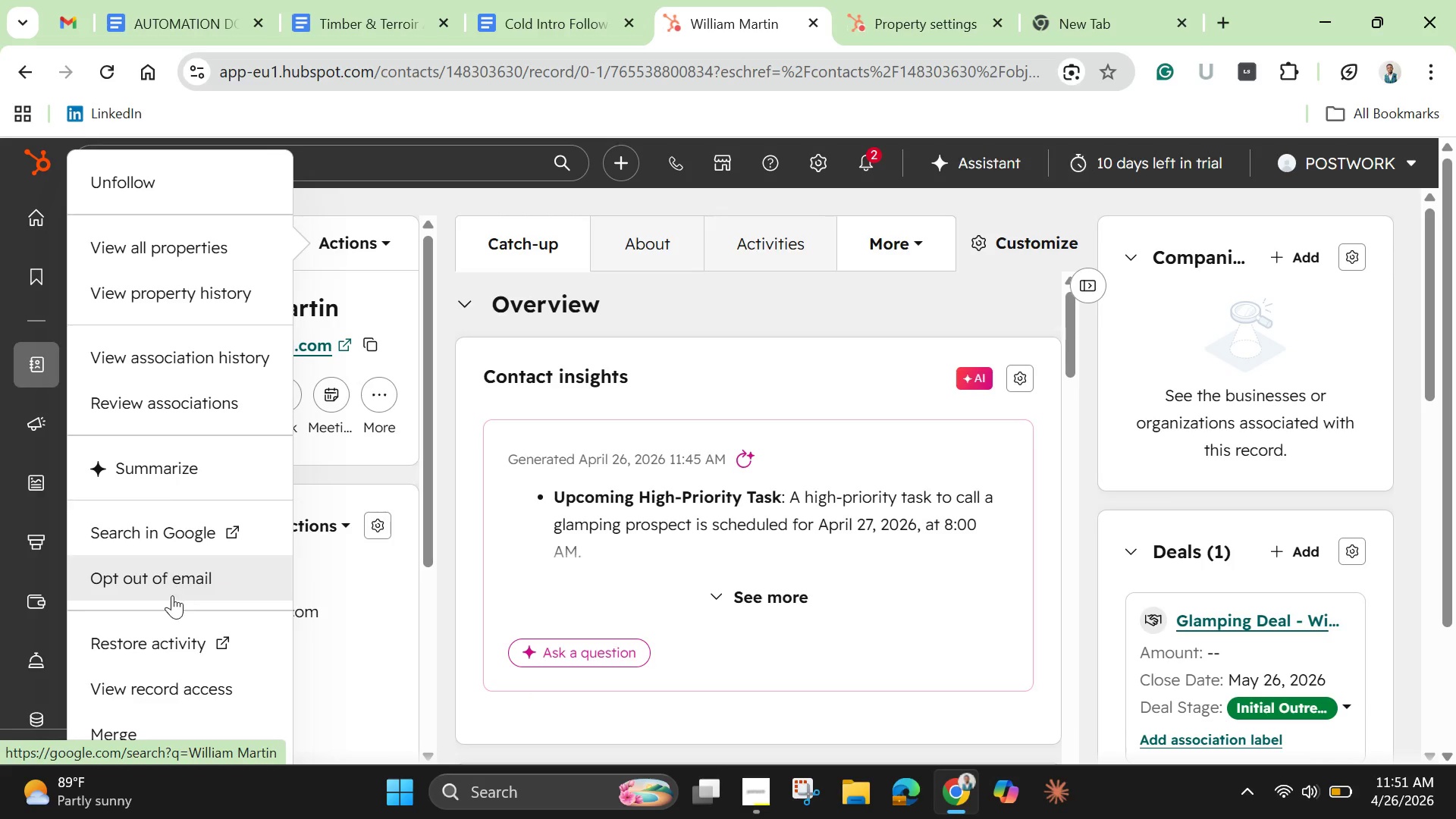 
wait(6.27)
 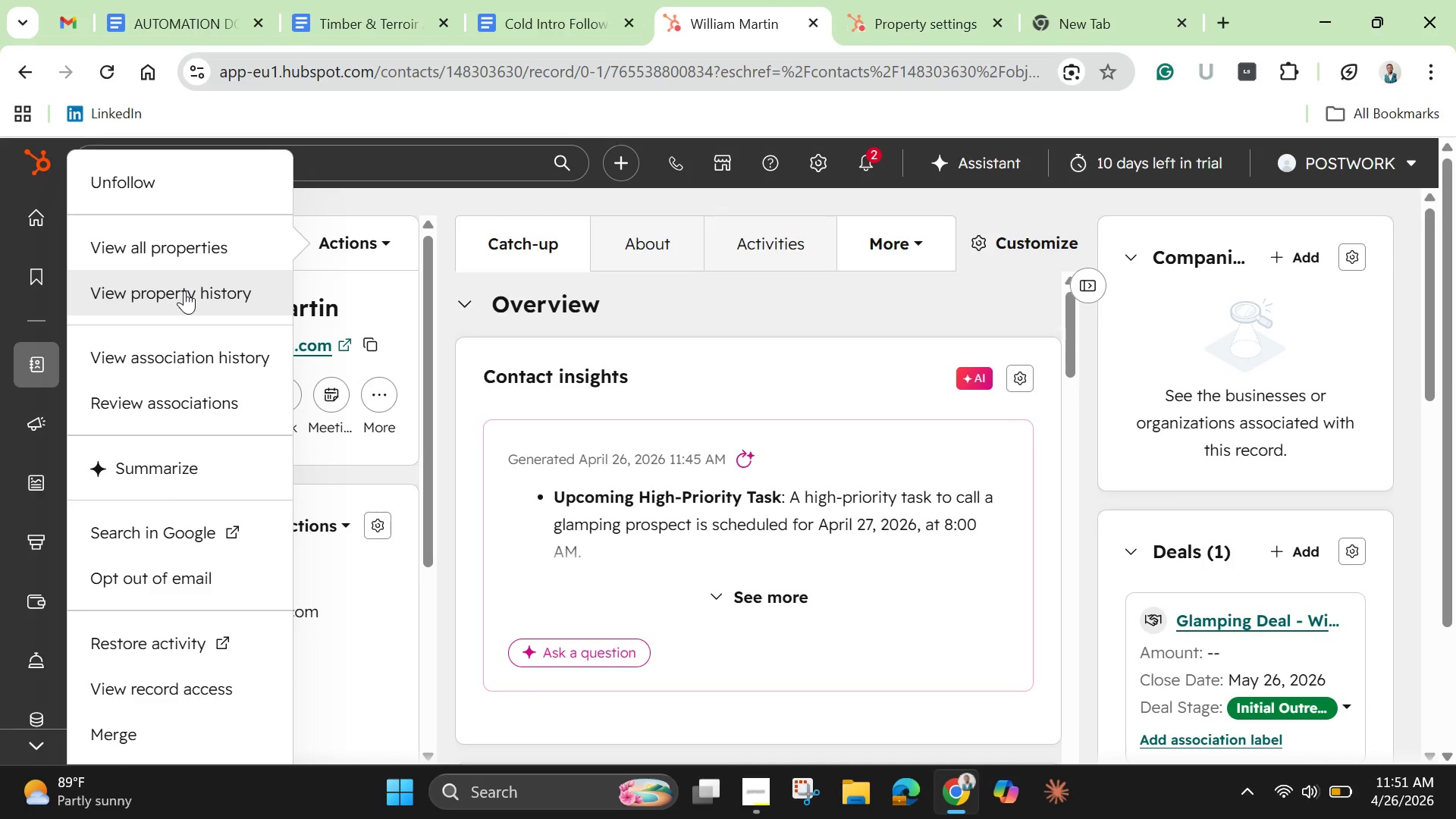 
scroll: coordinate [171, 600], scroll_direction: down, amount: 2.0
 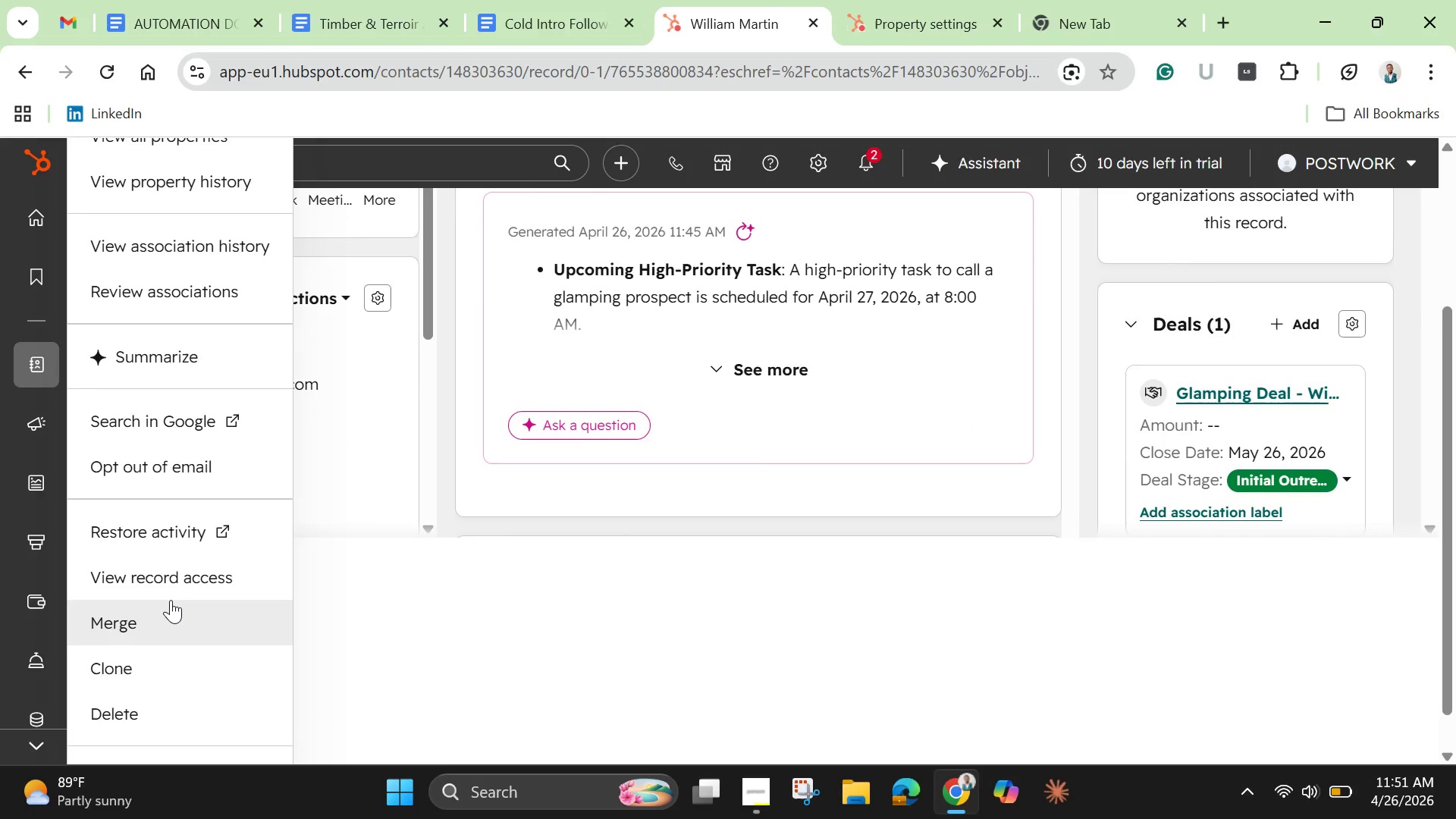 
scroll: coordinate [171, 600], scroll_direction: up, amount: 3.0
 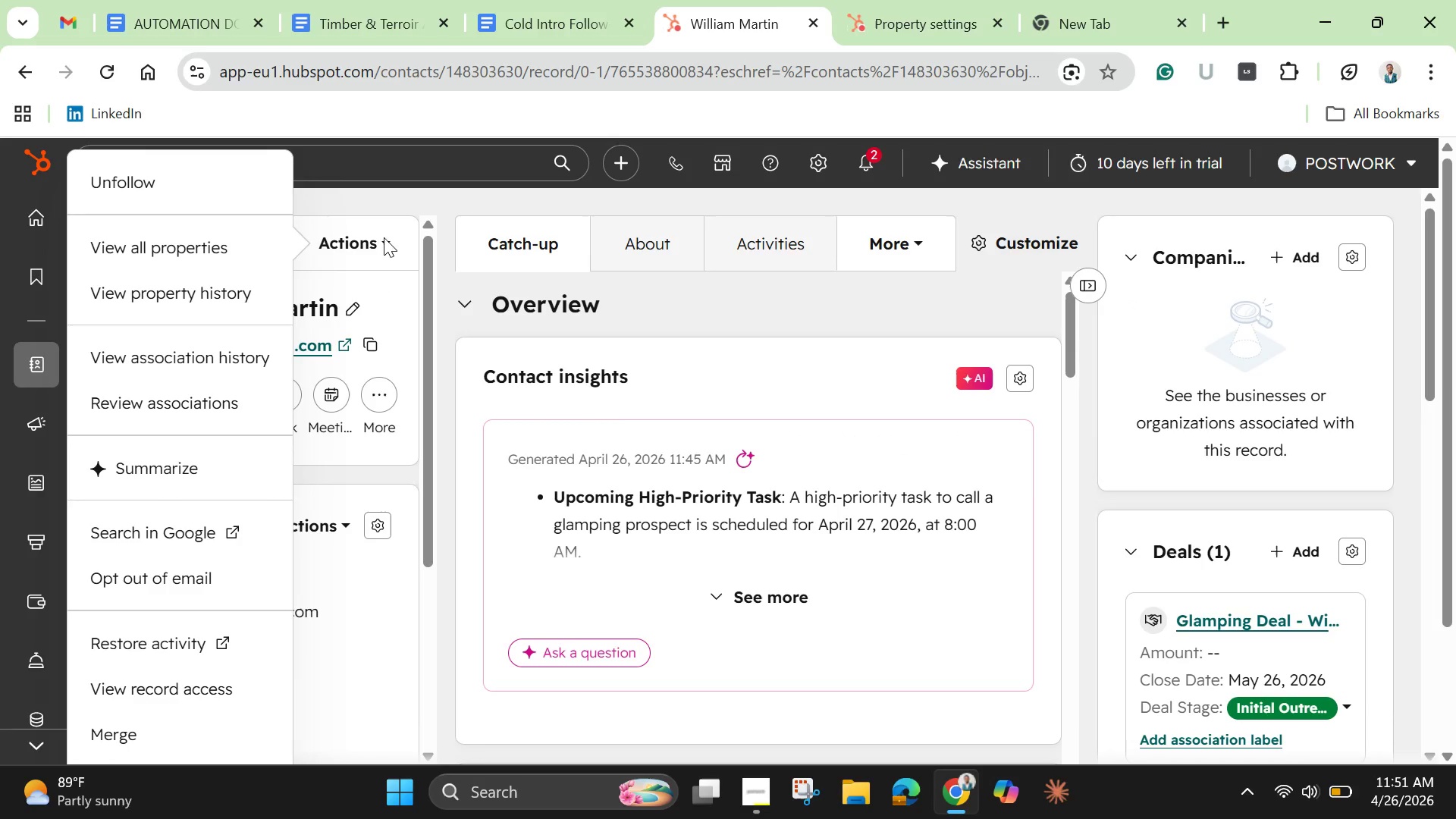 
left_click([385, 241])
 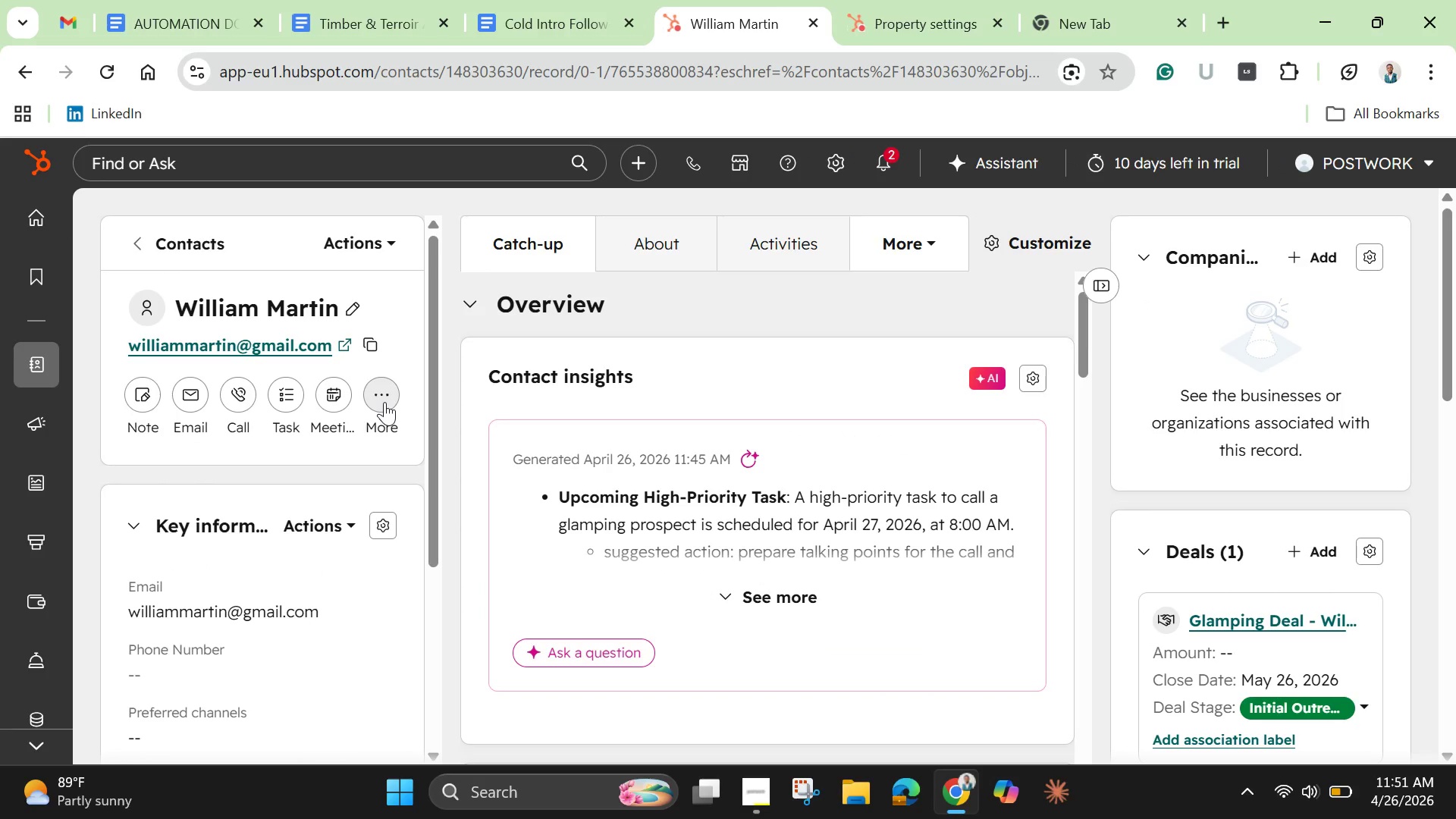 
left_click([384, 402])
 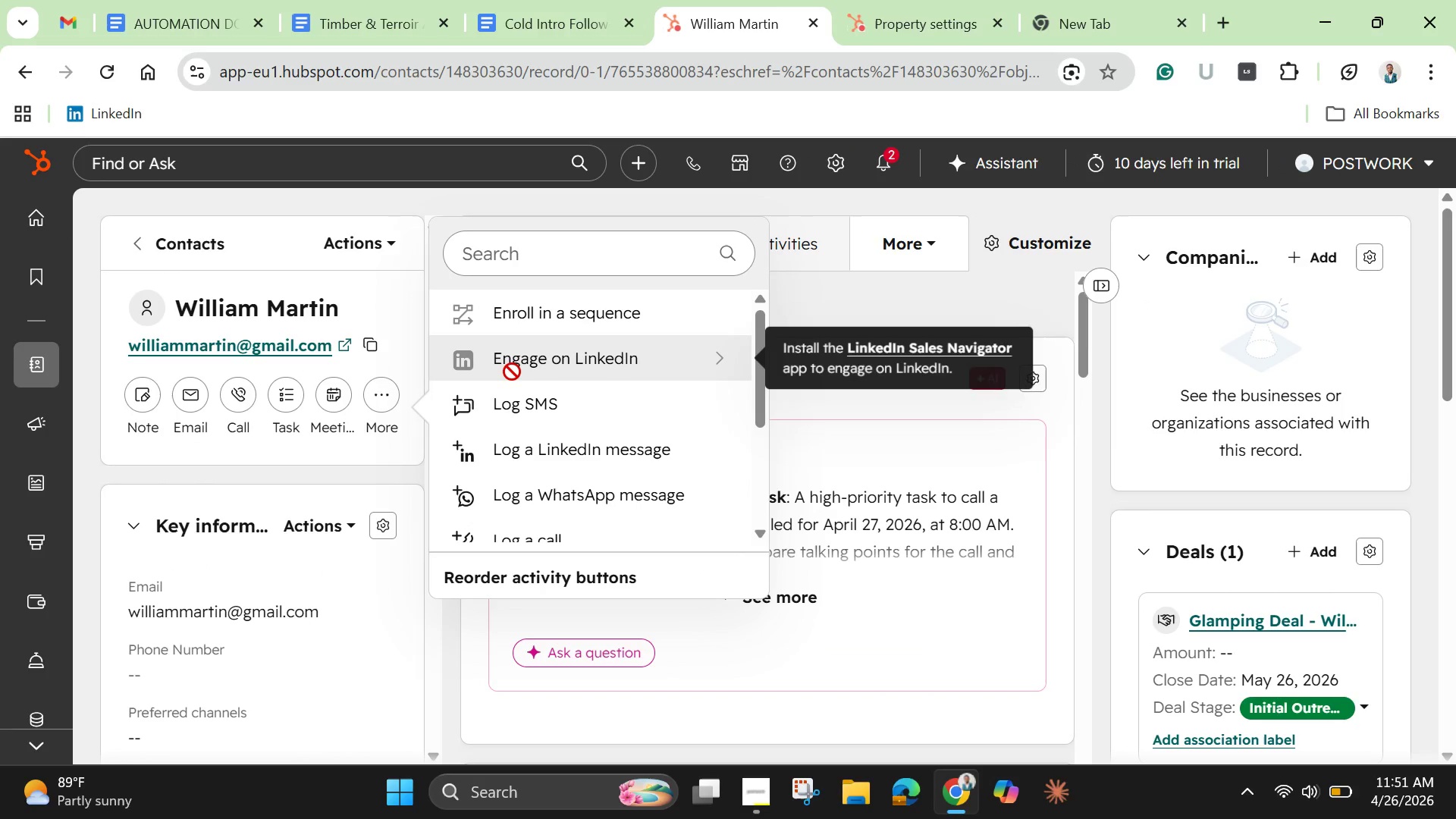 
scroll: coordinate [516, 381], scroll_direction: down, amount: 6.0
 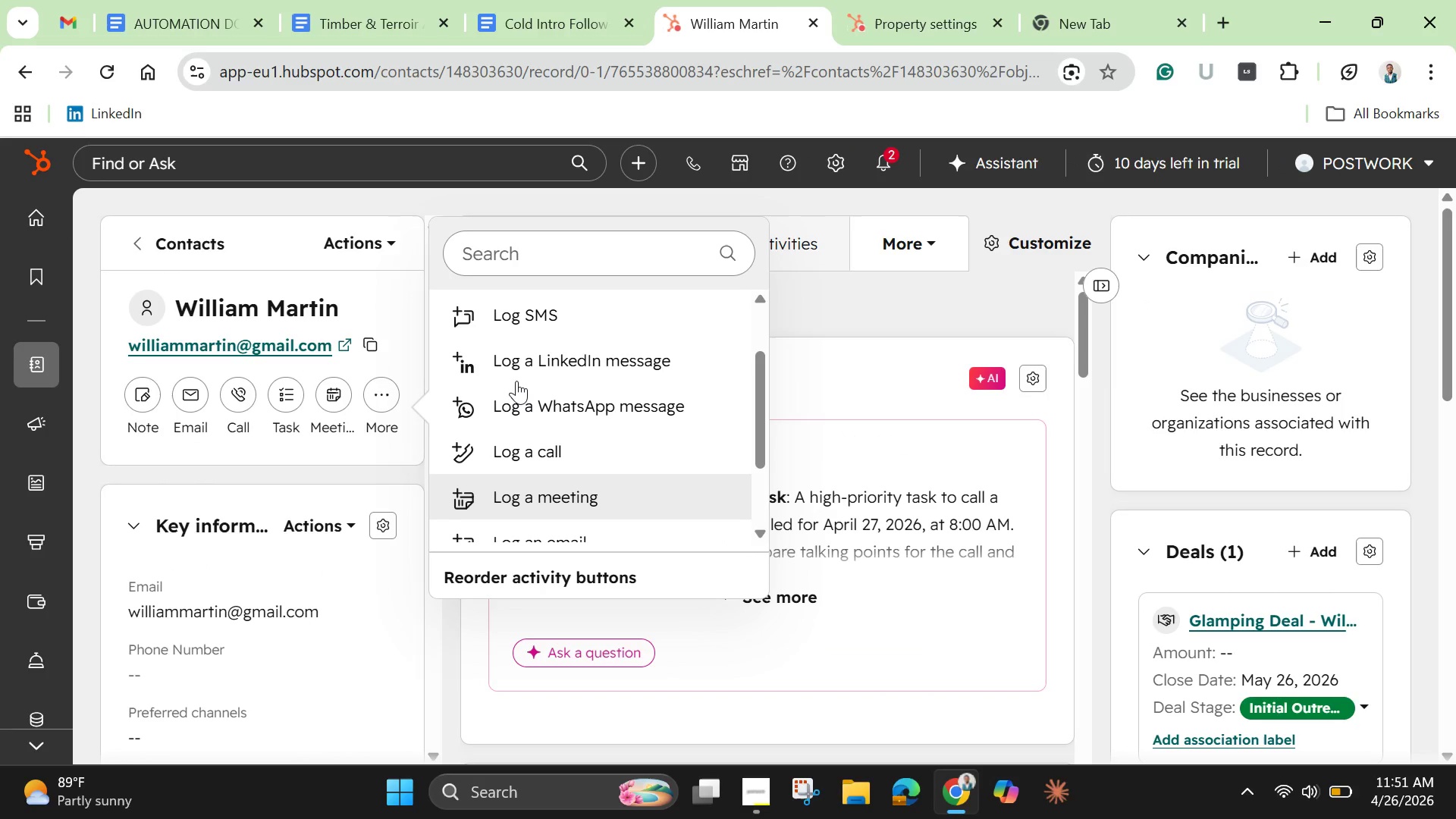 
scroll: coordinate [516, 381], scroll_direction: up, amount: 5.0
 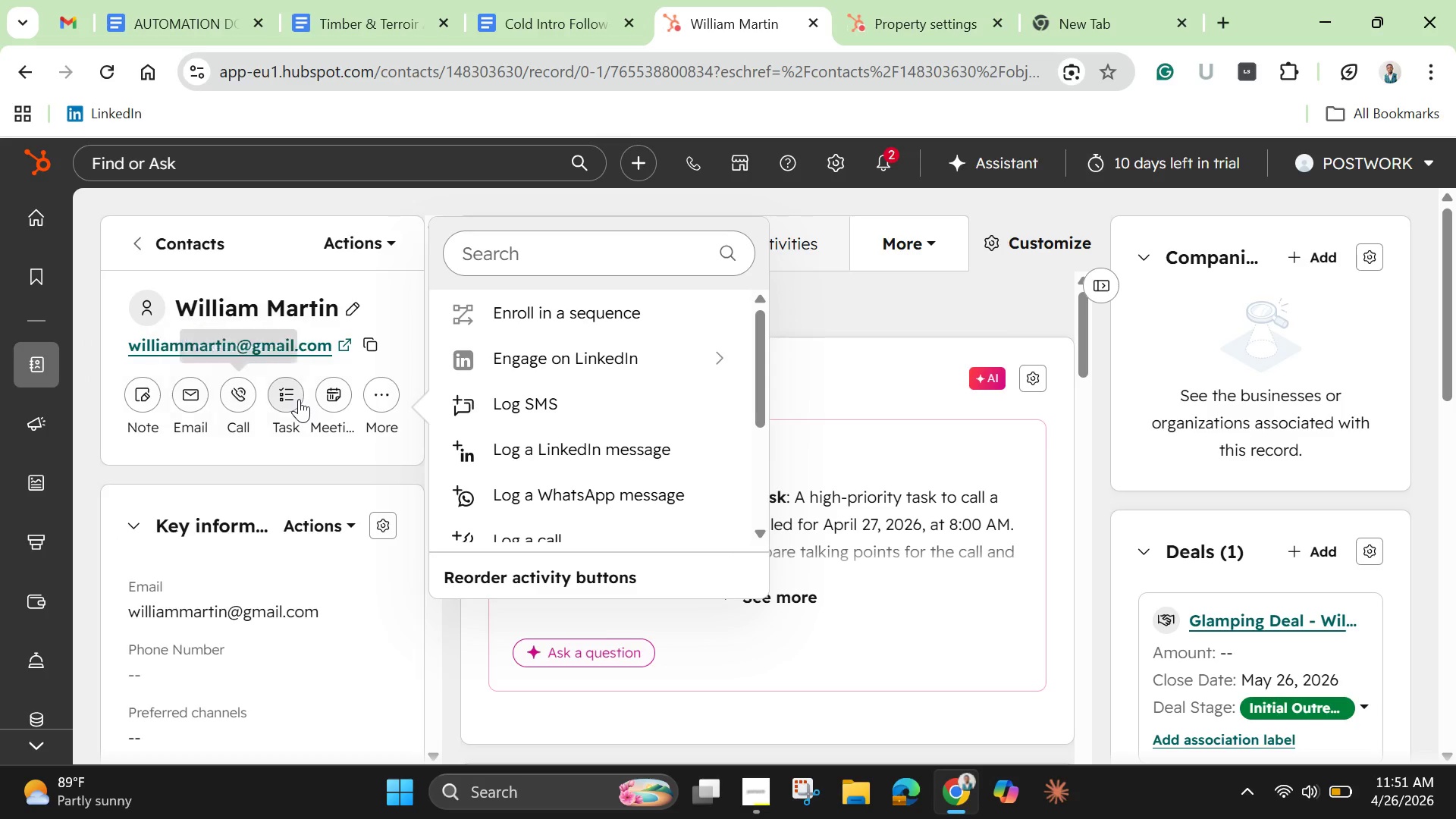 
wait(6.59)
 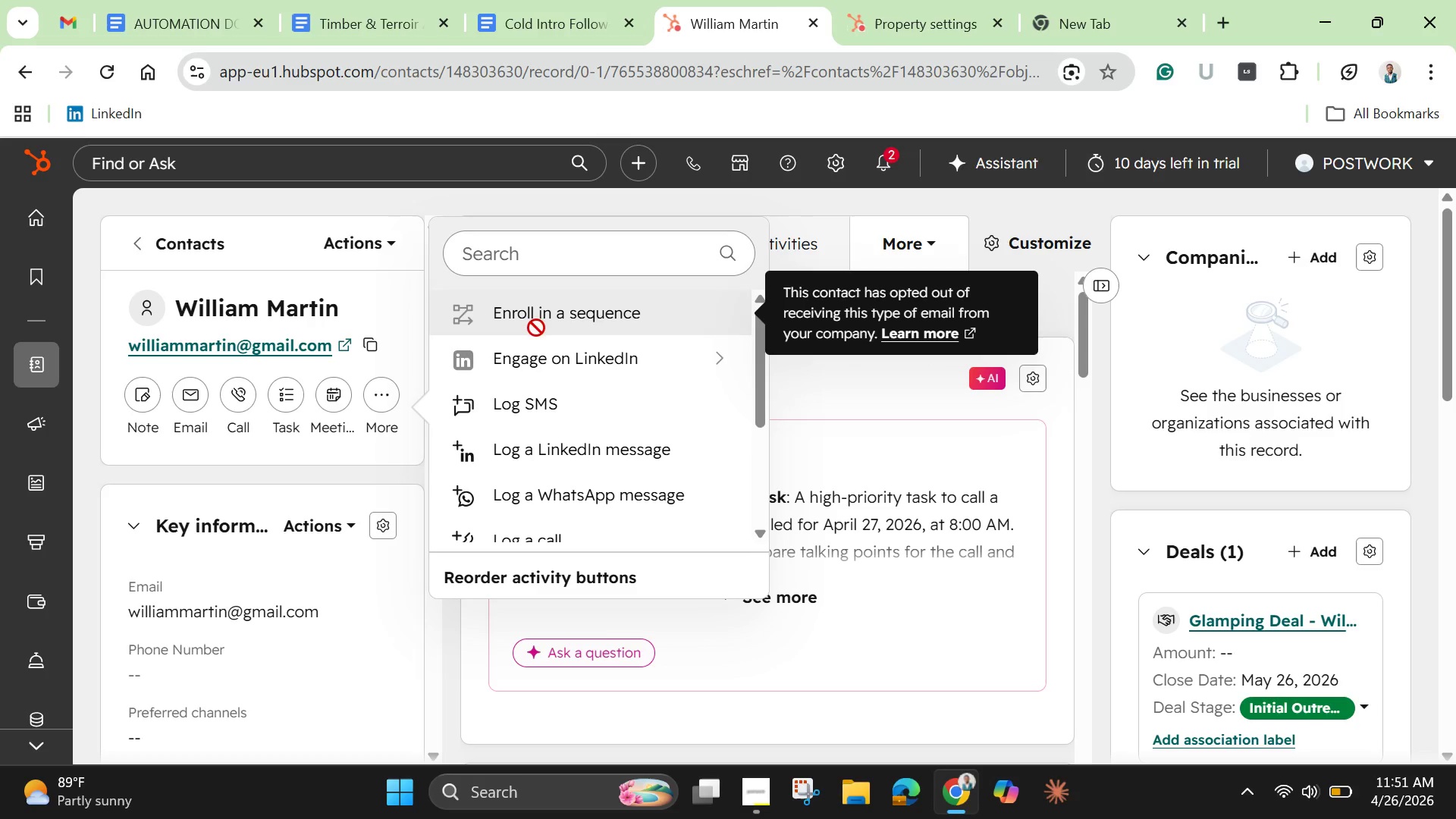 
scroll: coordinate [338, 570], scroll_direction: down, amount: 4.0
 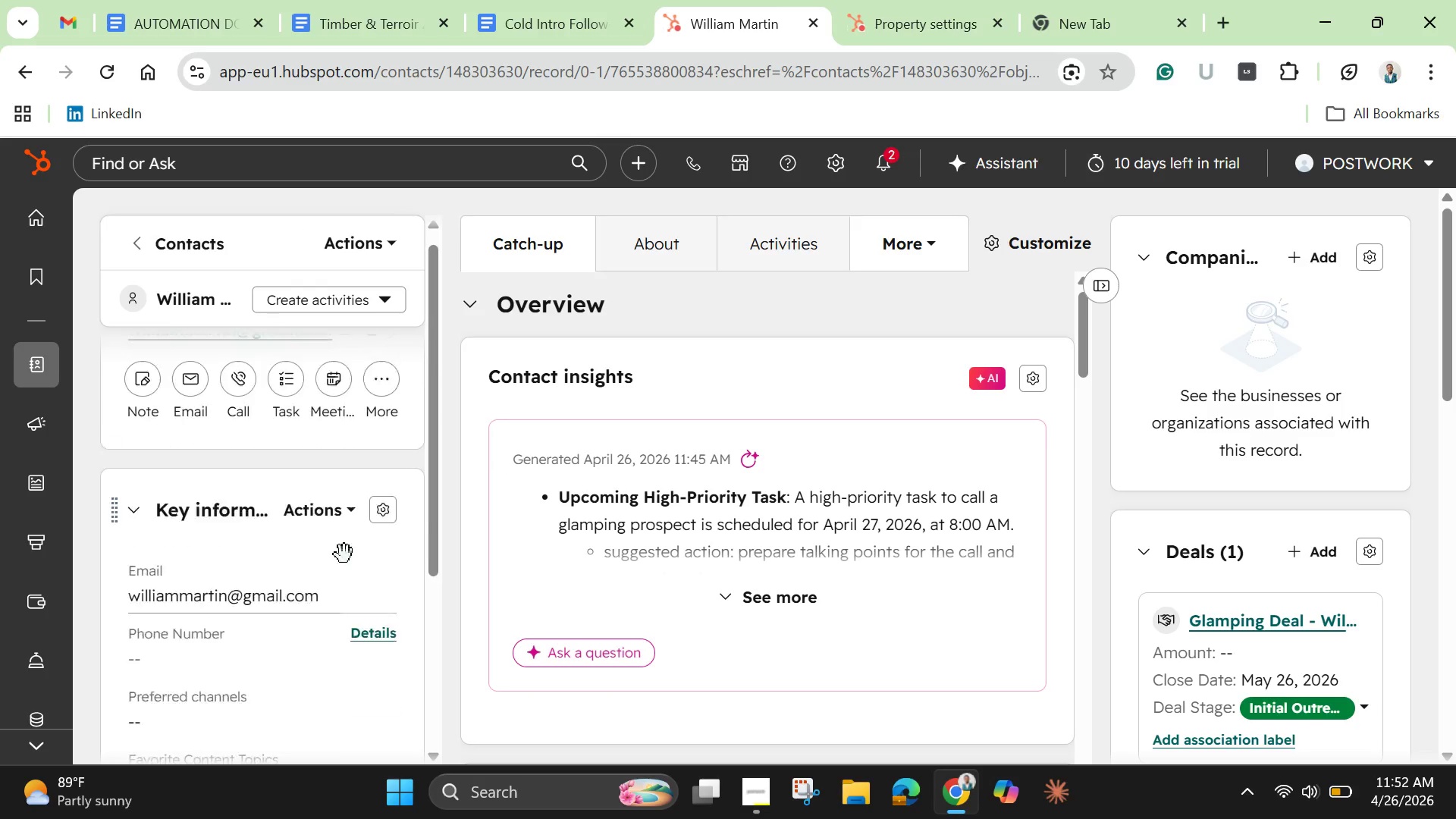 
scroll: coordinate [338, 570], scroll_direction: up, amount: 3.0
 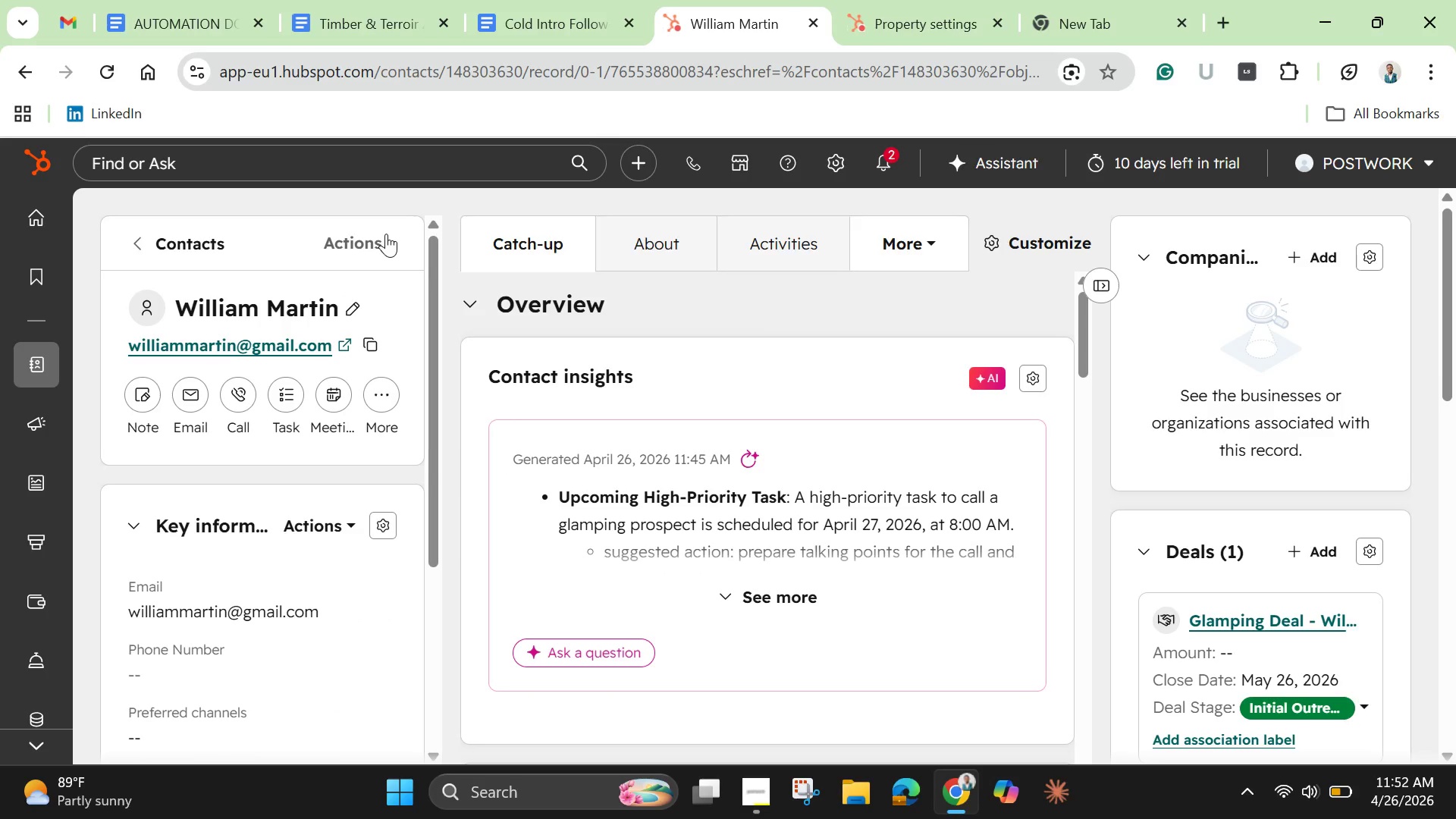 
left_click([386, 234])
 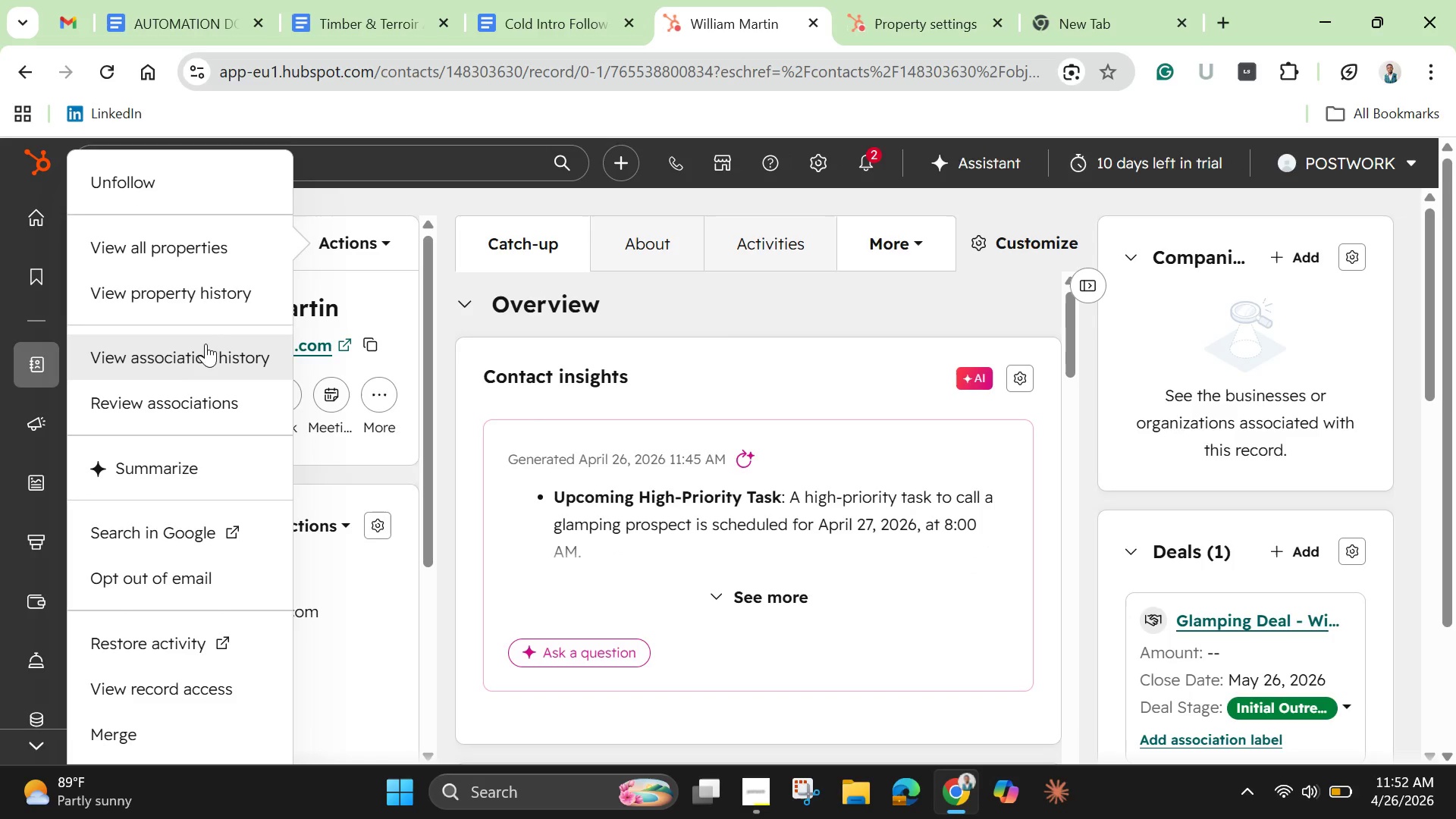 
scroll: coordinate [200, 350], scroll_direction: down, amount: 3.0
 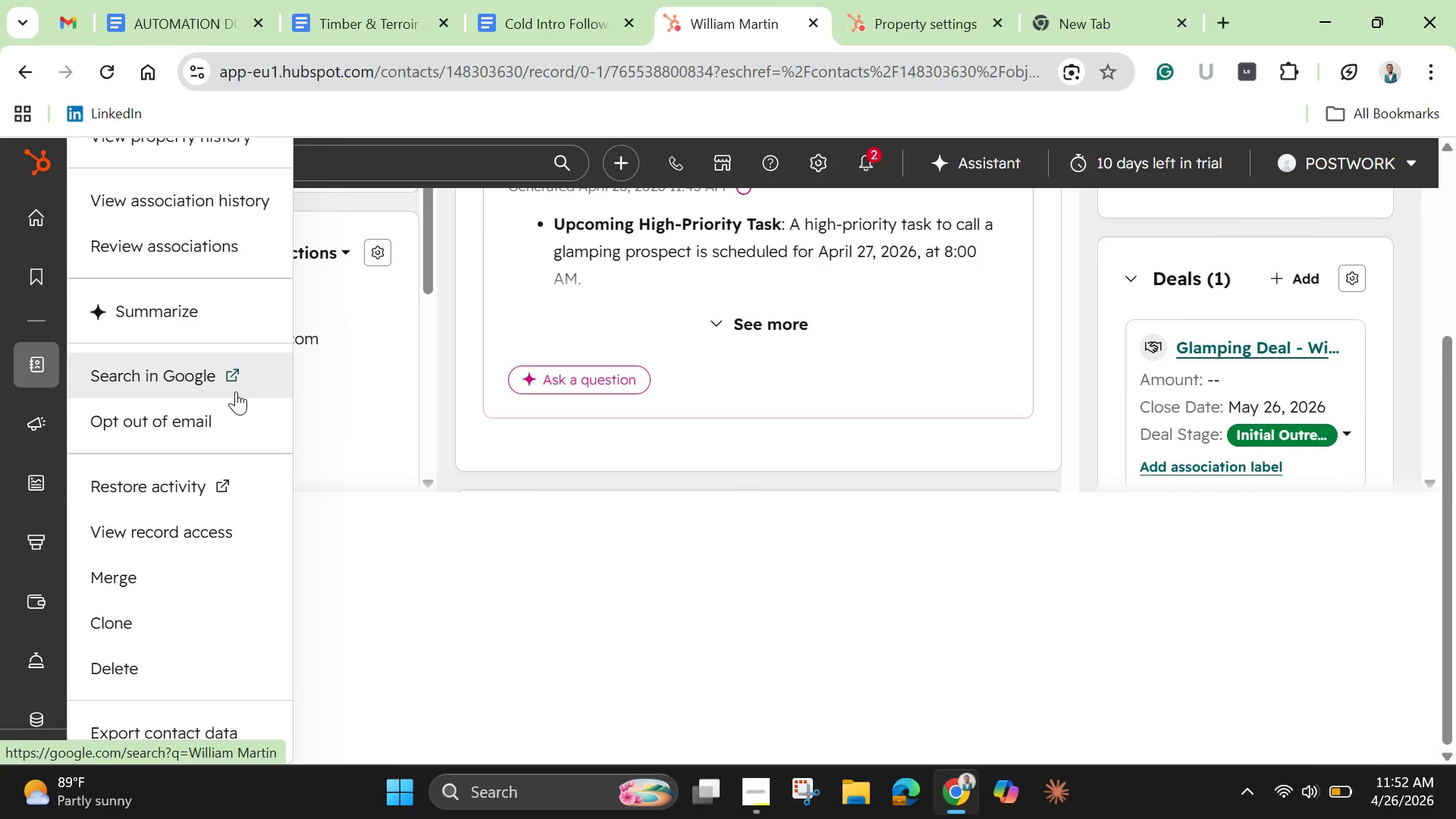 
scroll: coordinate [236, 391], scroll_direction: up, amount: 4.0
 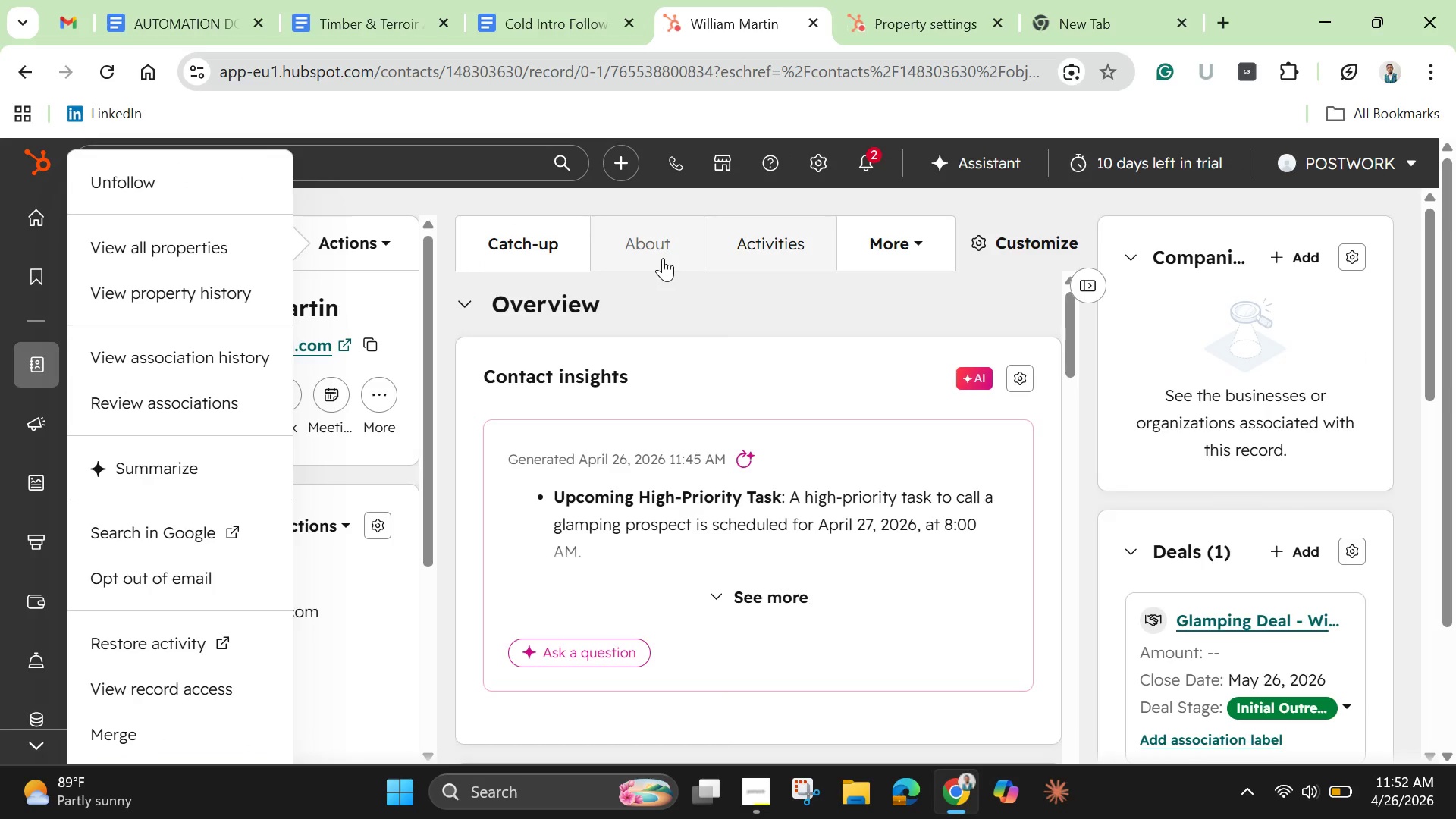 
left_click([663, 258])
 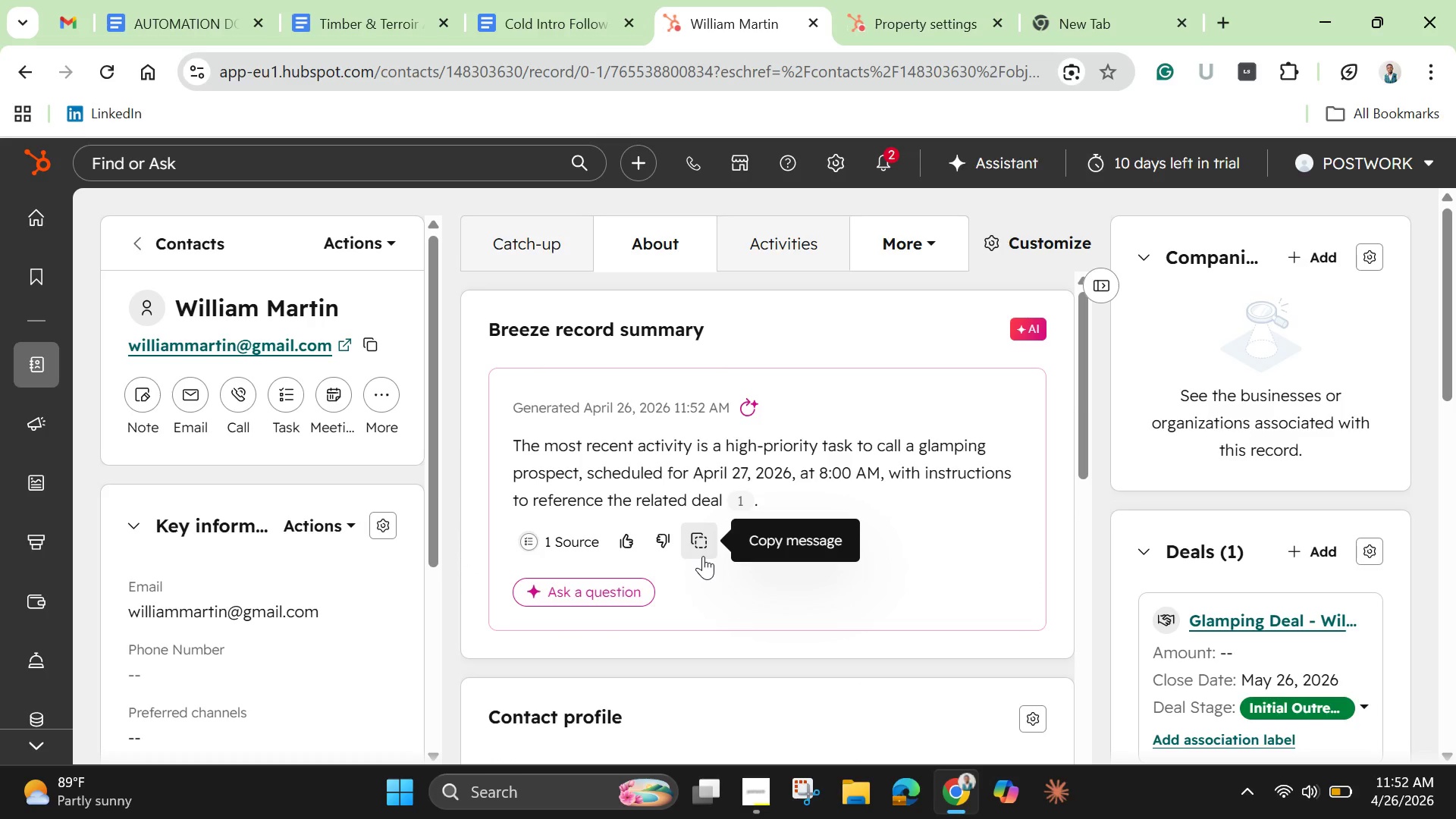 
wait(7.86)
 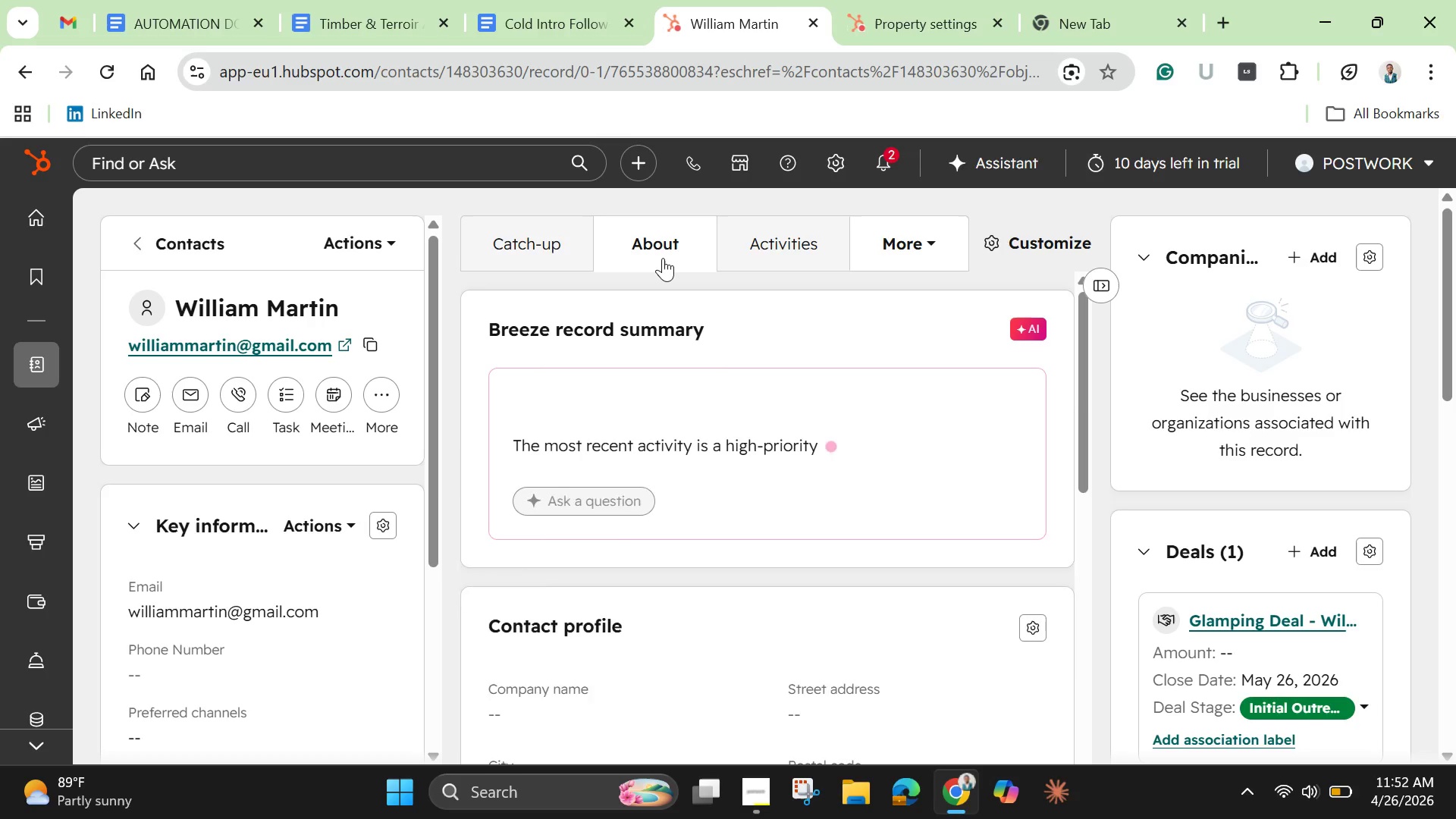 
scroll: coordinate [703, 556], scroll_direction: down, amount: 4.0
 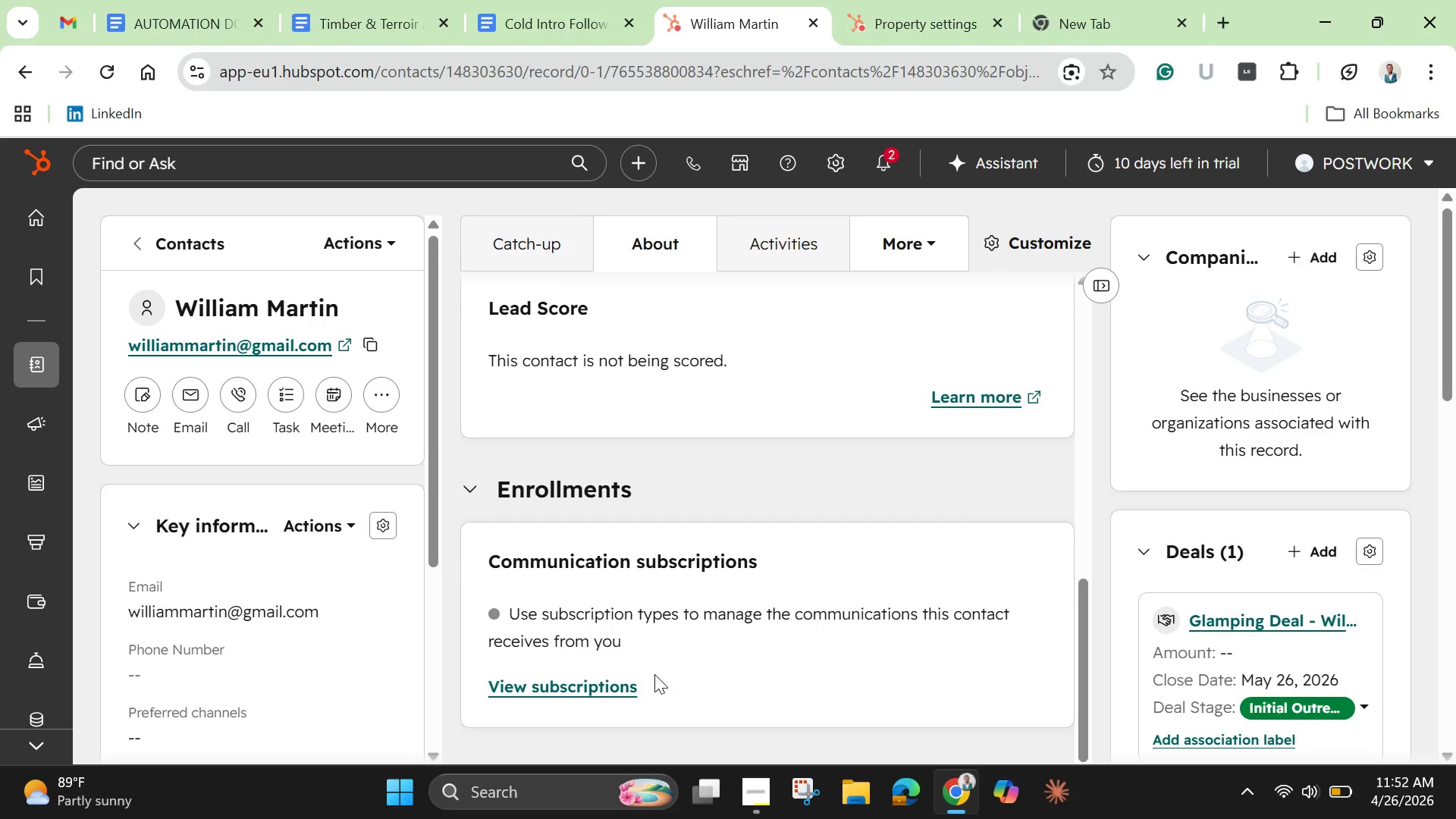 
wait(14.92)
 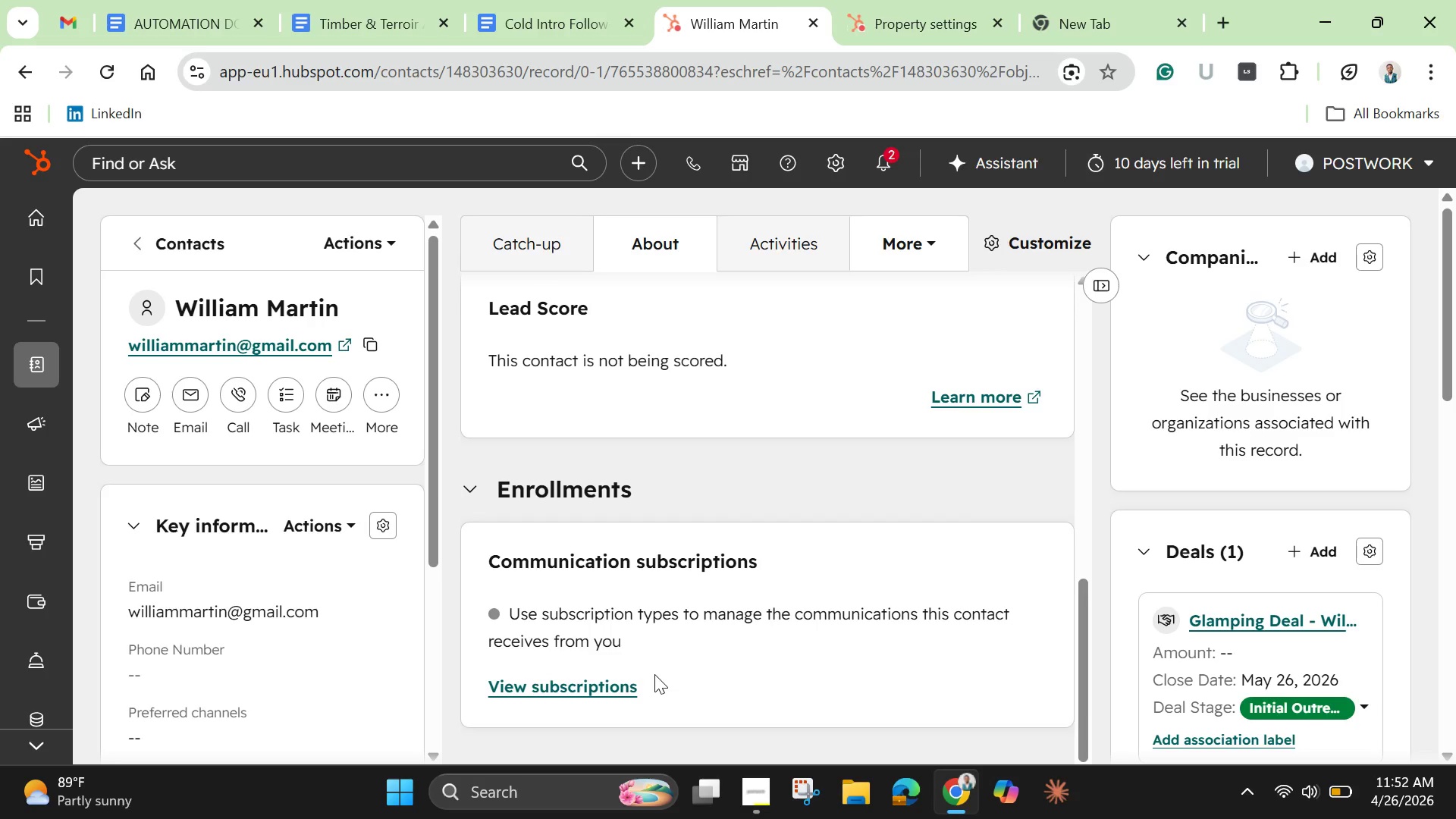 
left_click([395, 242])
 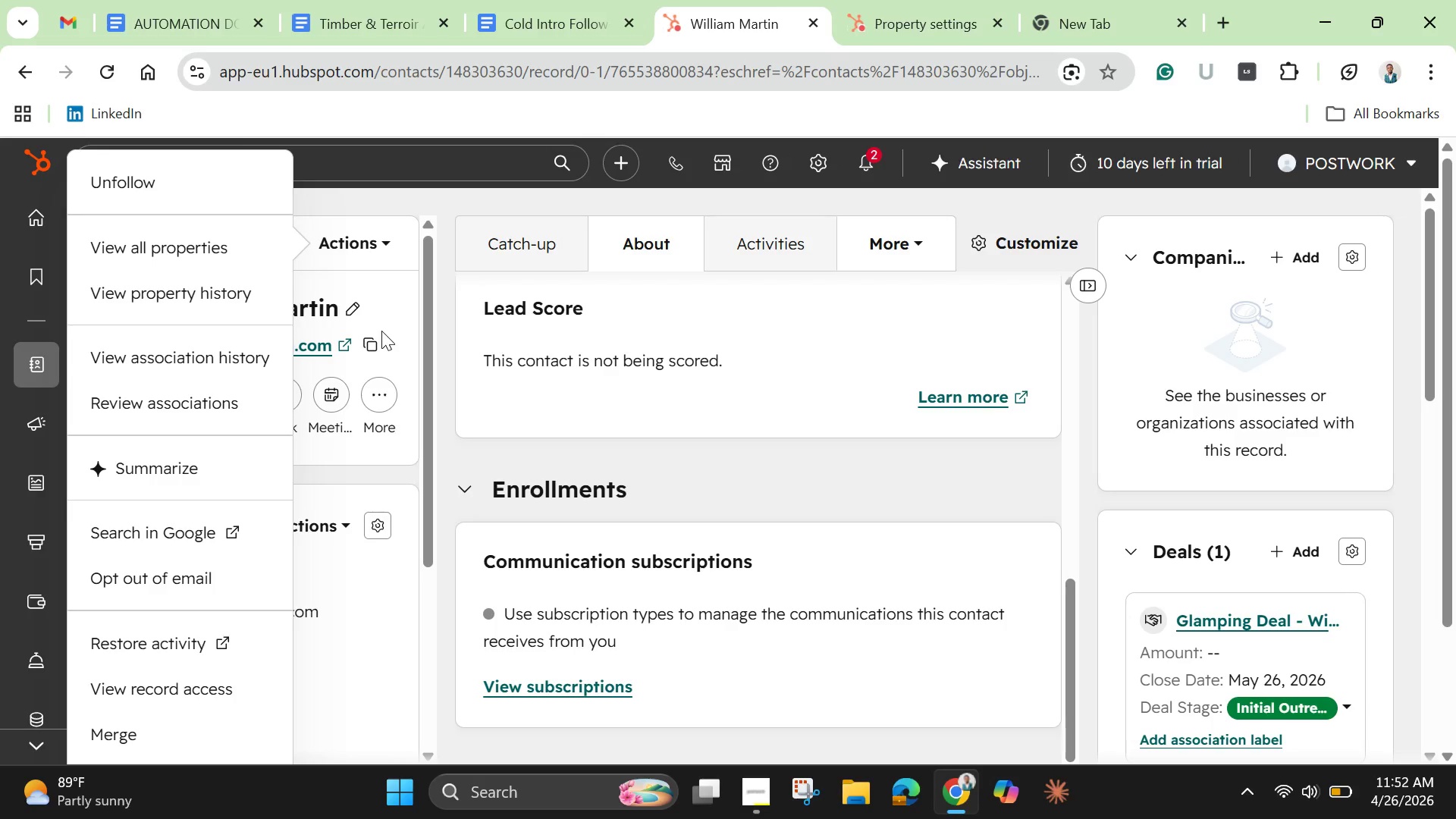 
wait(8.39)
 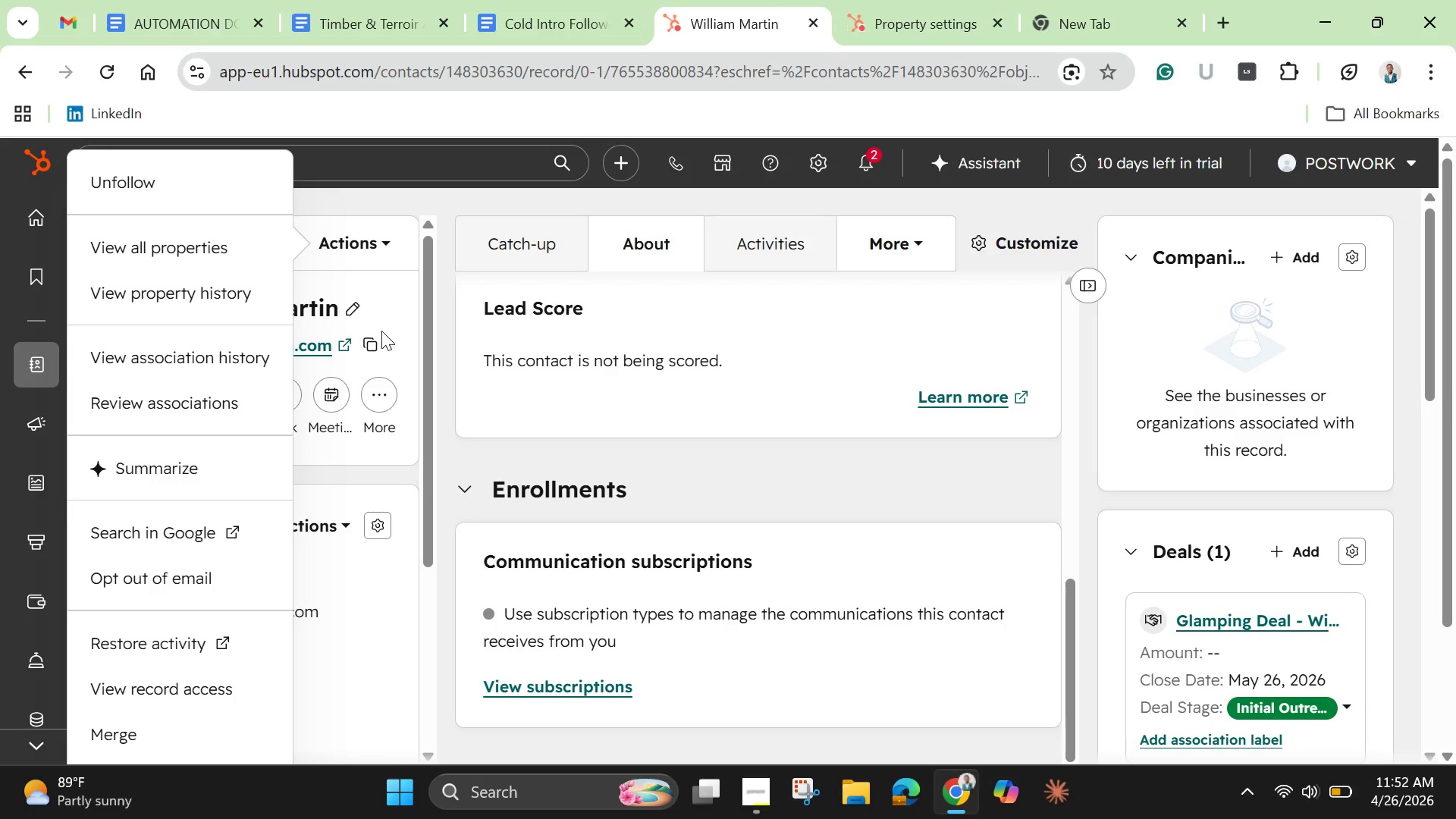 
scroll: coordinate [1081, 560], scroll_direction: down, amount: 5.0
 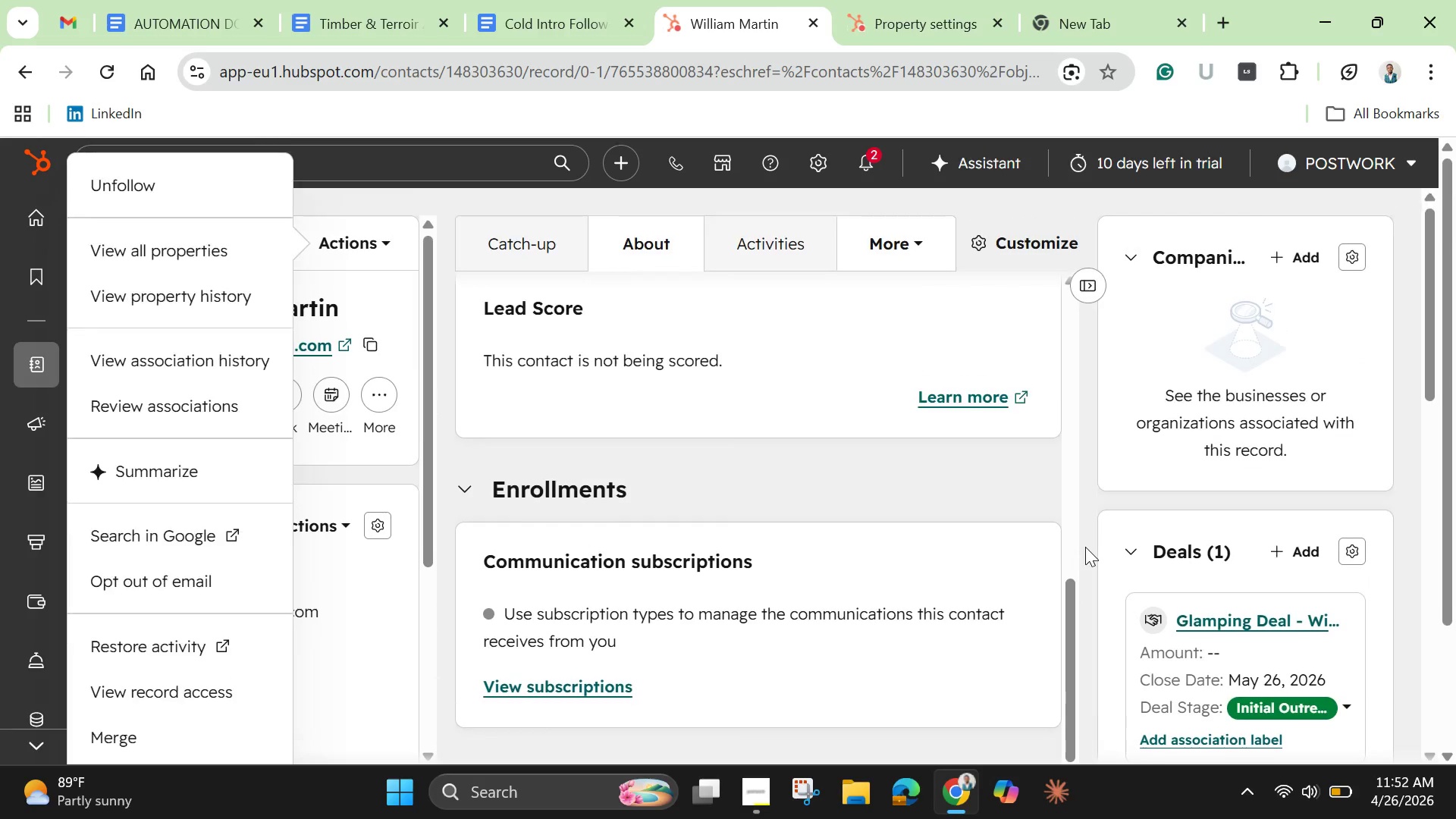 
scroll: coordinate [1084, 537], scroll_direction: up, amount: 14.0
 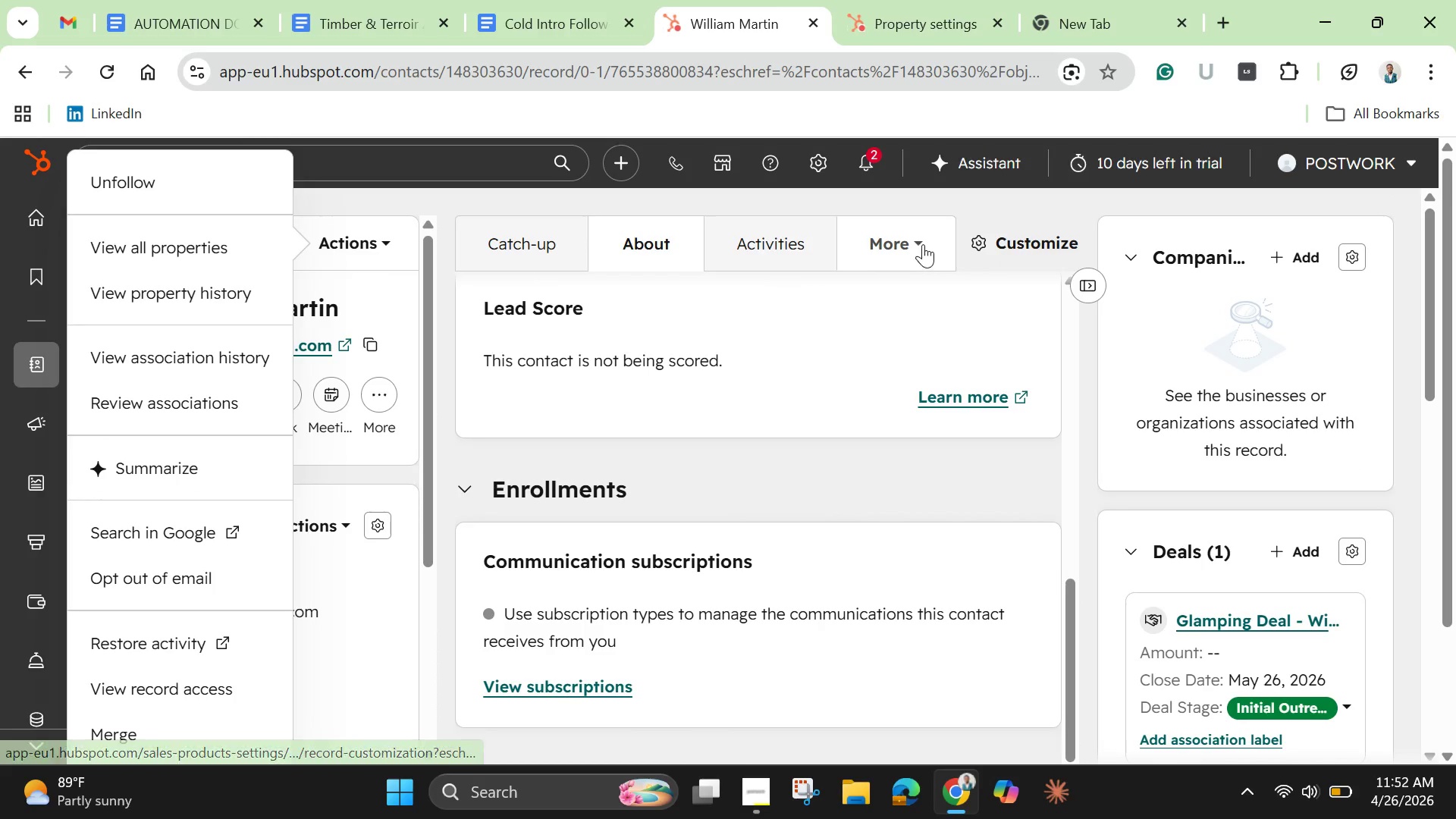 
left_click([918, 243])
 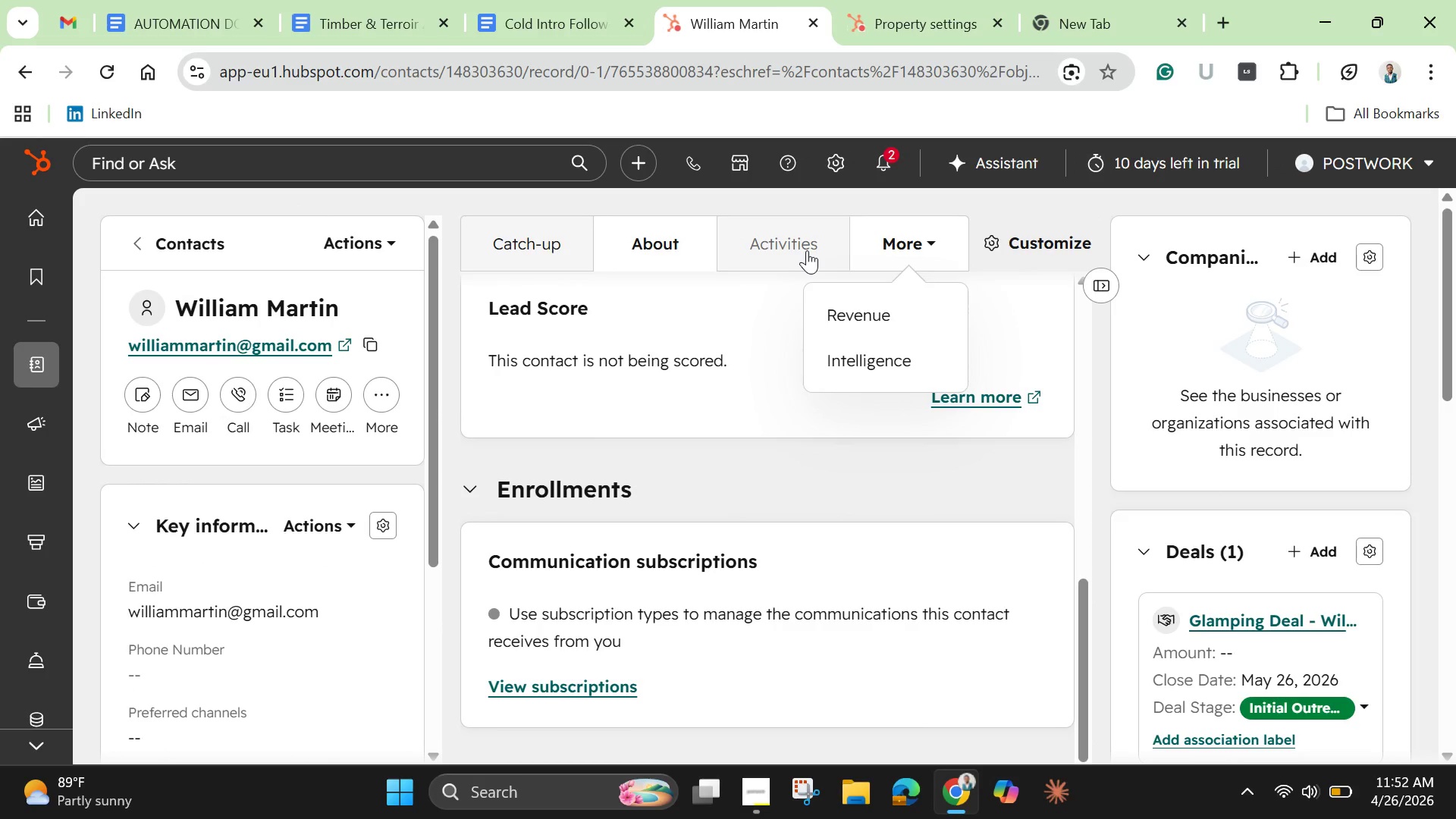 
left_click([807, 250])
 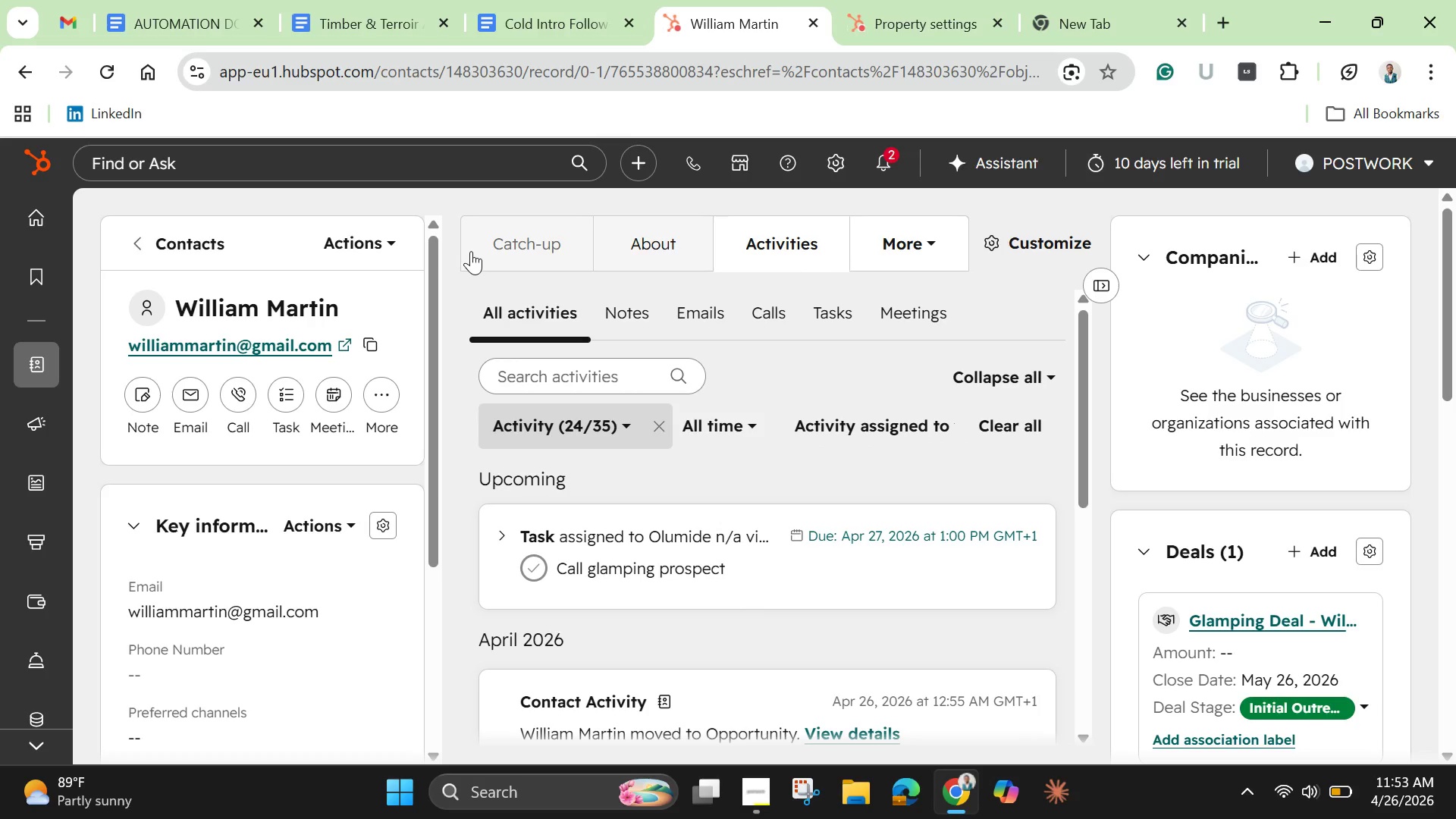 
wait(7.03)
 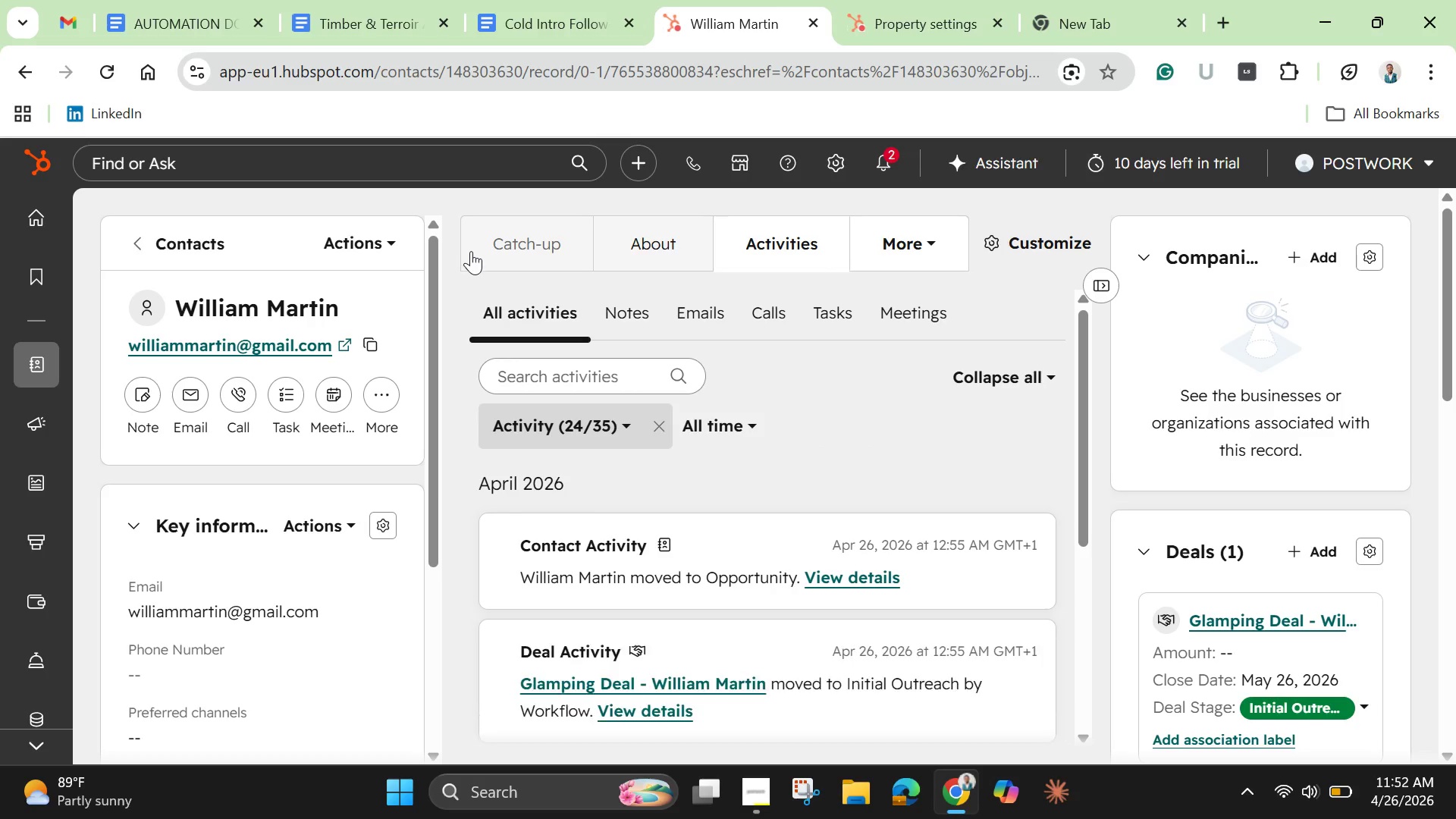 
left_click([501, 250])
 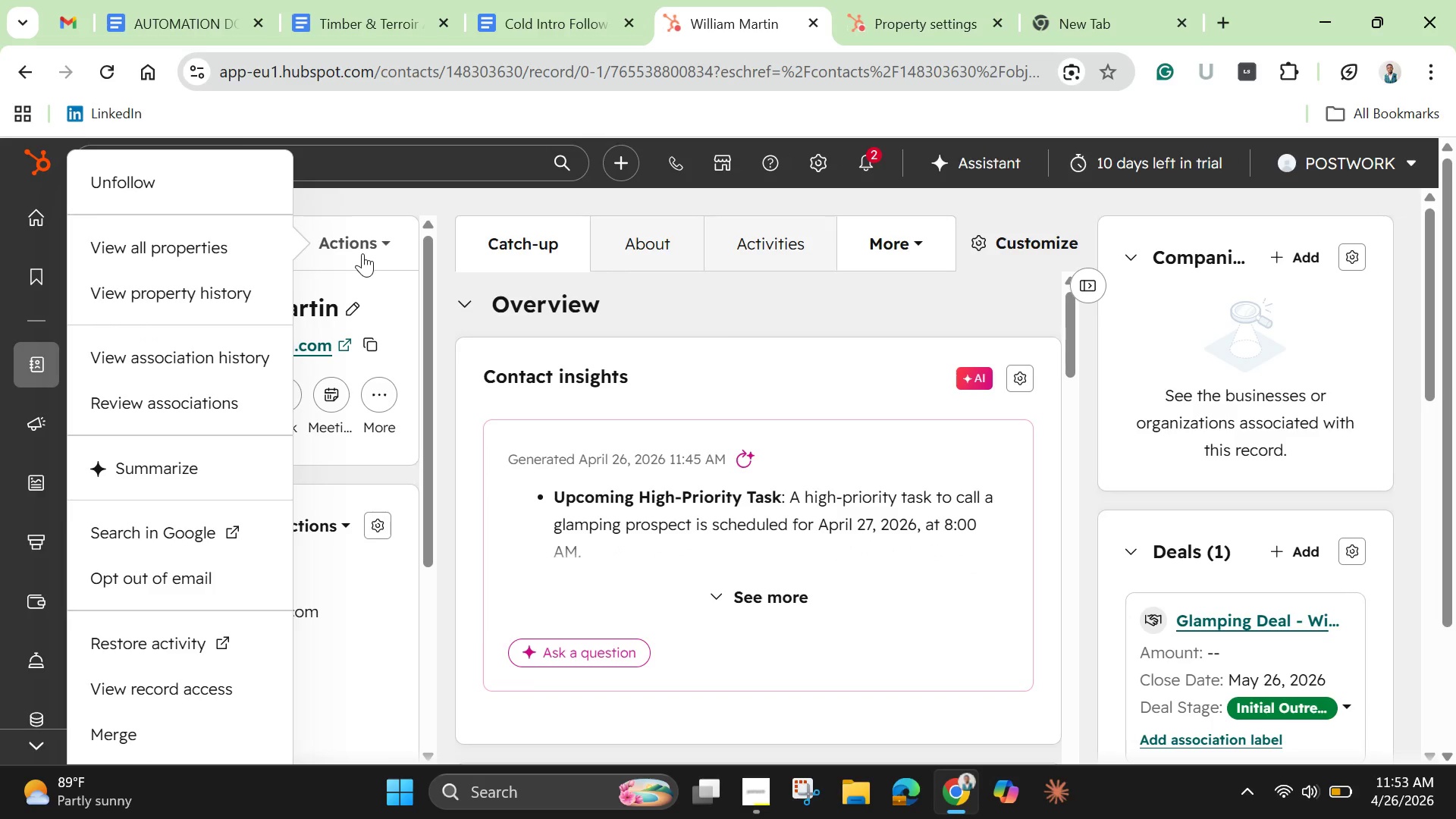 
wait(43.97)
 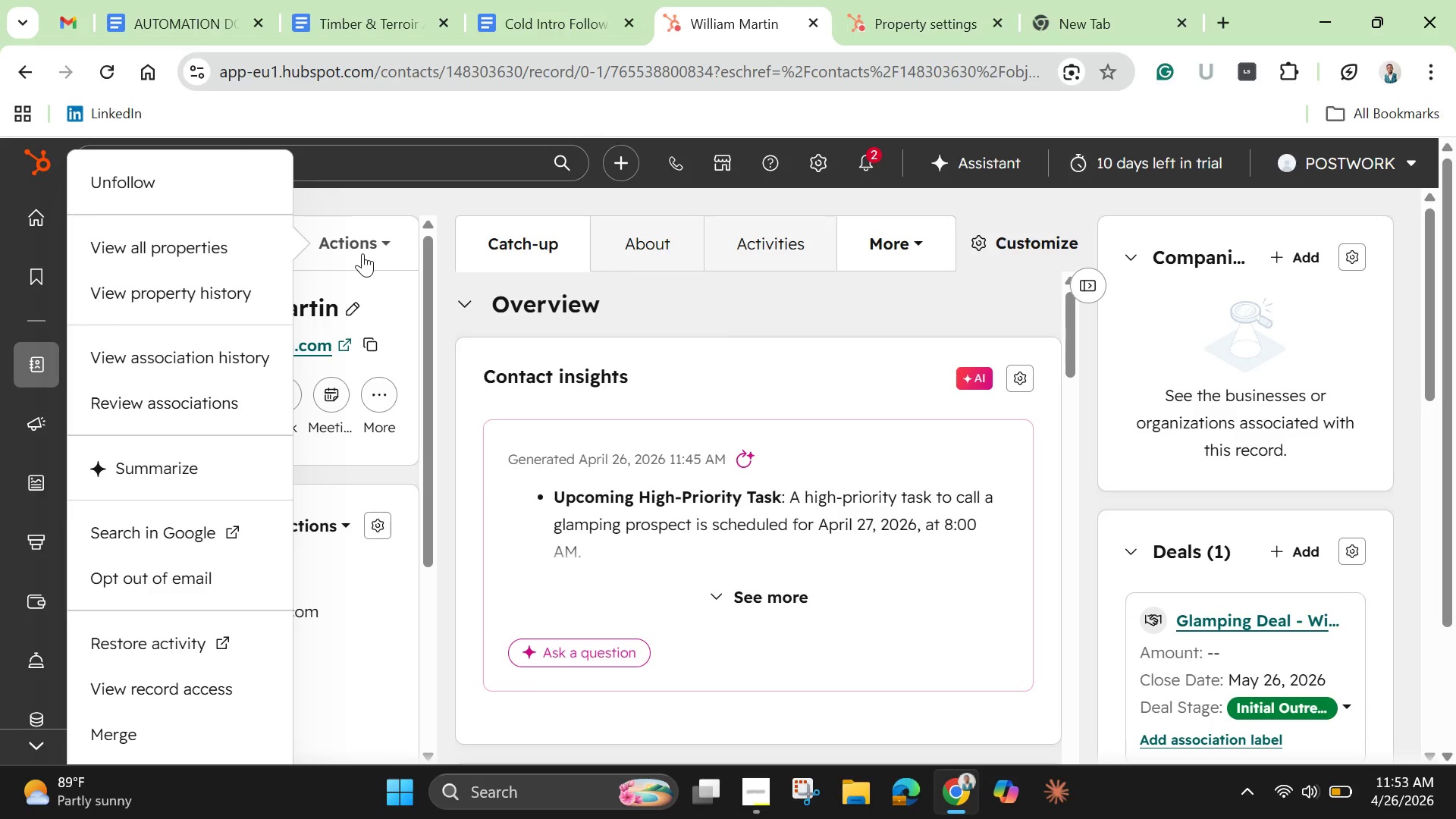 
left_click([362, 253])
 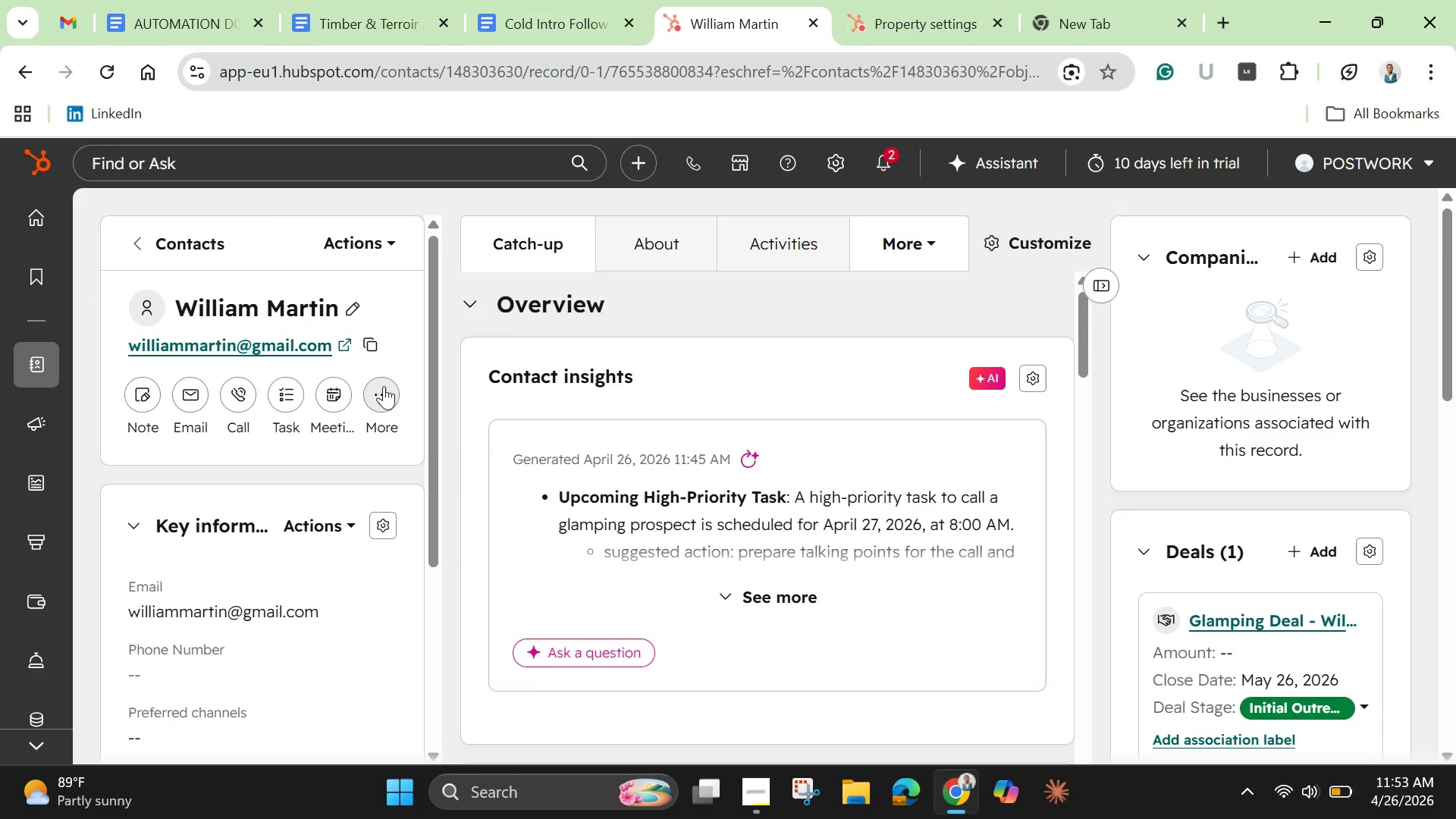 
left_click([384, 386])
 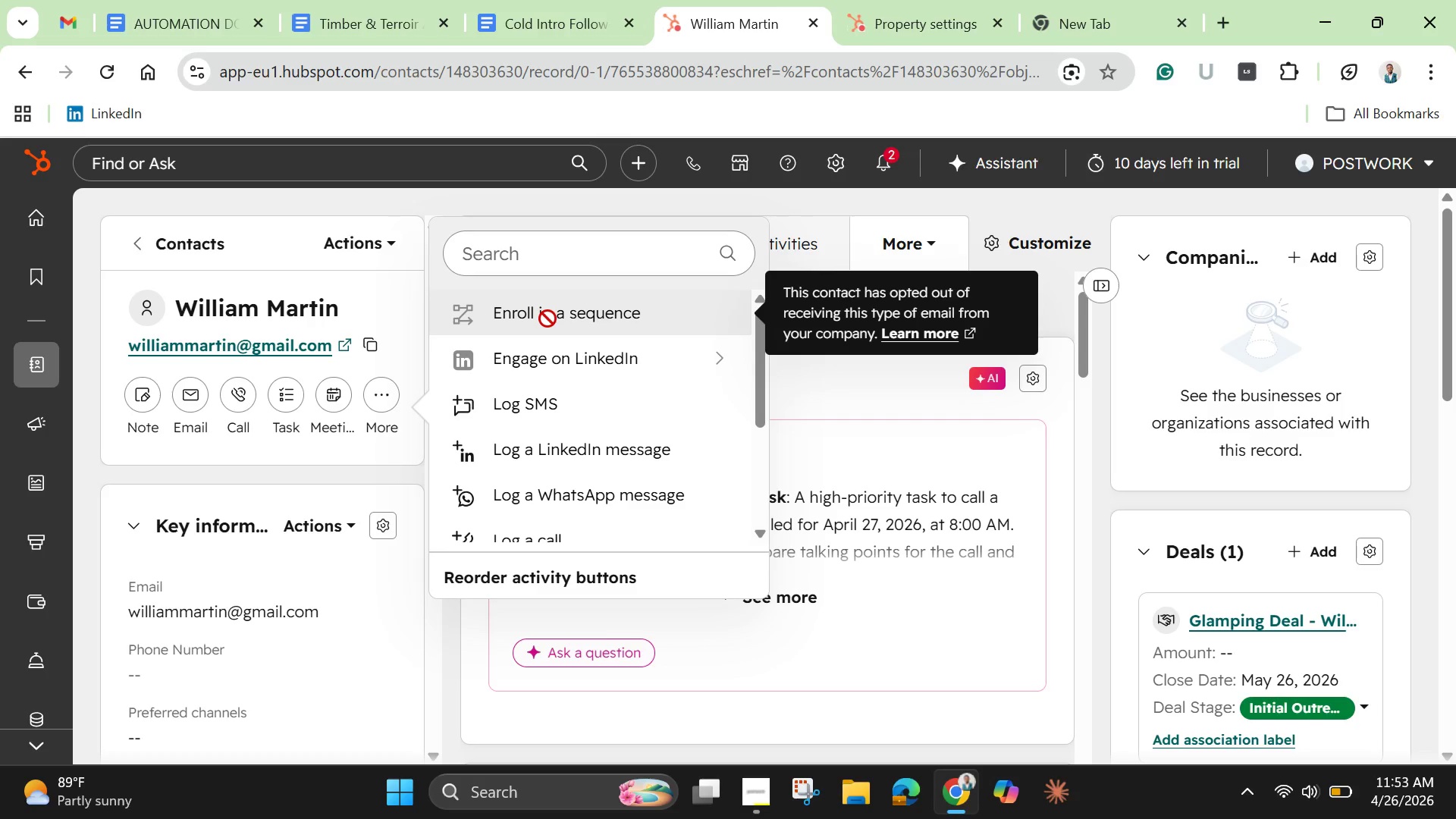 
left_click([548, 318])
 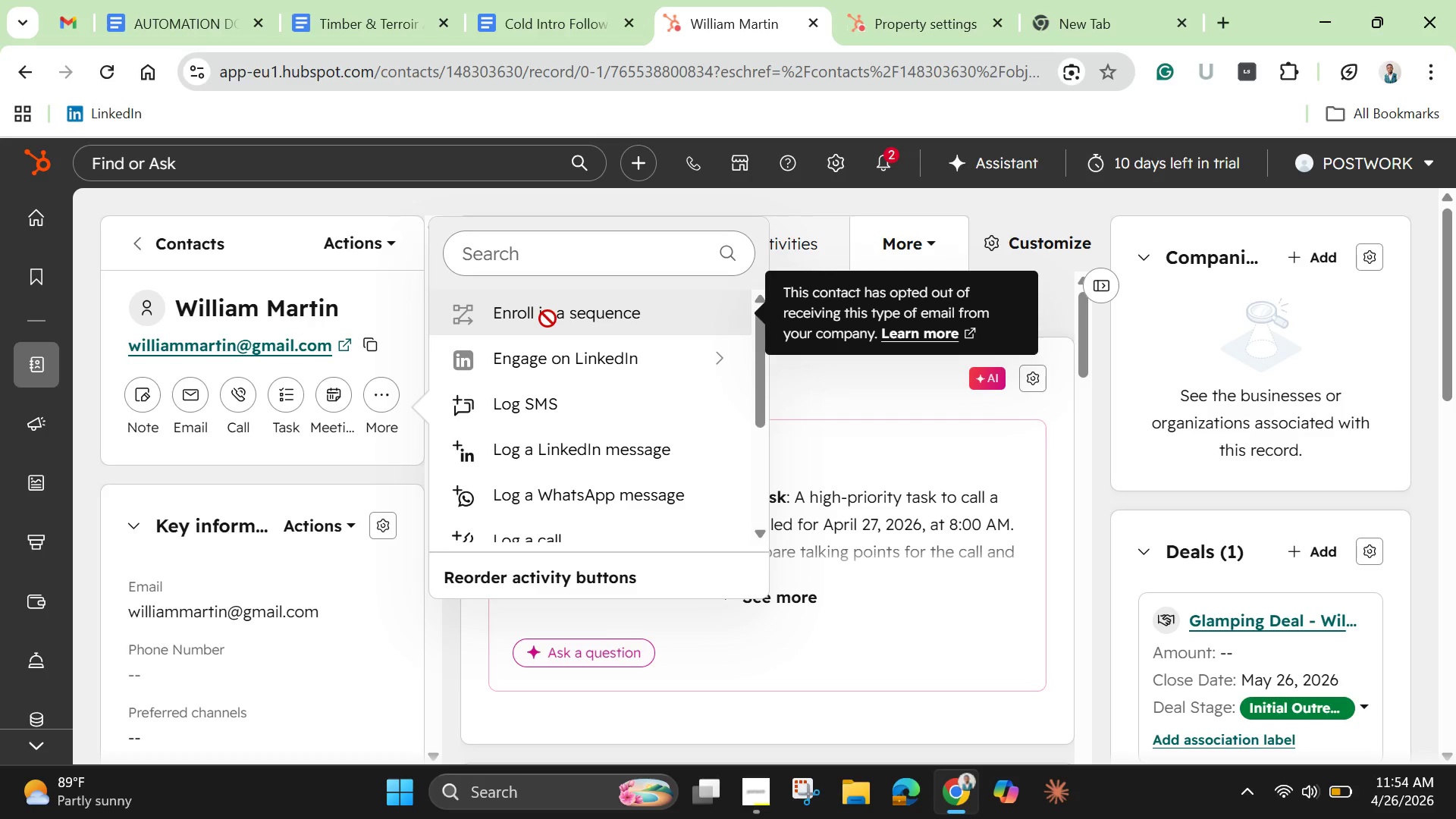 
wait(18.91)
 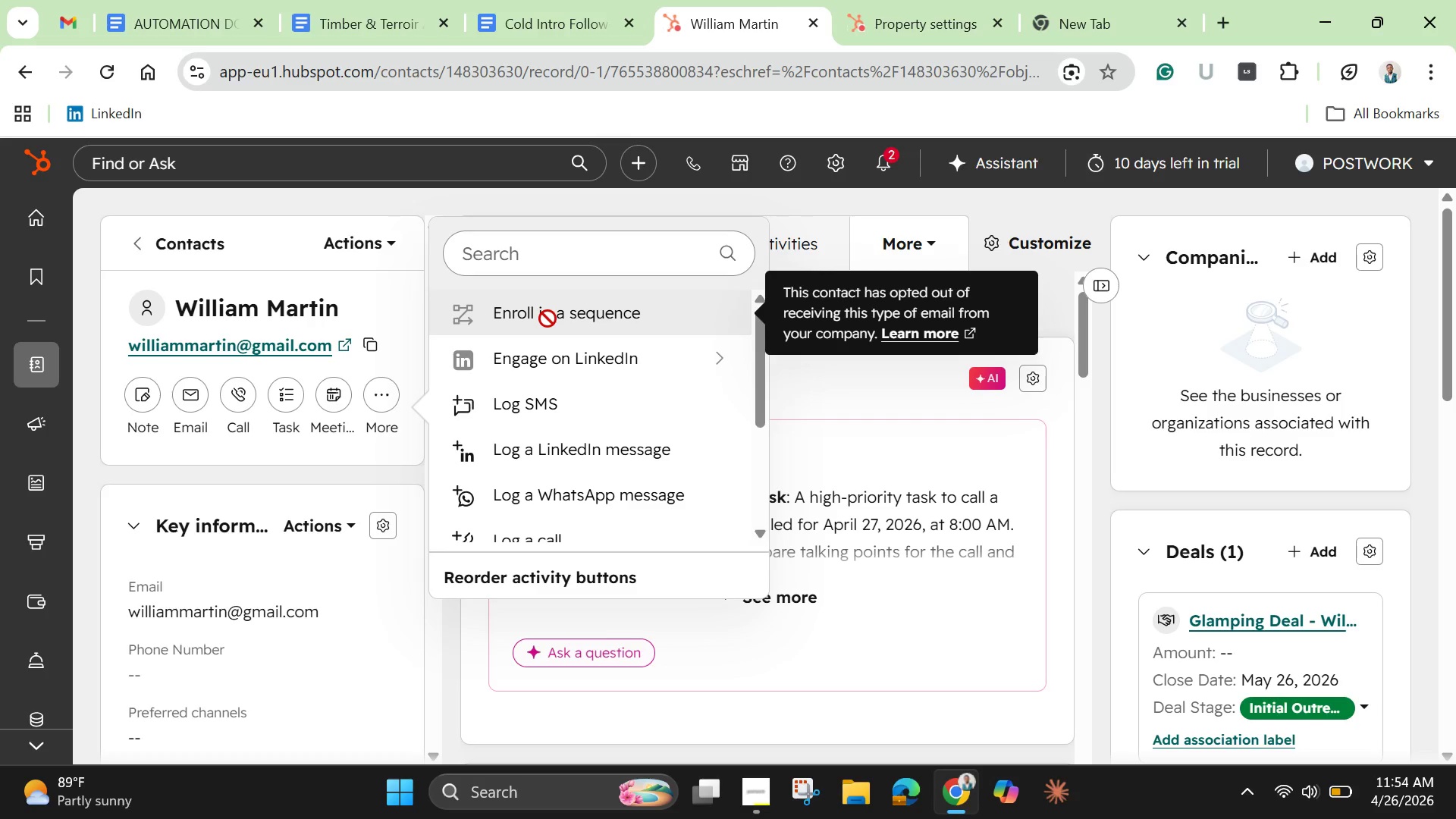 
left_click_drag(start_coordinate=[754, 396], to_coordinate=[783, 516])
 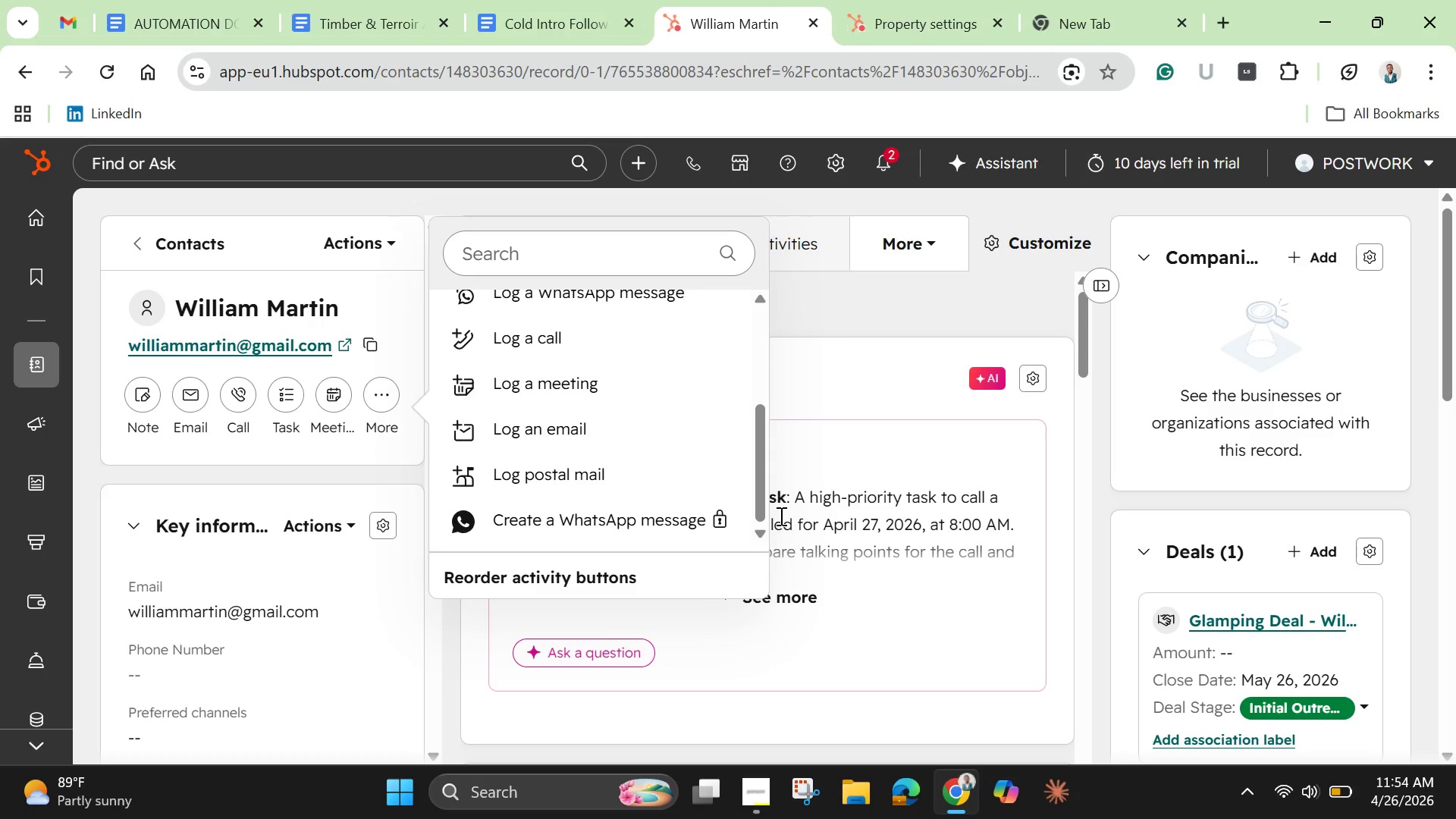 
wait(26.31)
 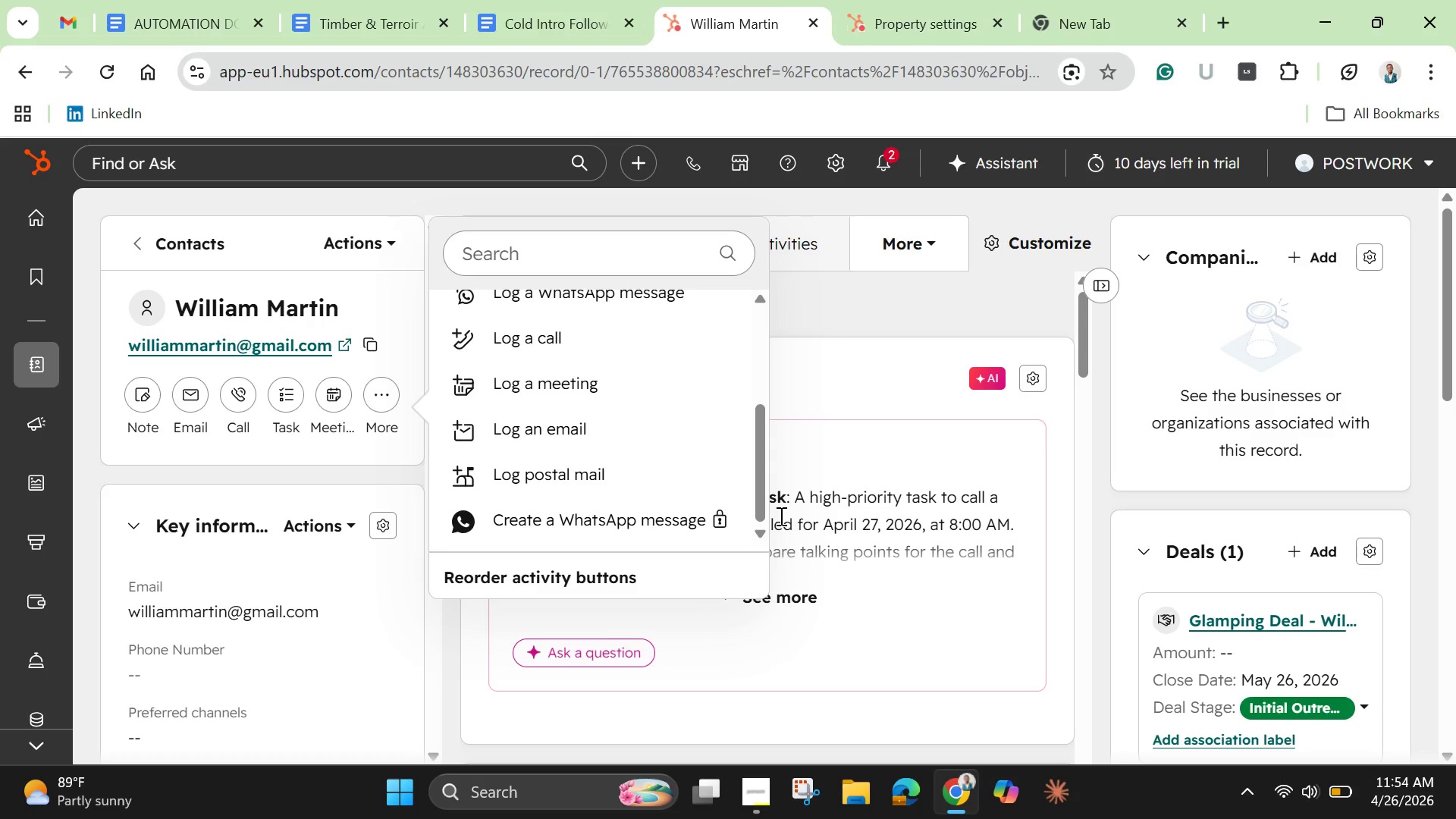 
scroll: coordinate [195, 563], scroll_direction: down, amount: 5.0
 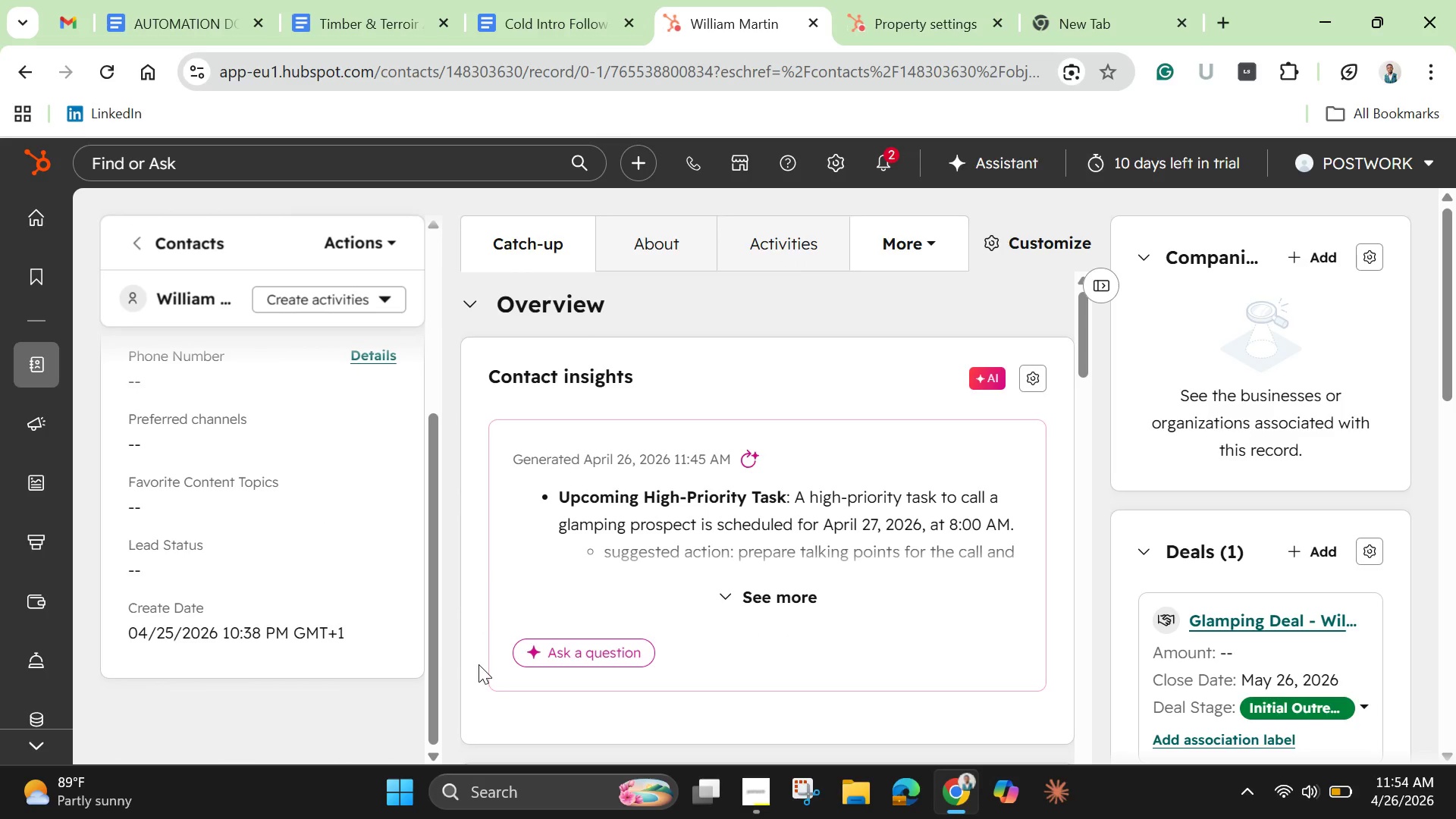 
scroll: coordinate [479, 664], scroll_direction: up, amount: 3.0
 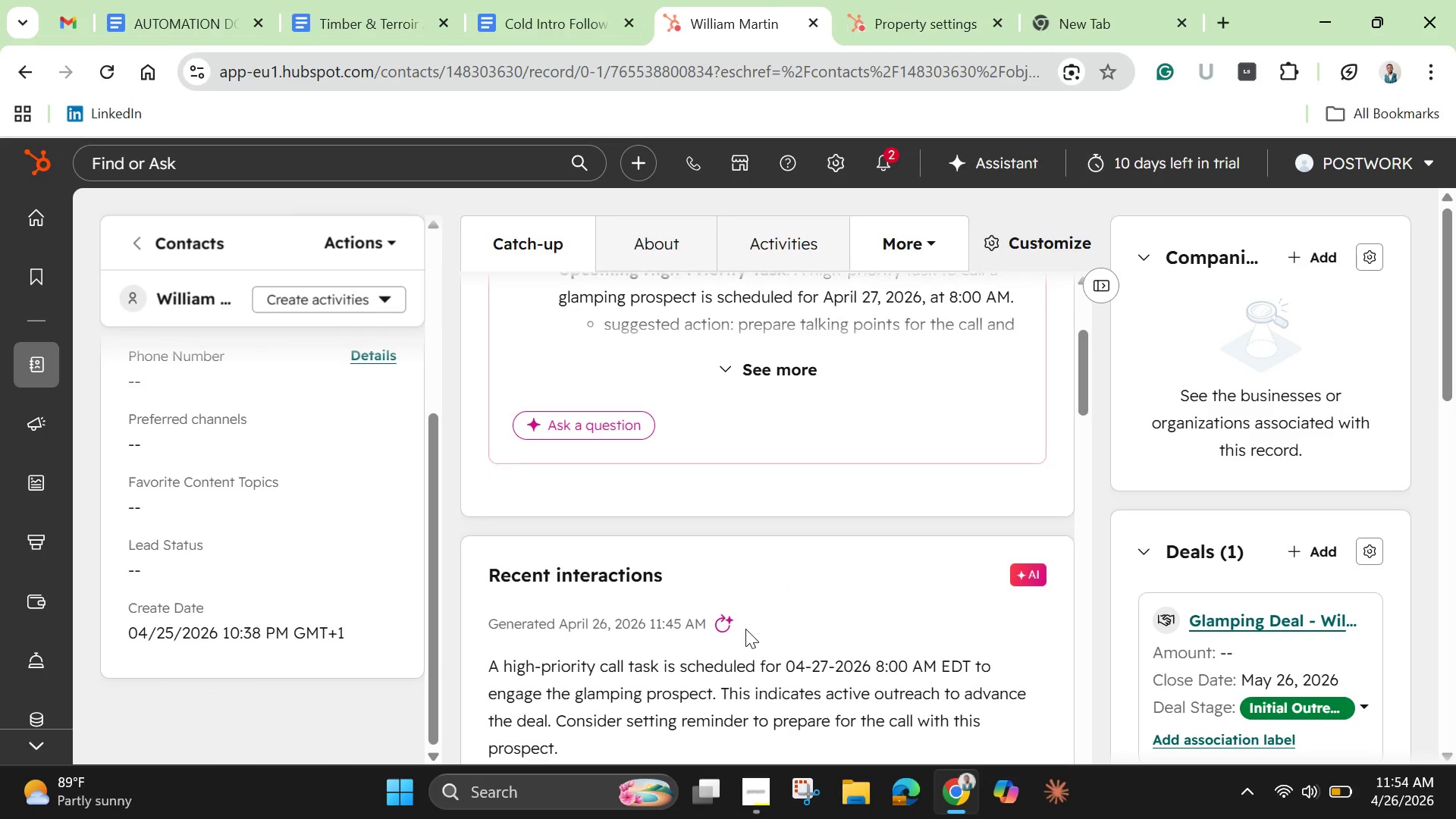 
scroll: coordinate [745, 629], scroll_direction: down, amount: 2.0
 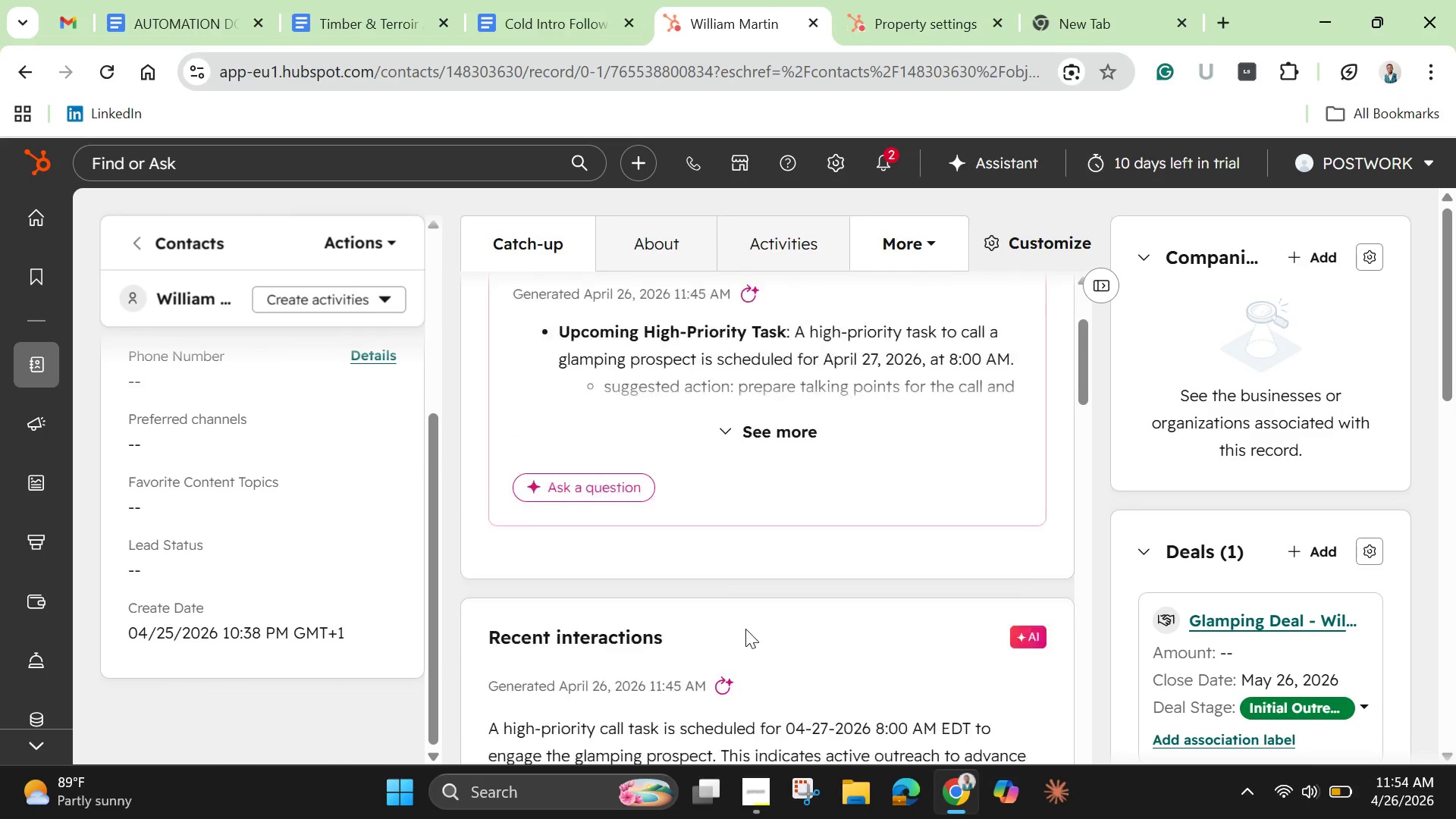 
scroll: coordinate [745, 629], scroll_direction: up, amount: 1.0
 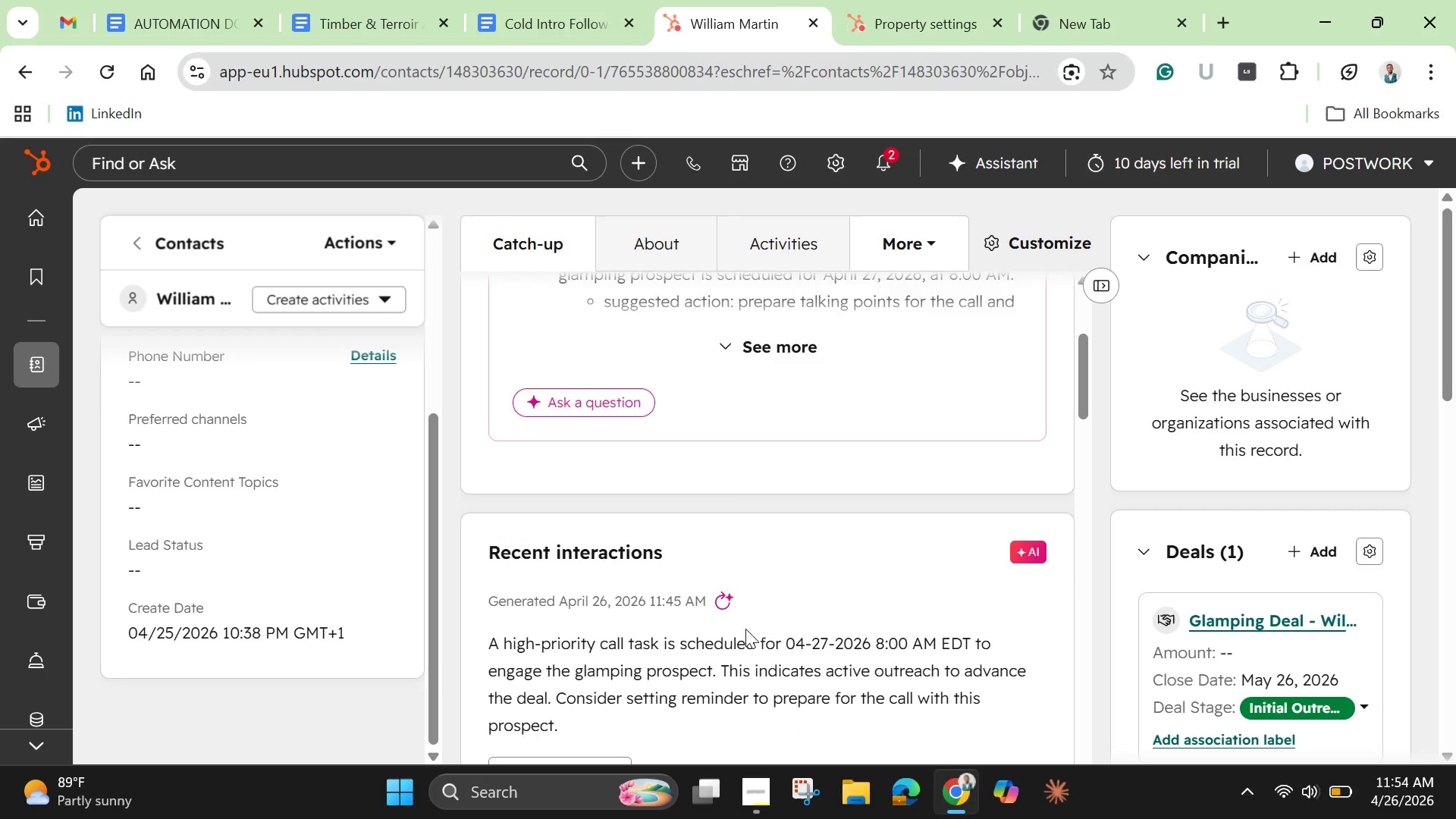 
scroll: coordinate [745, 629], scroll_direction: down, amount: 6.0
 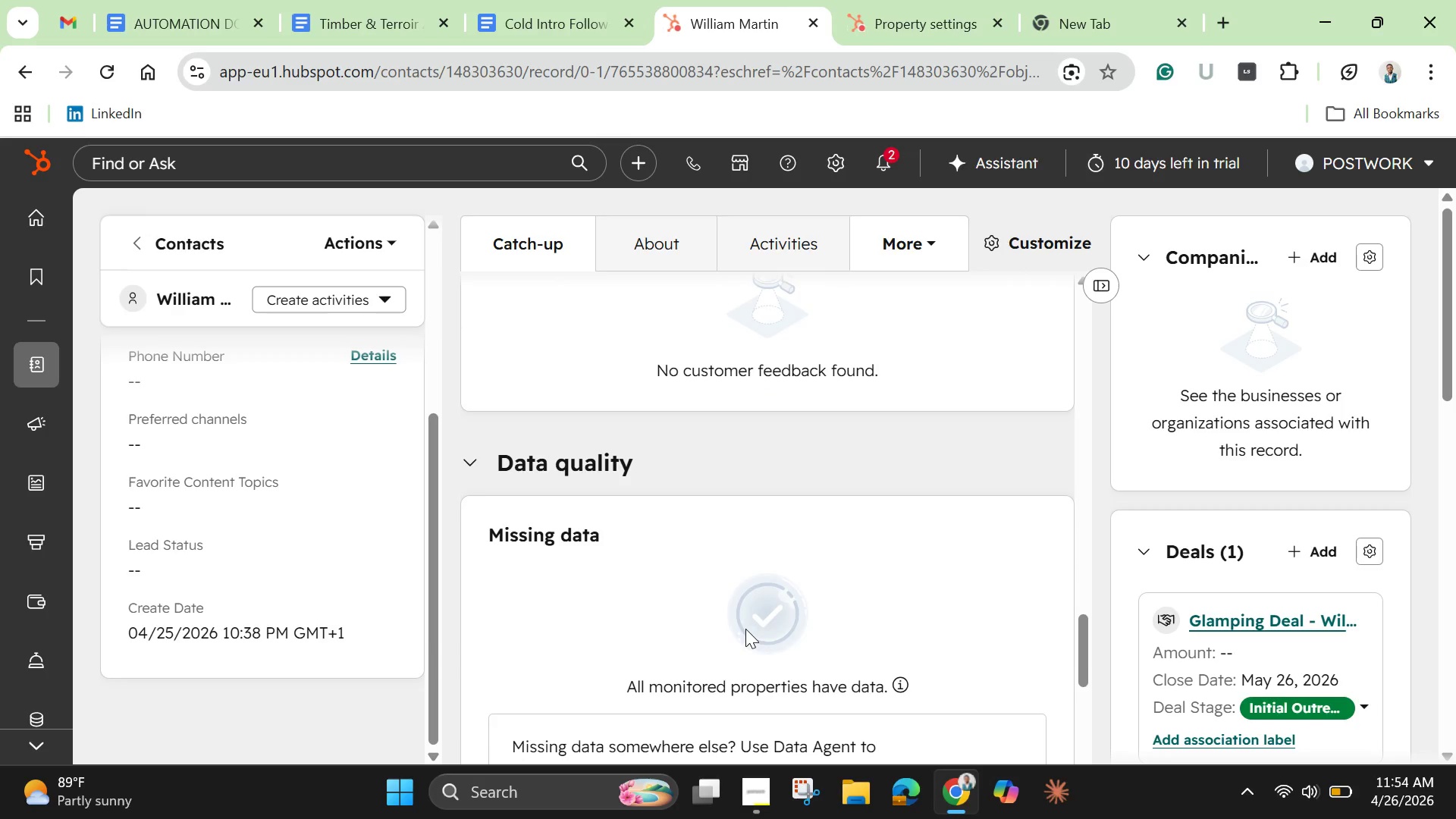 
scroll: coordinate [745, 629], scroll_direction: none, amount: 0.0
 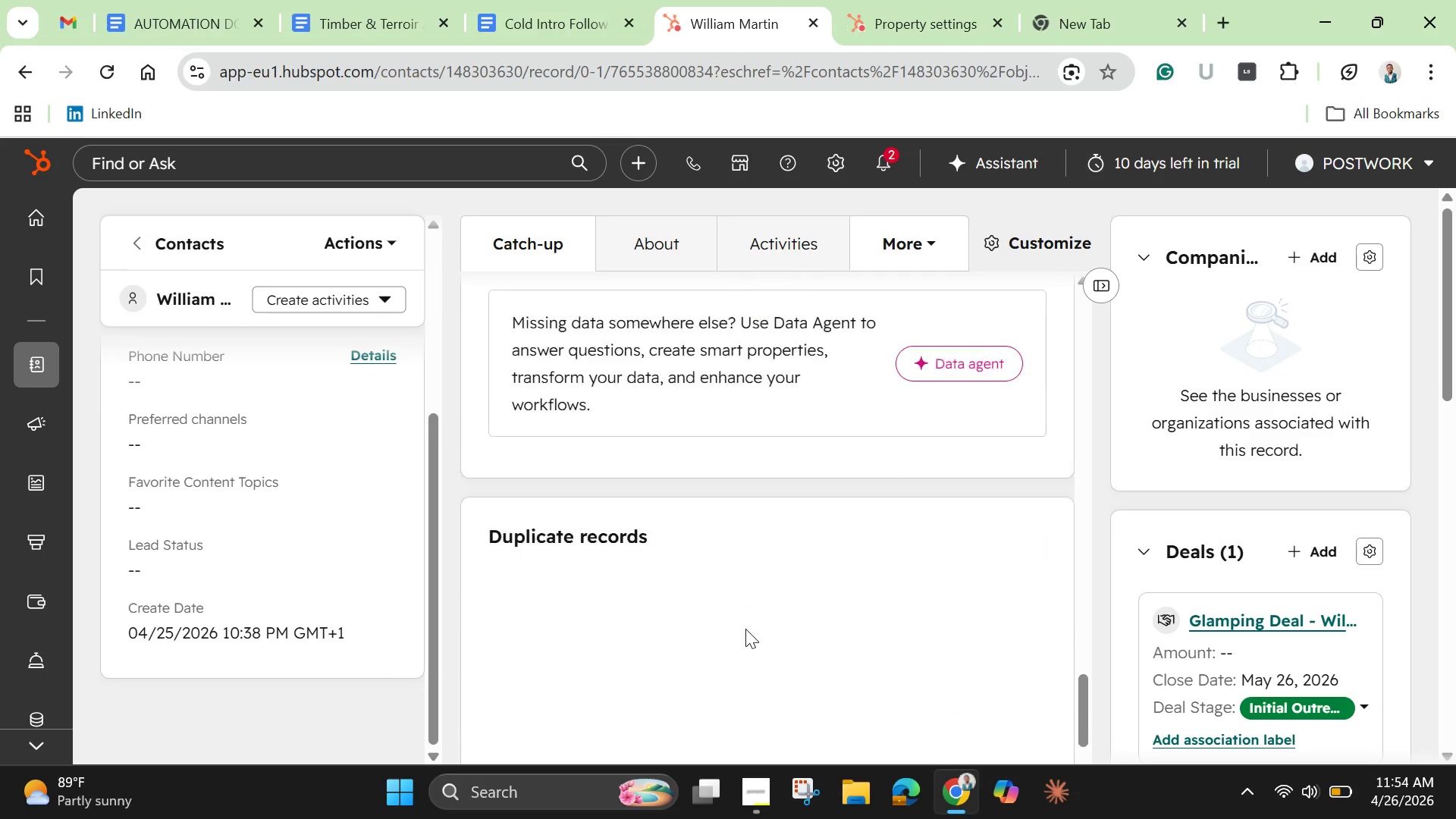 
scroll: coordinate [745, 629], scroll_direction: down, amount: 4.0
 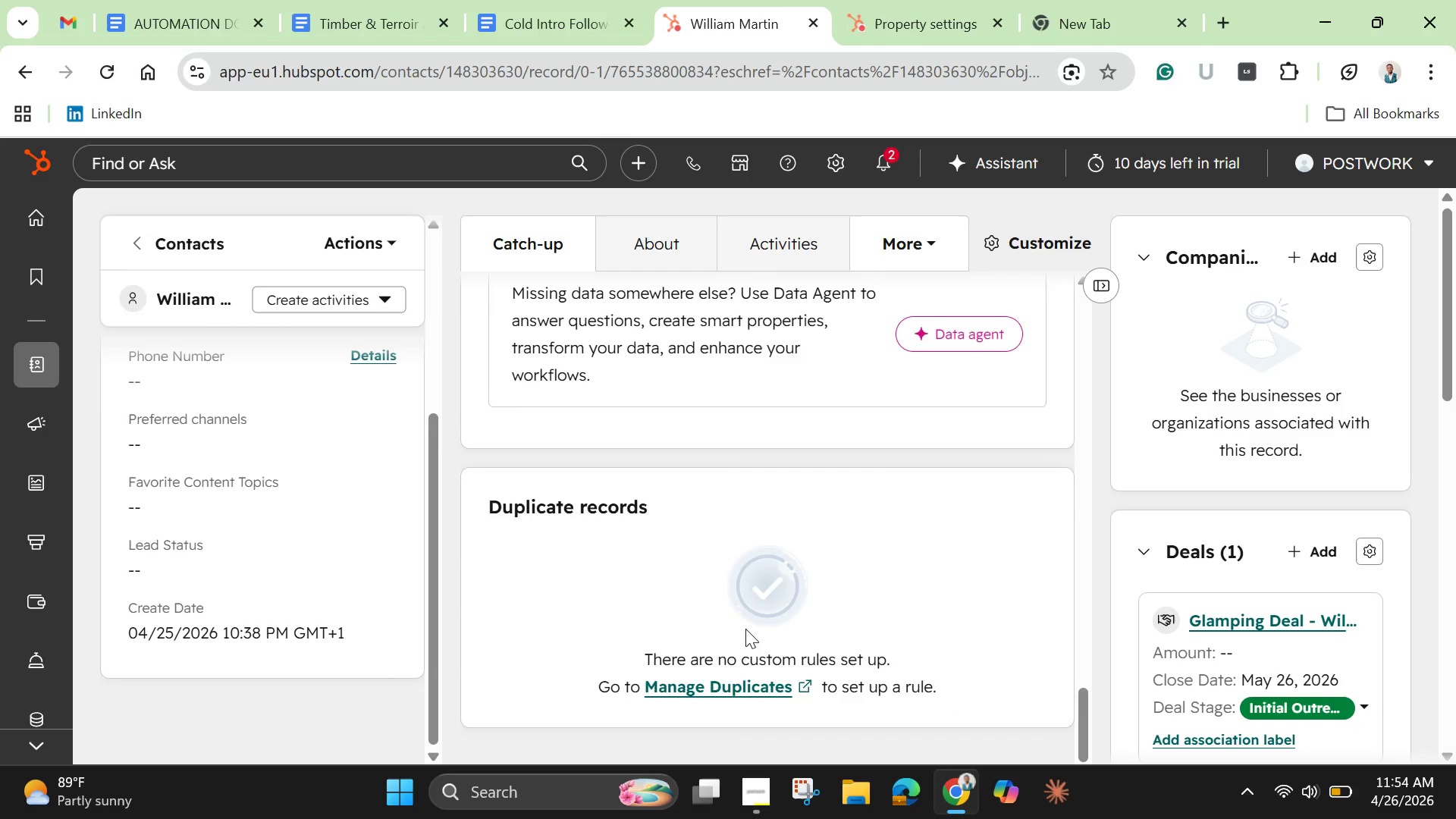 
scroll: coordinate [435, 560], scroll_direction: up, amount: 7.0
 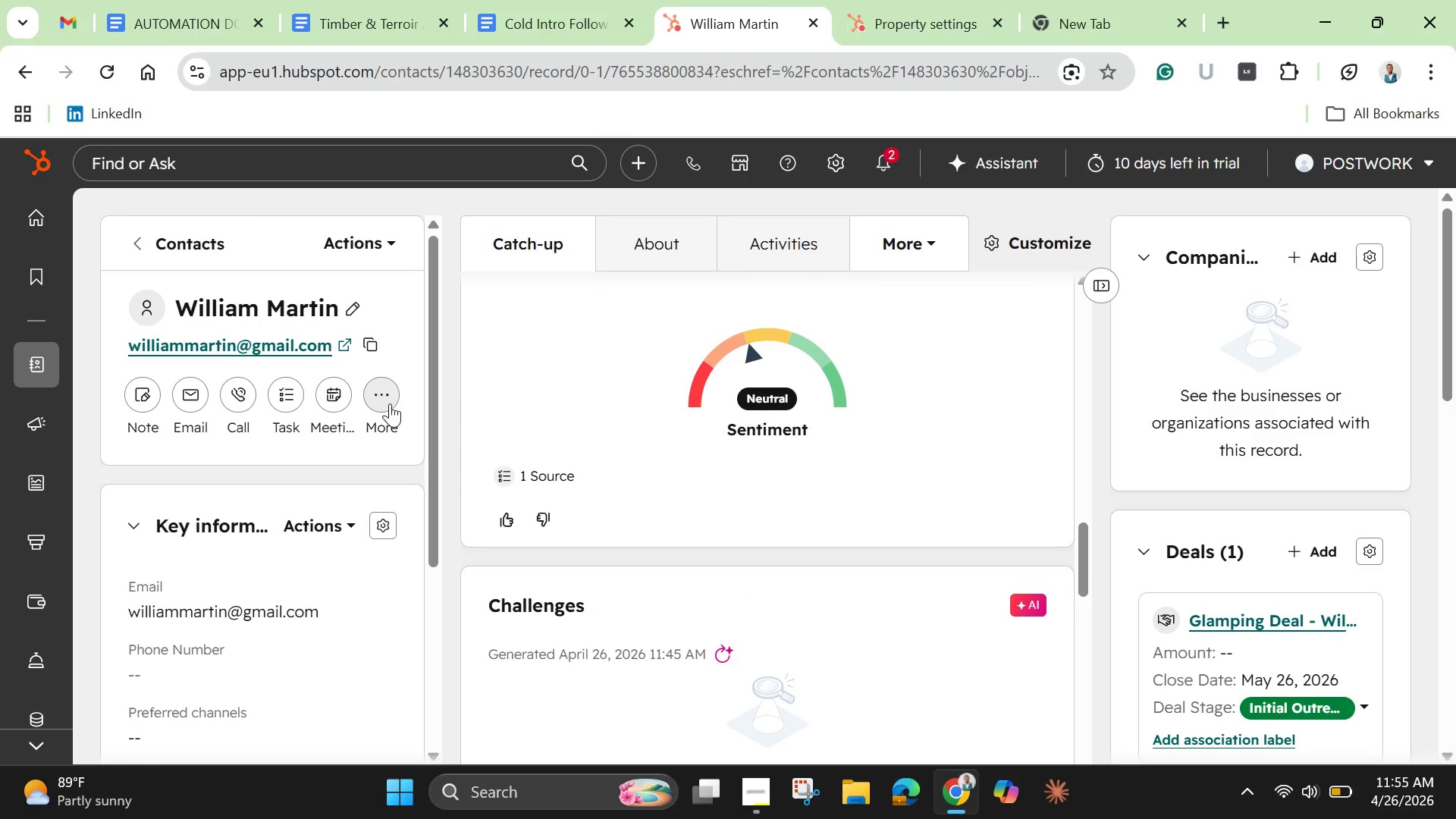 
left_click([381, 391])
 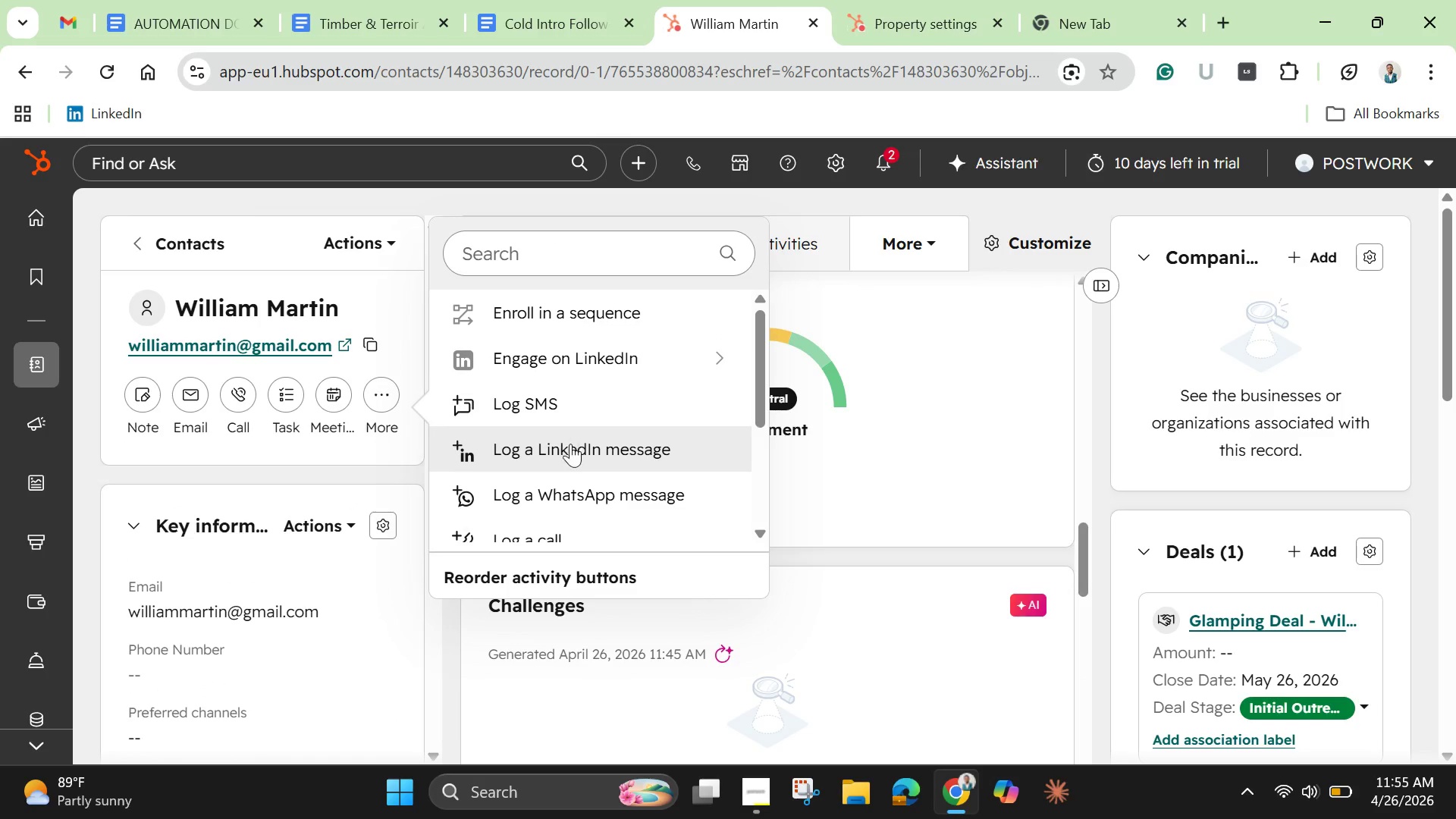 
scroll: coordinate [582, 497], scroll_direction: down, amount: 4.0
 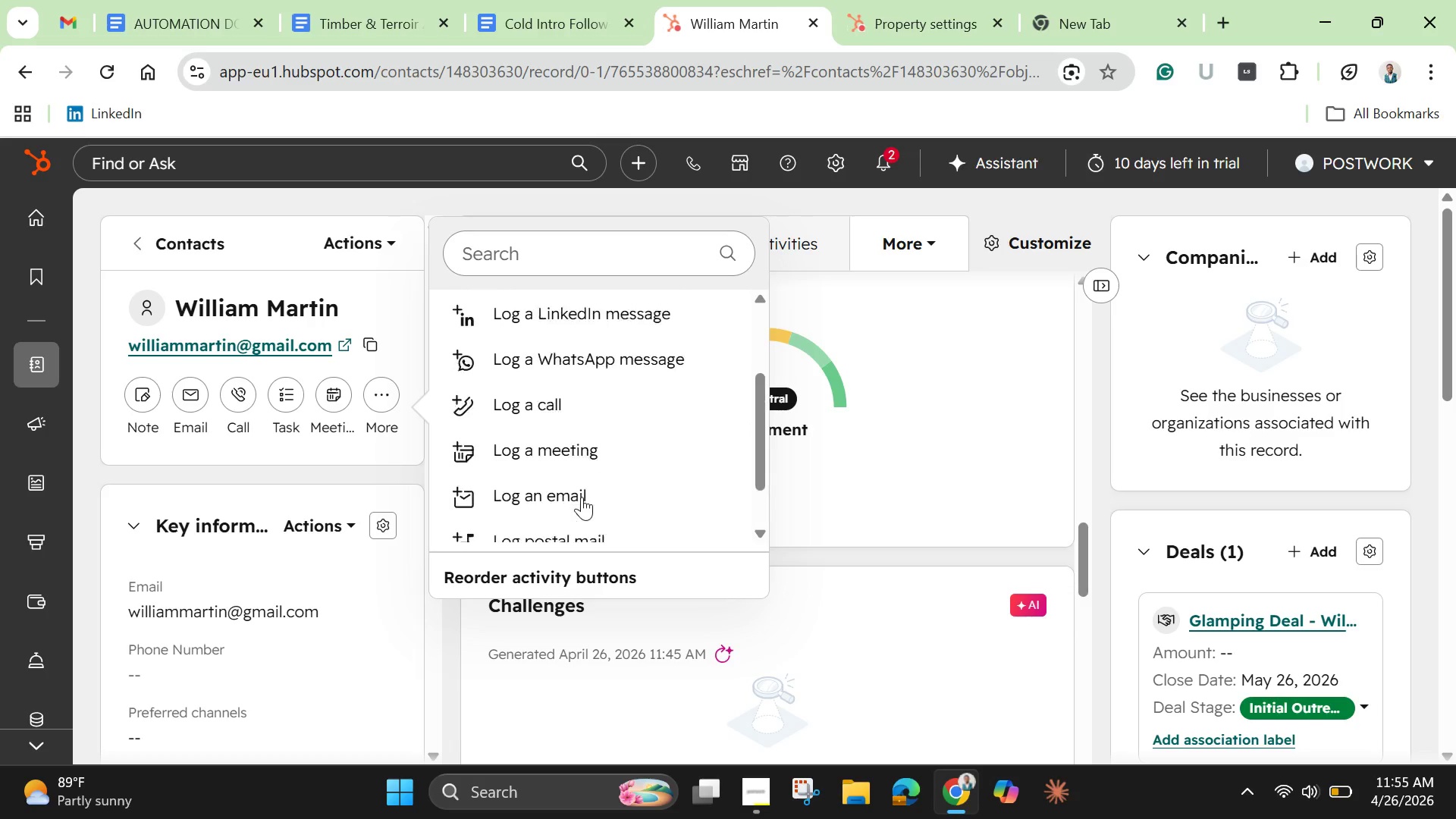 
scroll: coordinate [582, 497], scroll_direction: up, amount: 3.0
 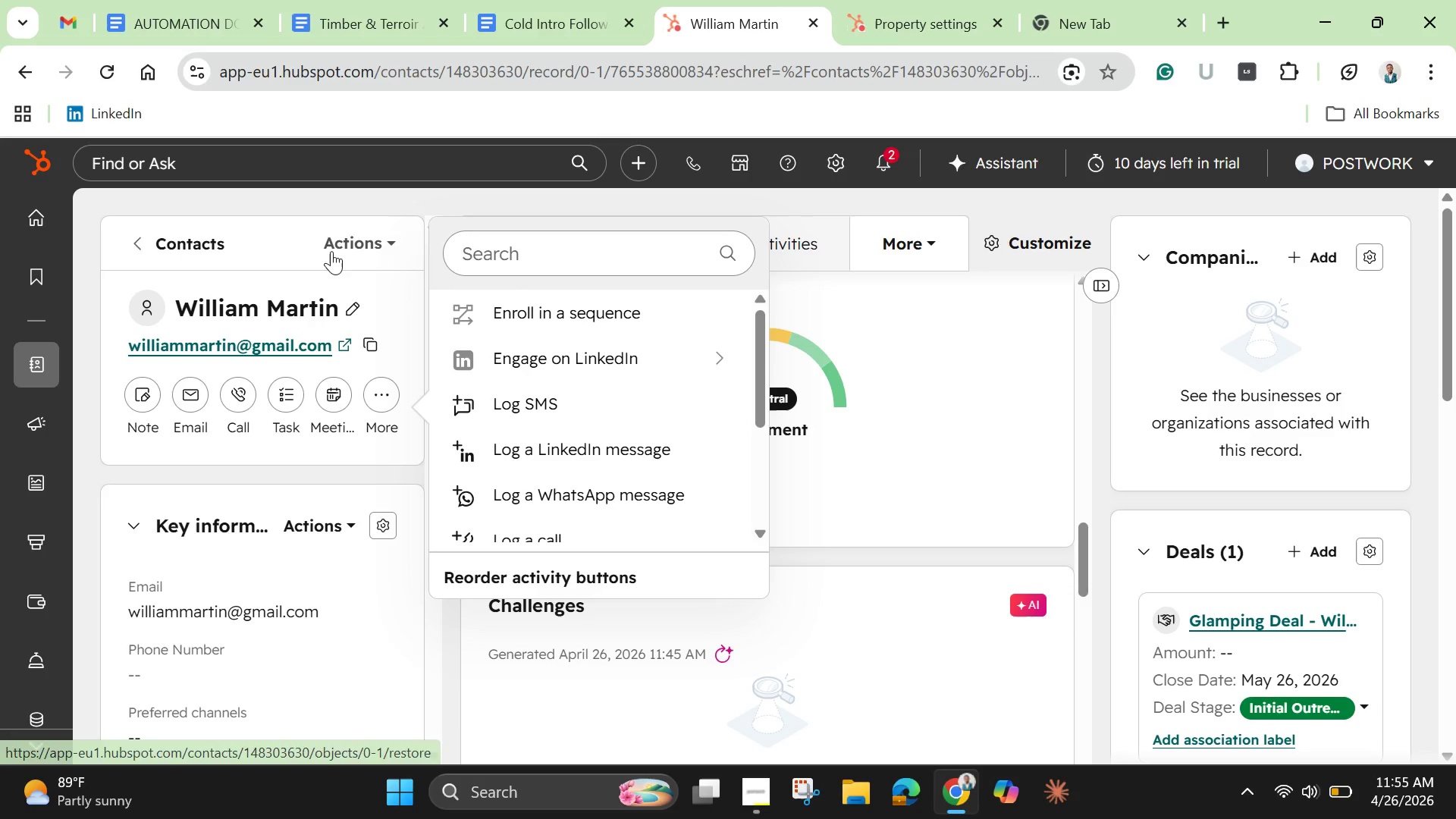 
left_click([359, 251])
 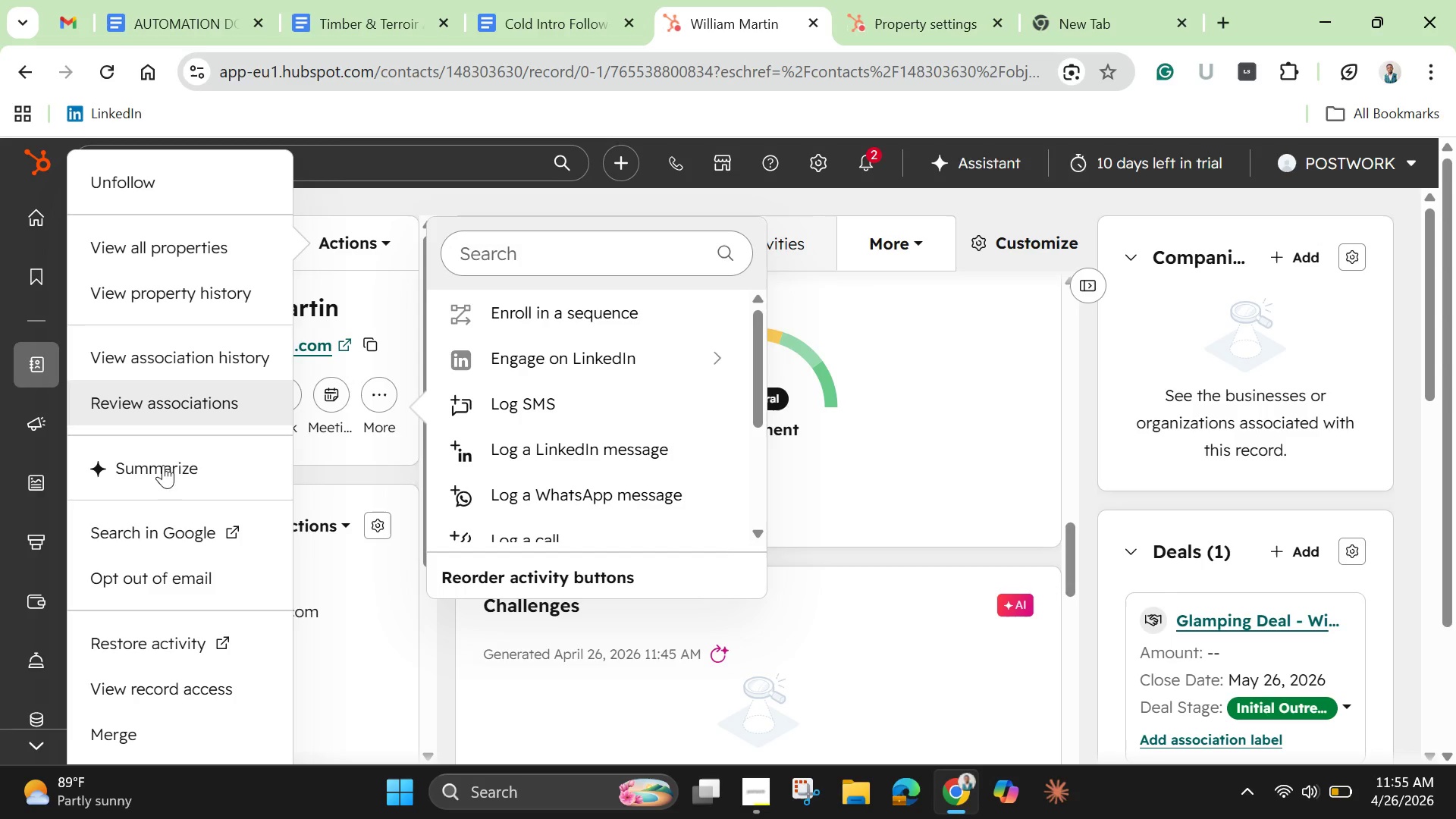 
wait(5.16)
 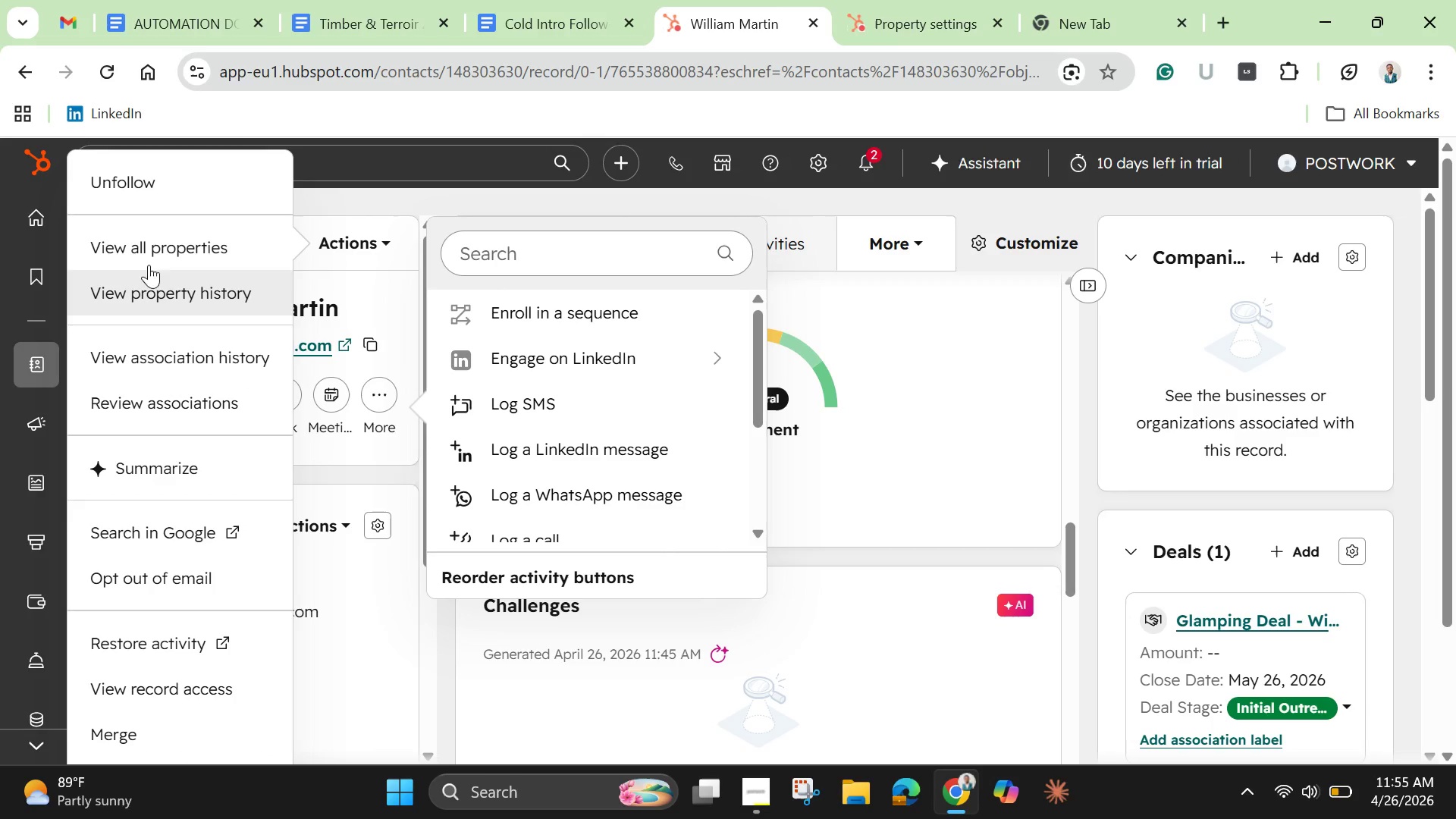 
scroll: coordinate [155, 607], scroll_direction: down, amount: 3.0
 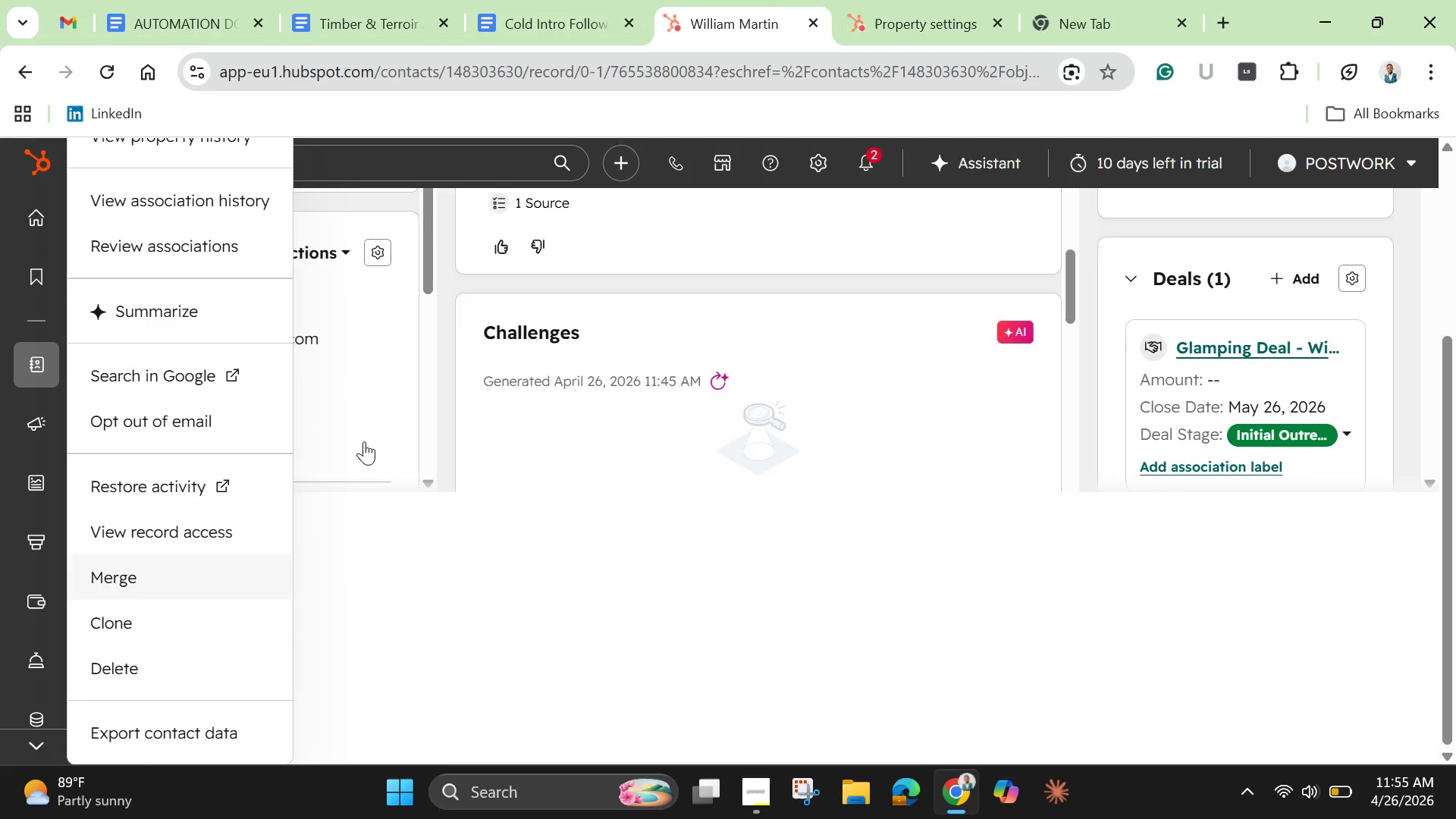 
scroll: coordinate [364, 440], scroll_direction: up, amount: 4.0
 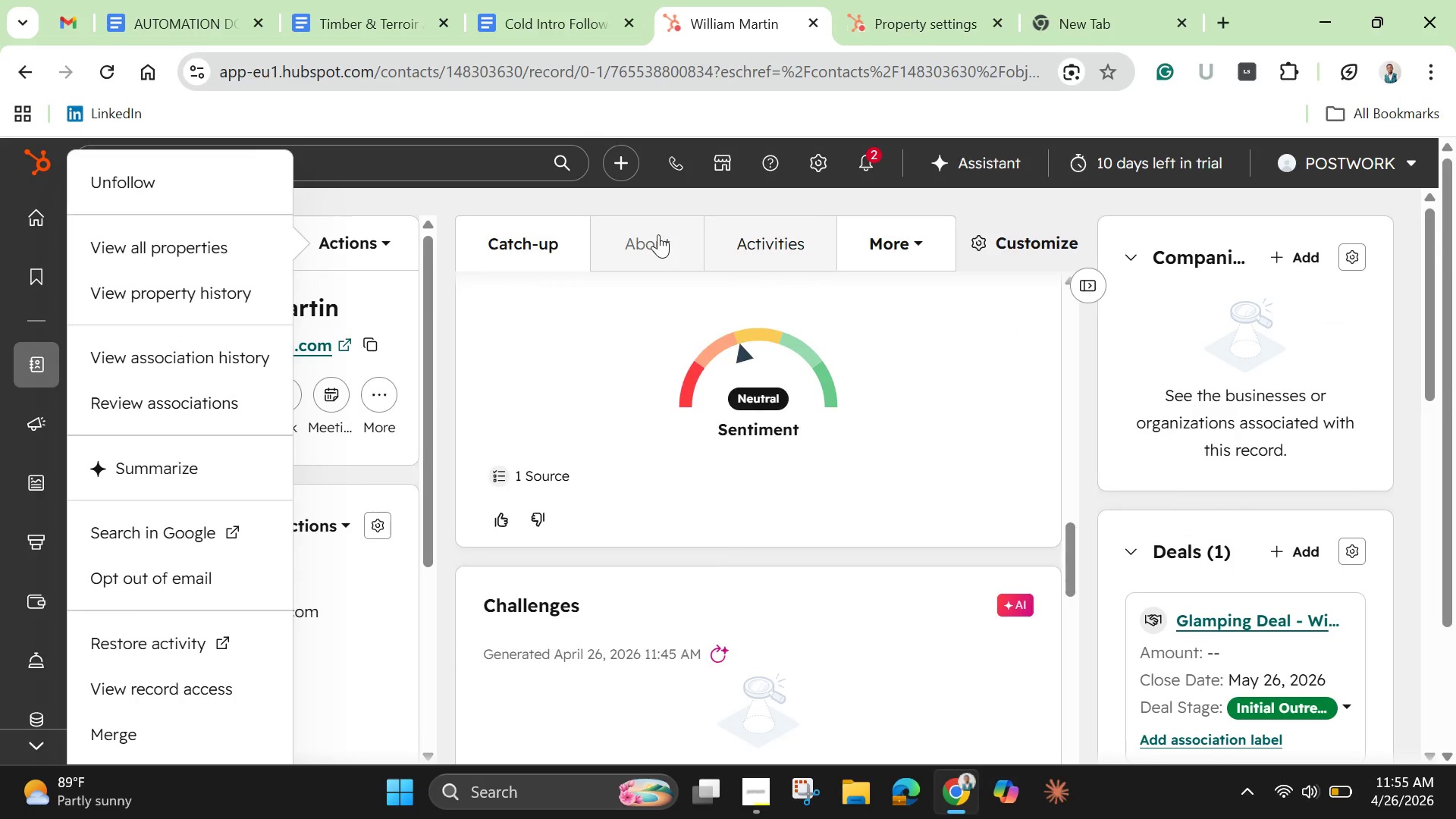 
left_click([658, 234])
 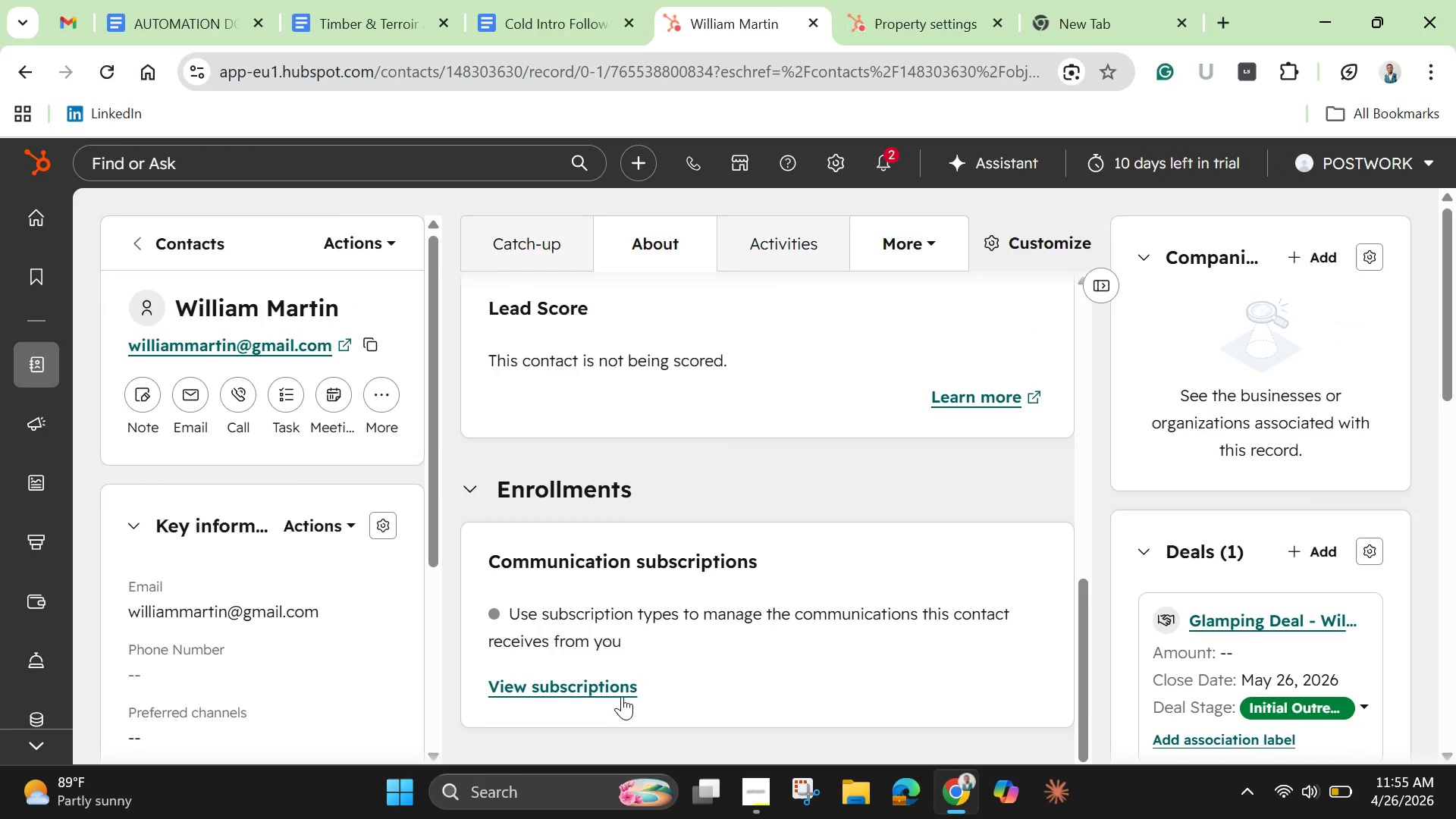 
left_click([617, 693])
 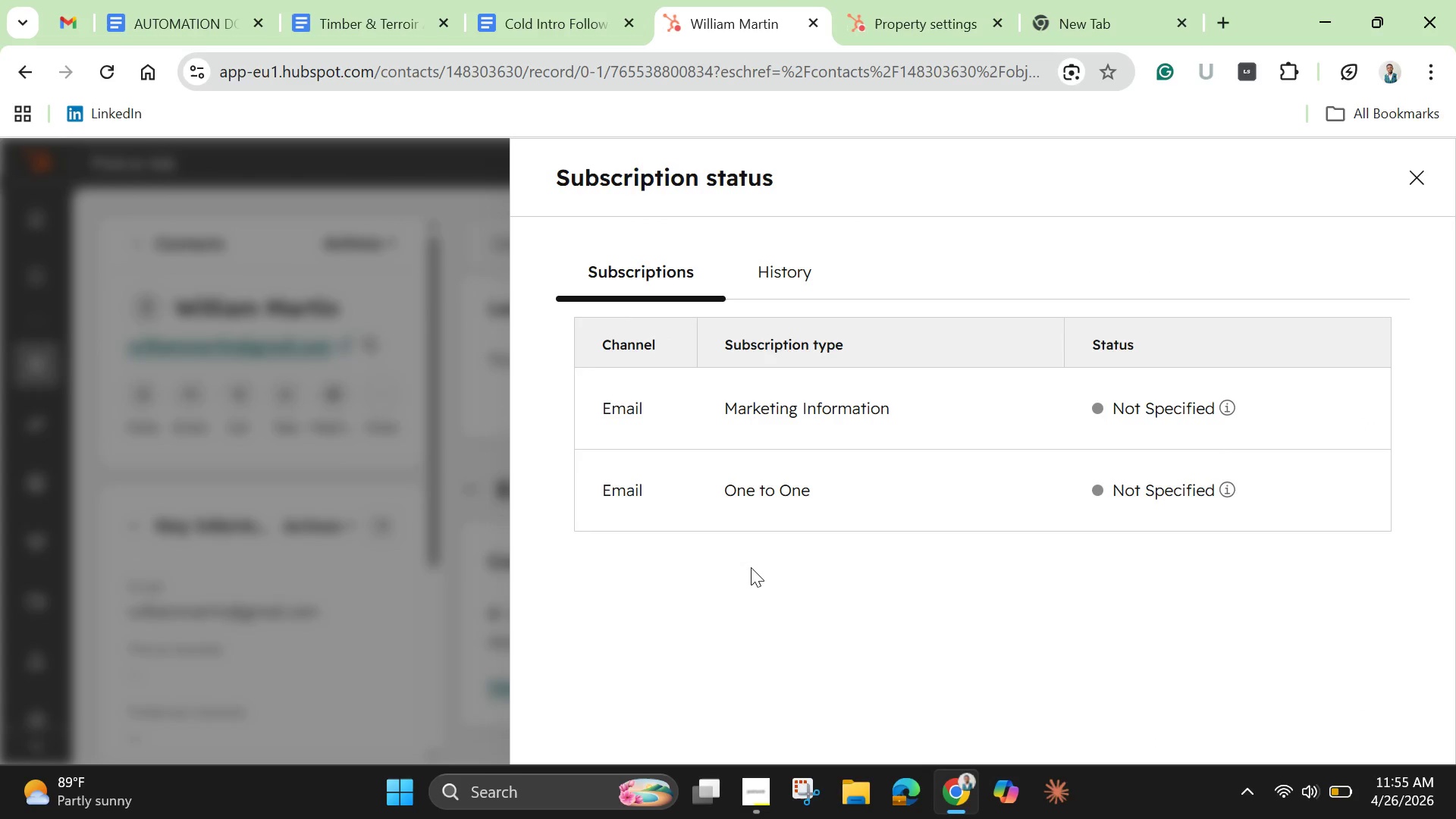 
wait(14.11)
 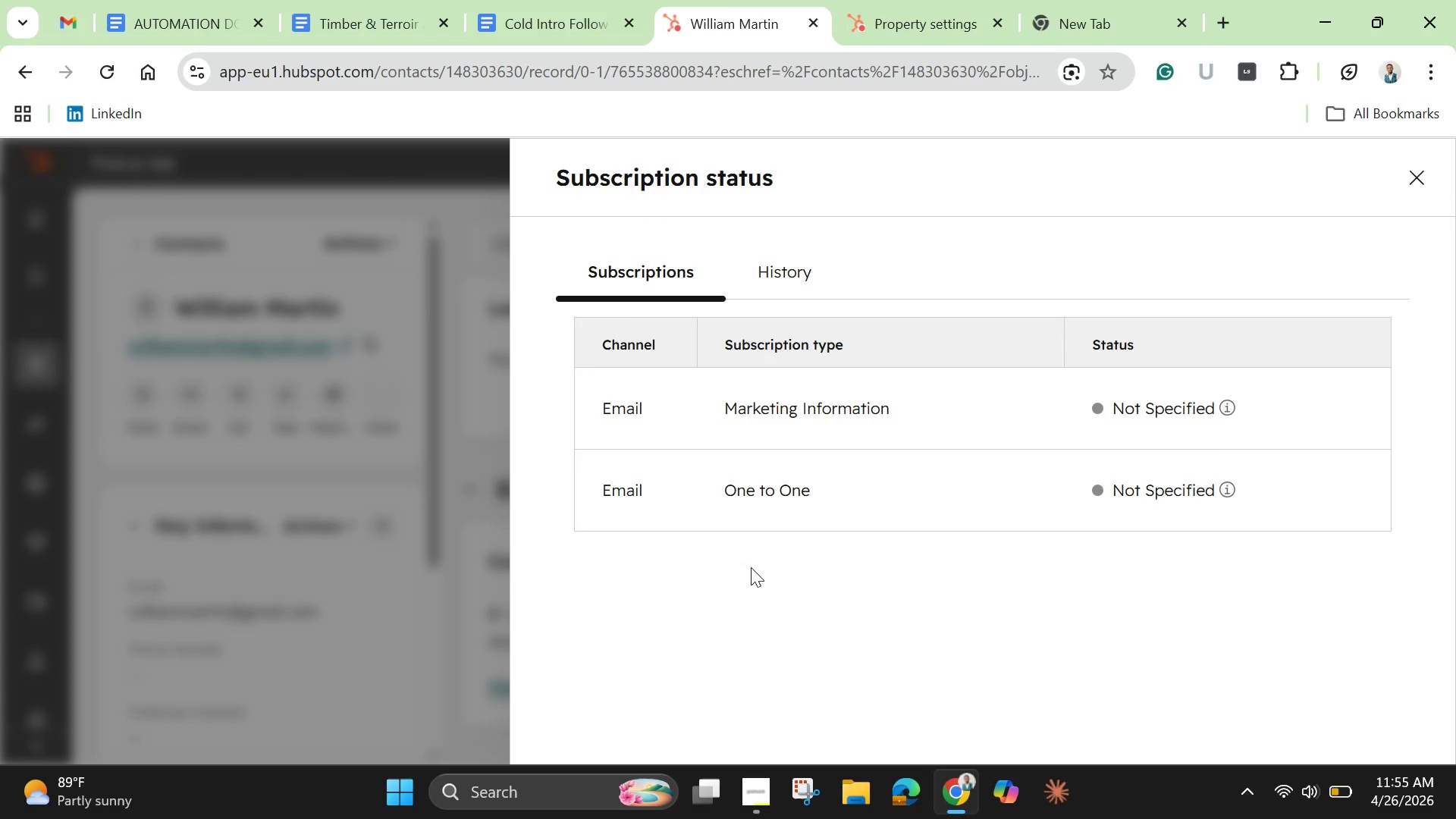 
left_click([967, 412])
 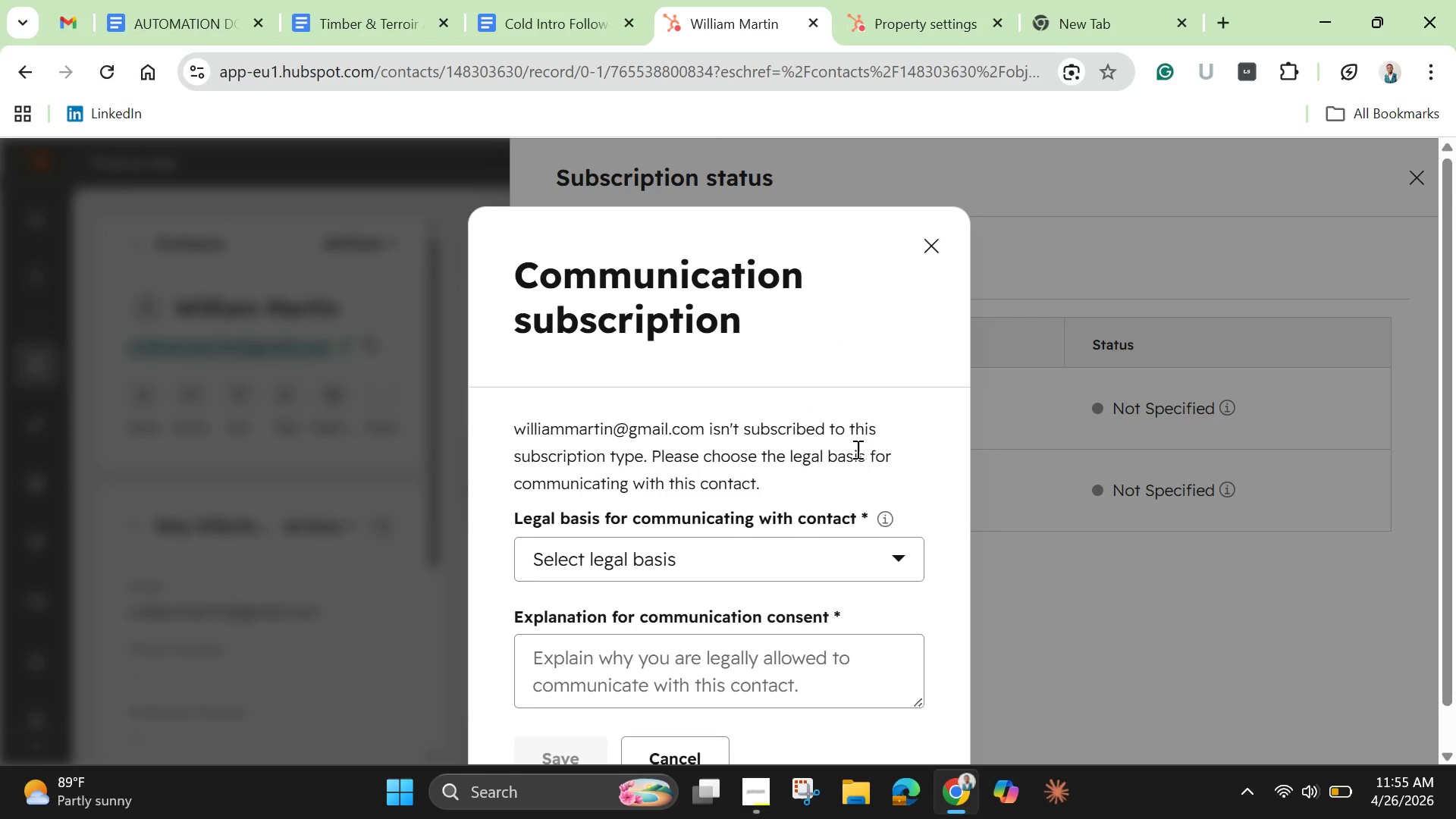 
scroll: coordinate [838, 509], scroll_direction: down, amount: 3.0
 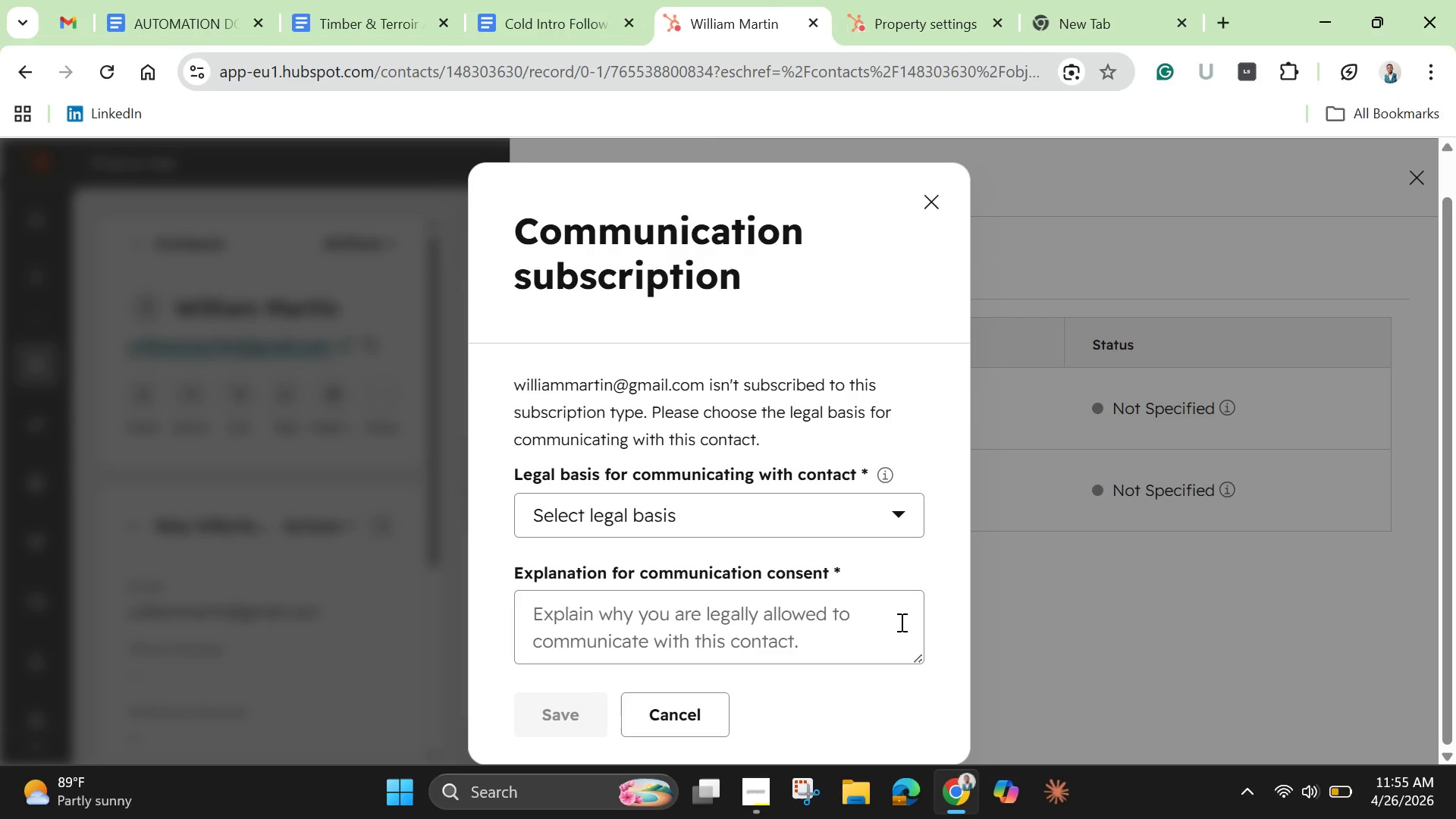 
mouse_move([849, 623])
 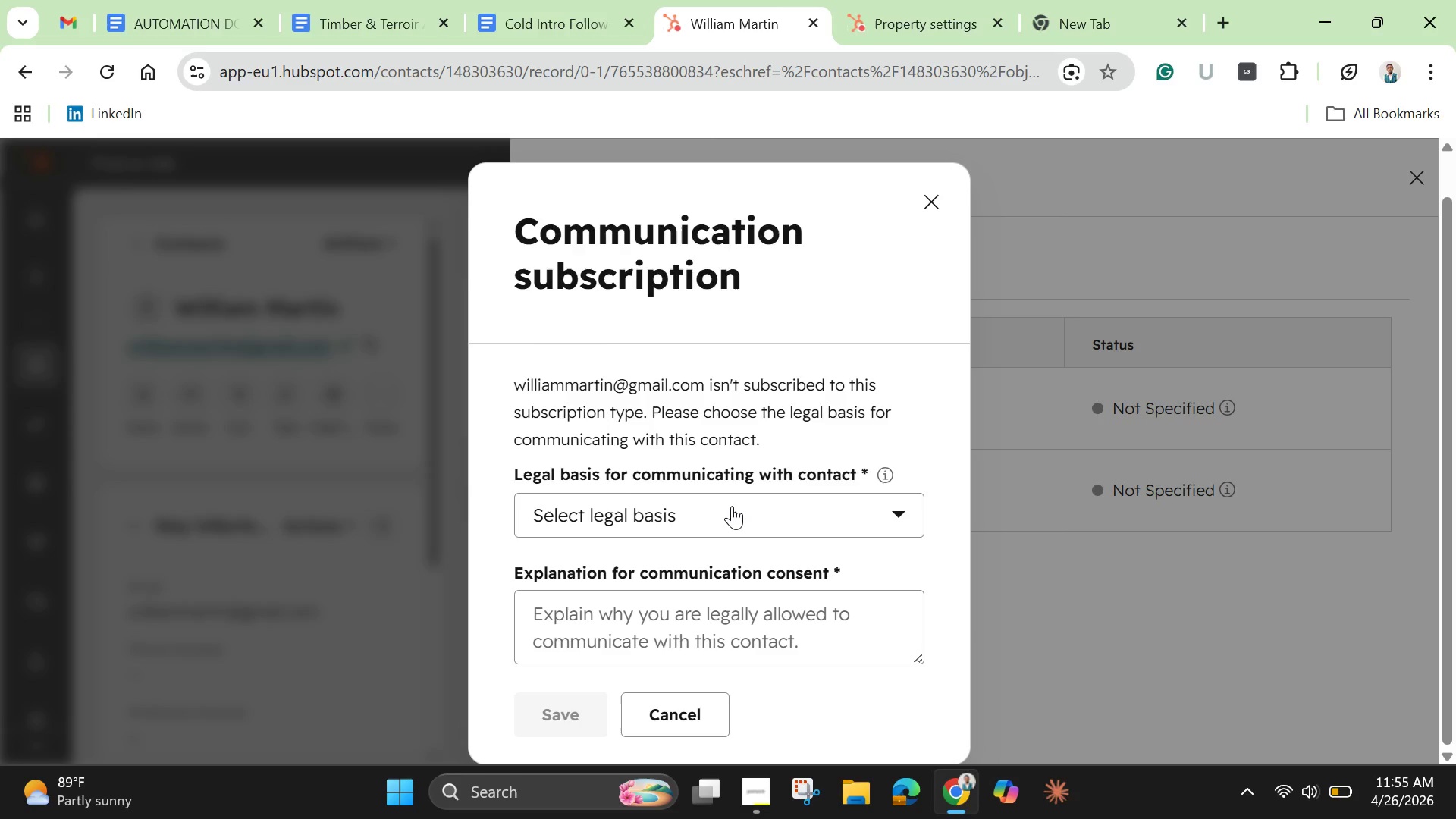 
left_click([732, 506])
 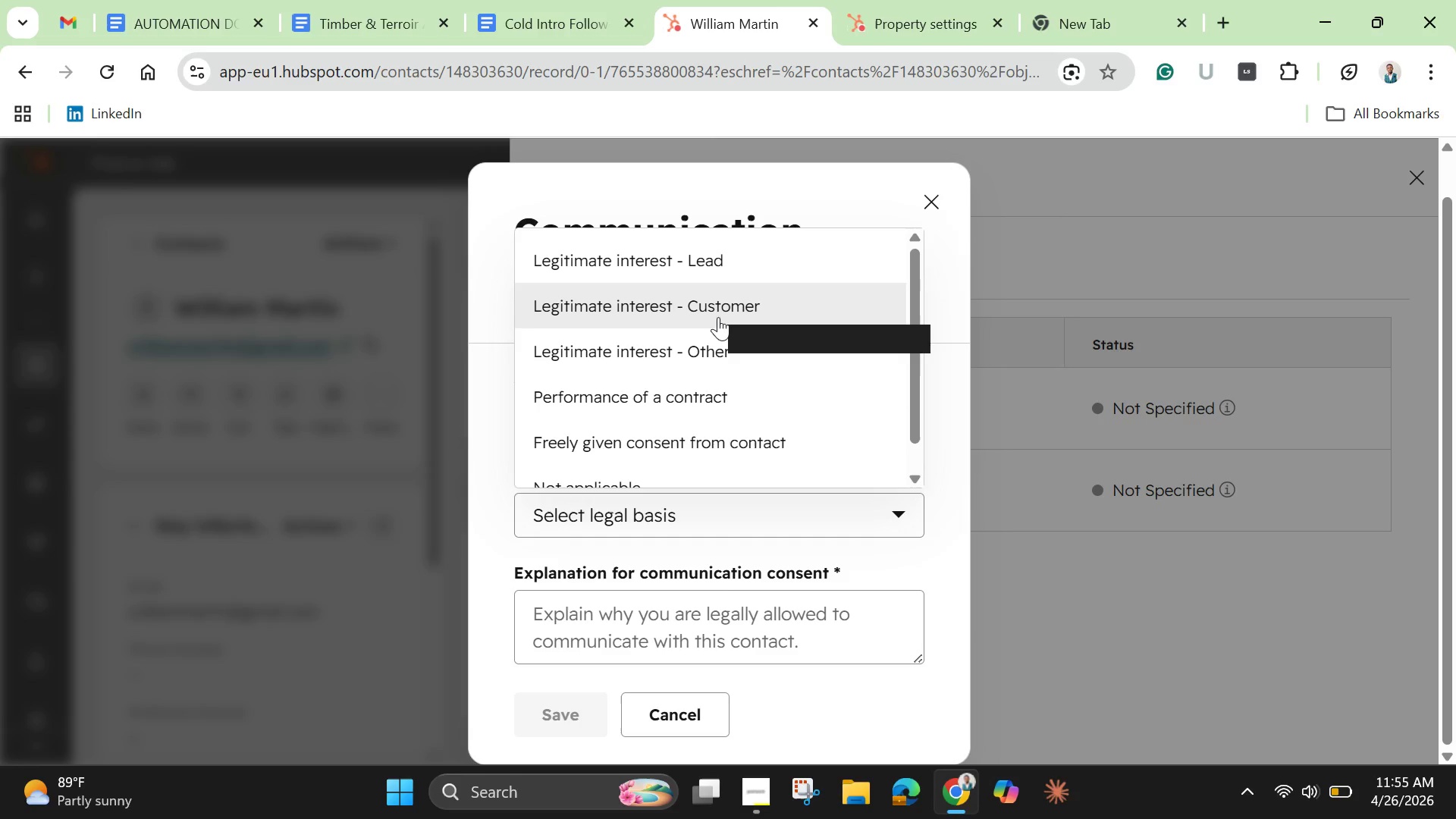 
scroll: coordinate [729, 357], scroll_direction: down, amount: 2.0
 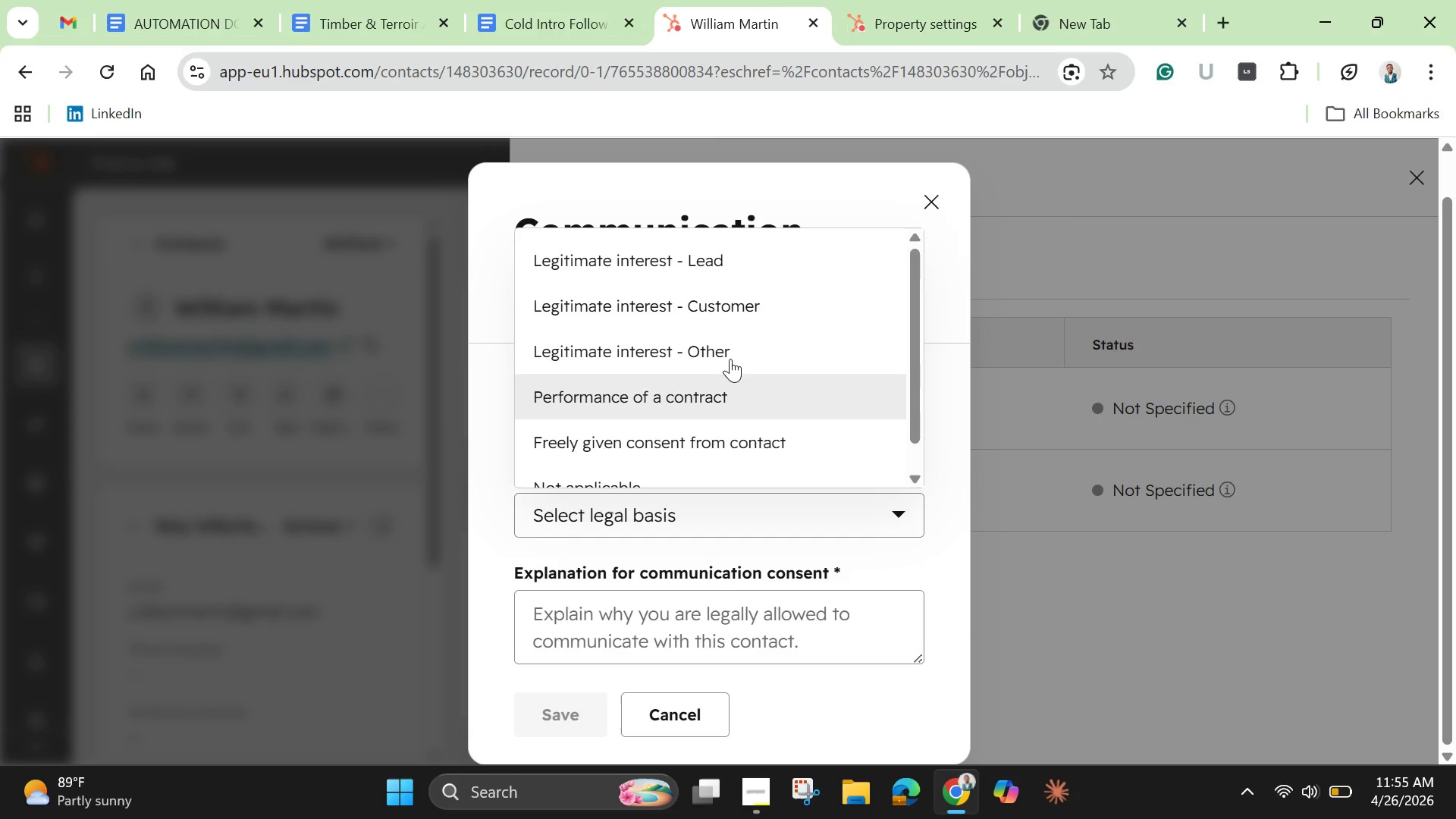 
scroll: coordinate [730, 359], scroll_direction: up, amount: 3.0
 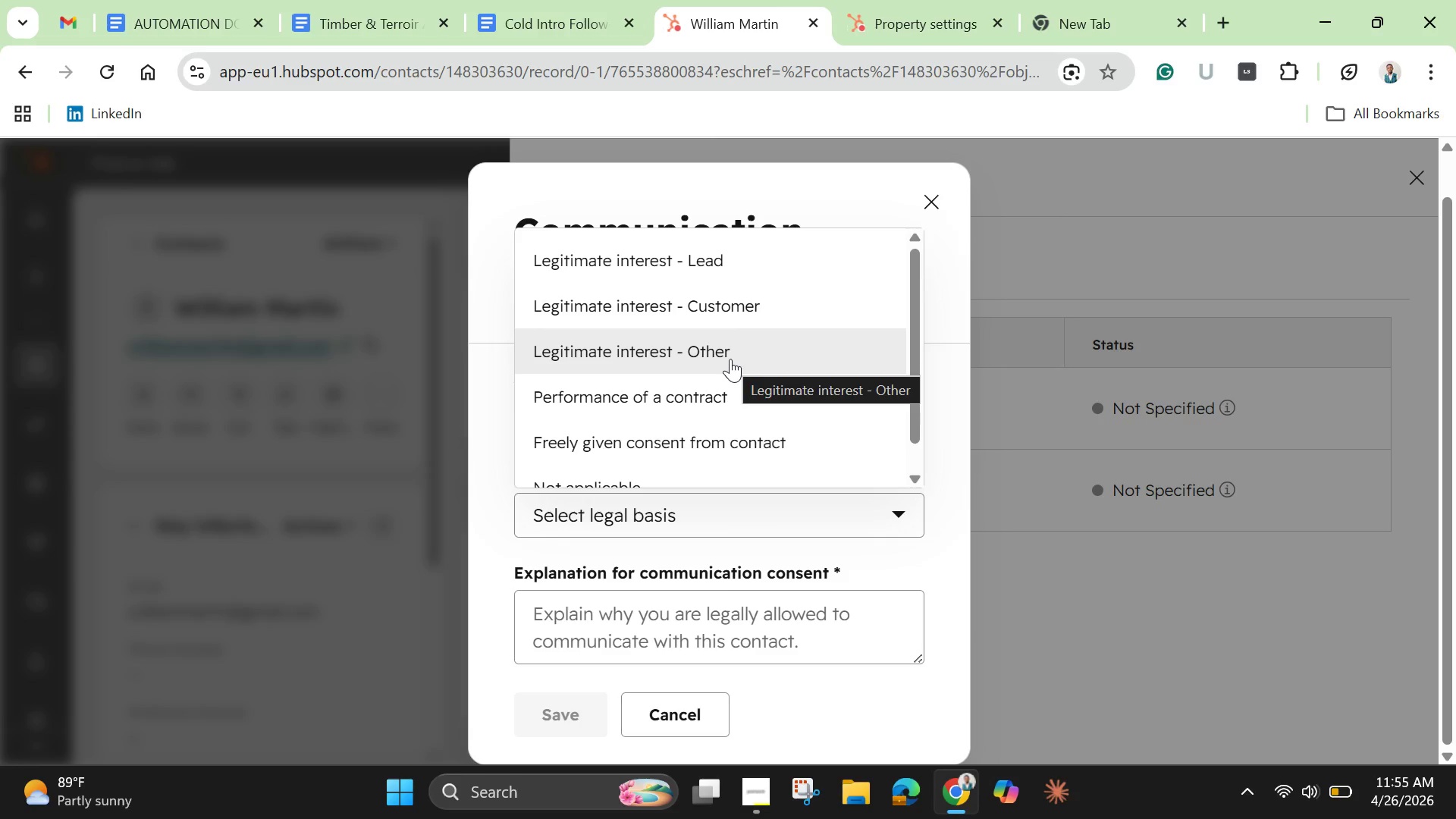 
wait(8.73)
 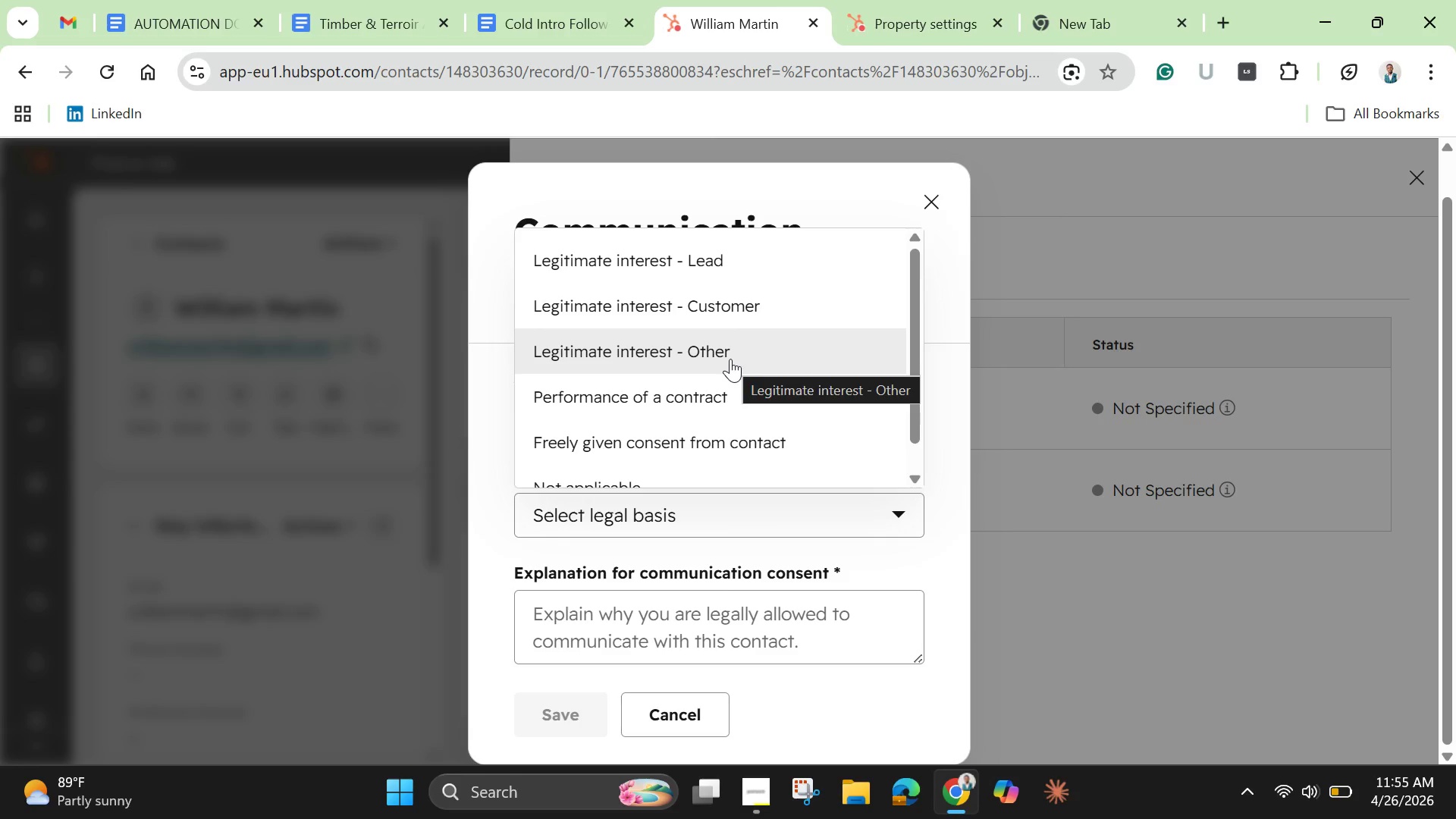 
left_click([799, 533])
 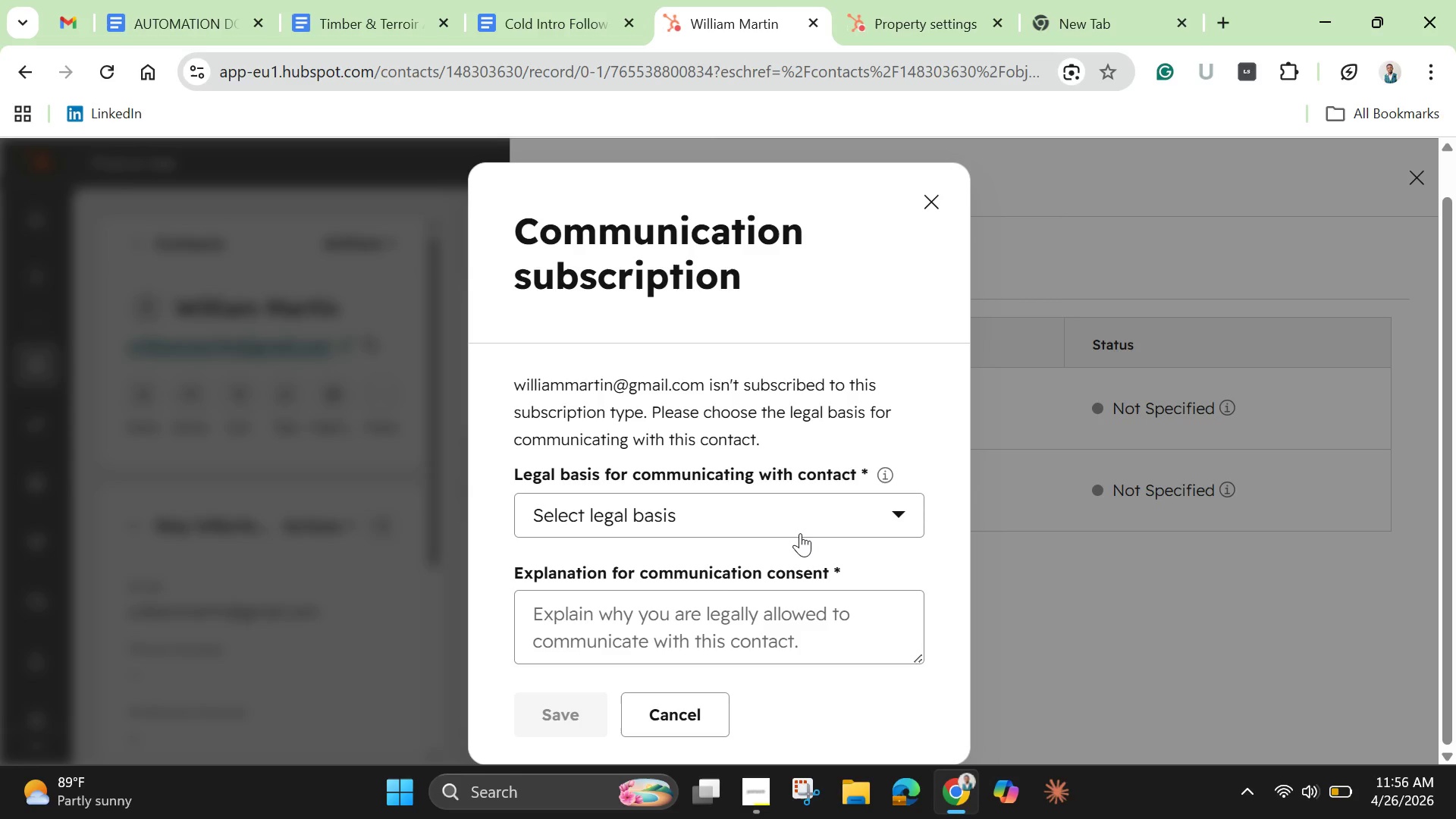 
scroll: coordinate [800, 533], scroll_direction: down, amount: 3.0
 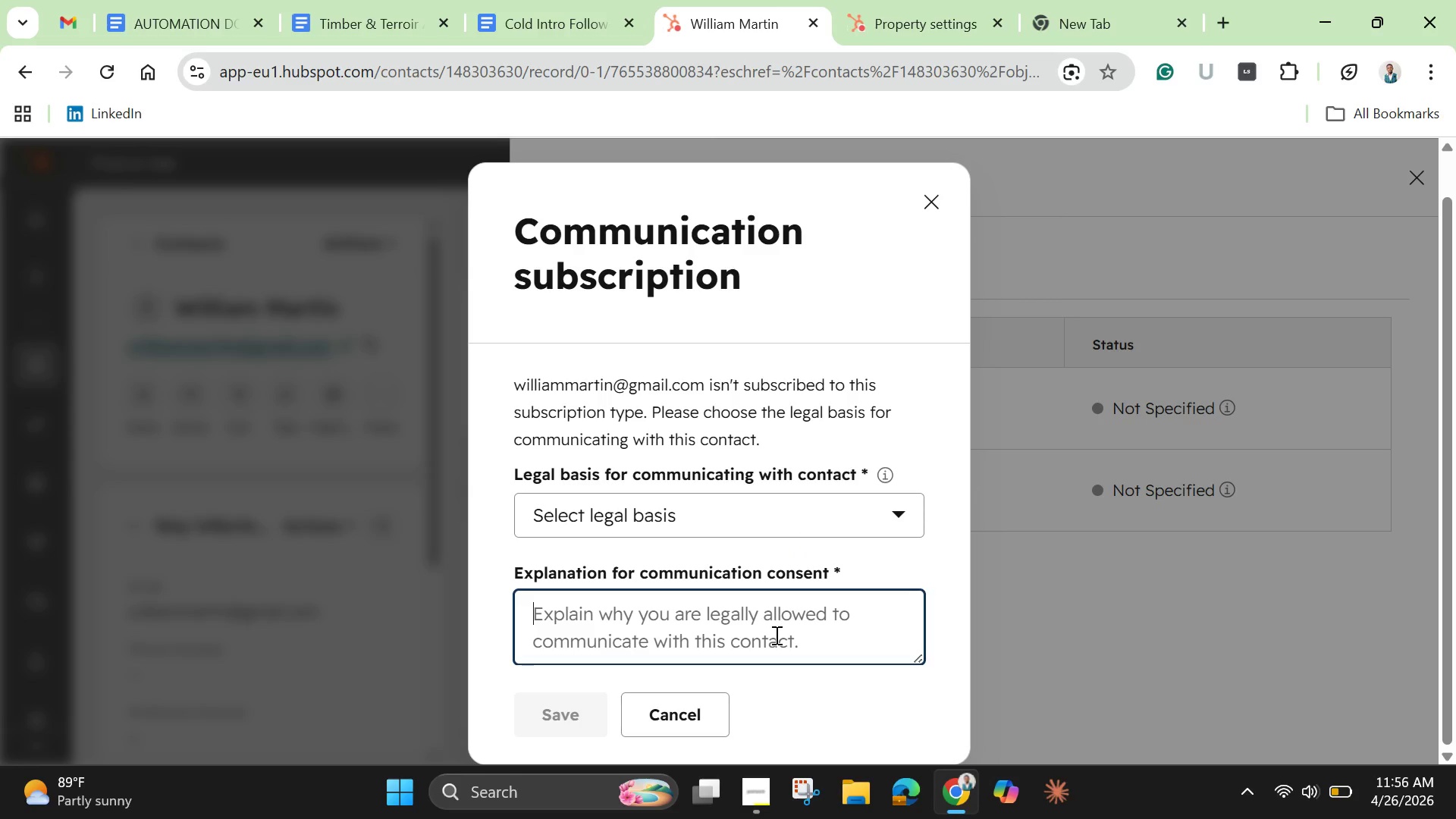 
left_click([775, 635])
 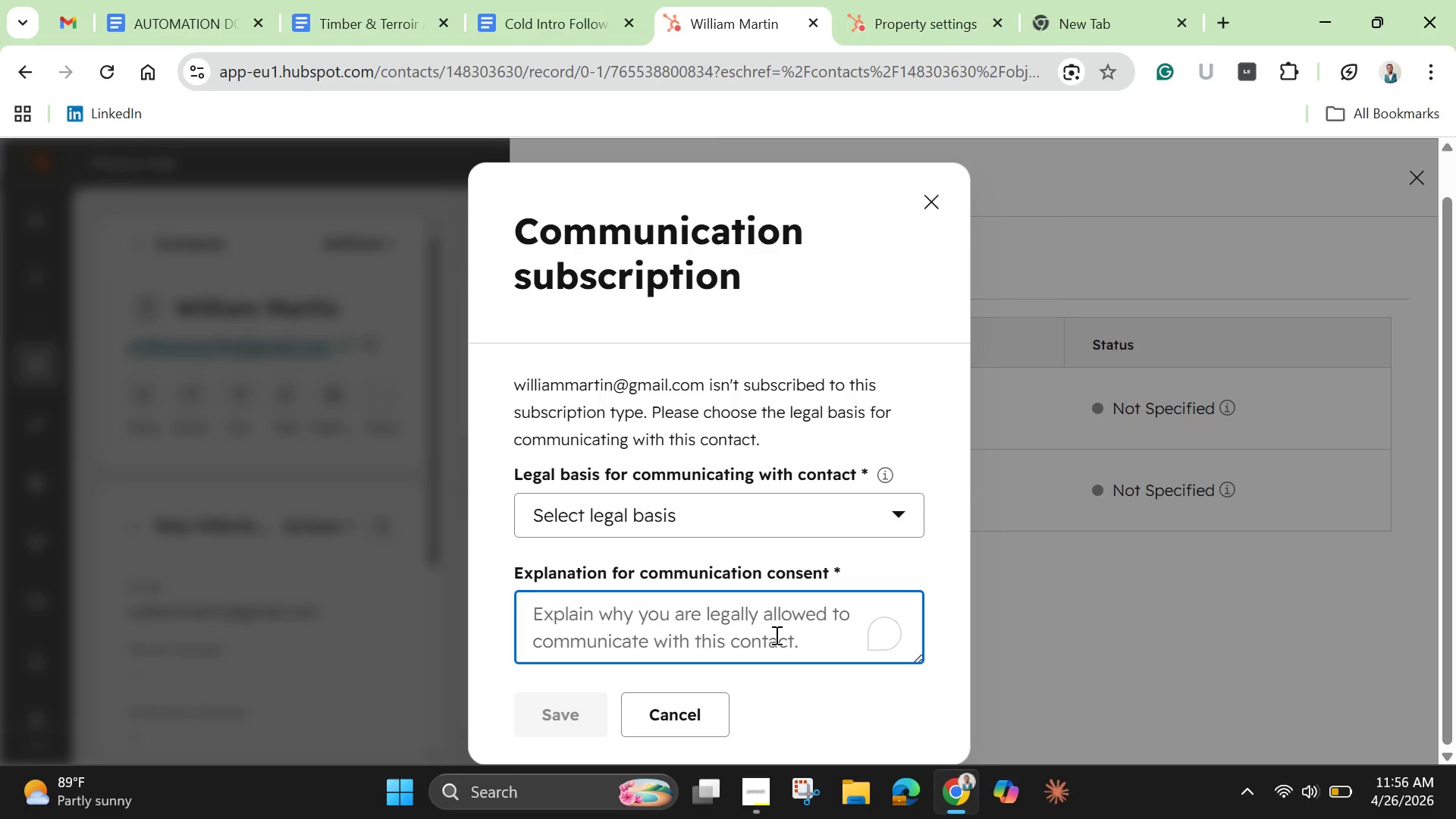 
scroll: coordinate [775, 635], scroll_direction: down, amount: 1.0
 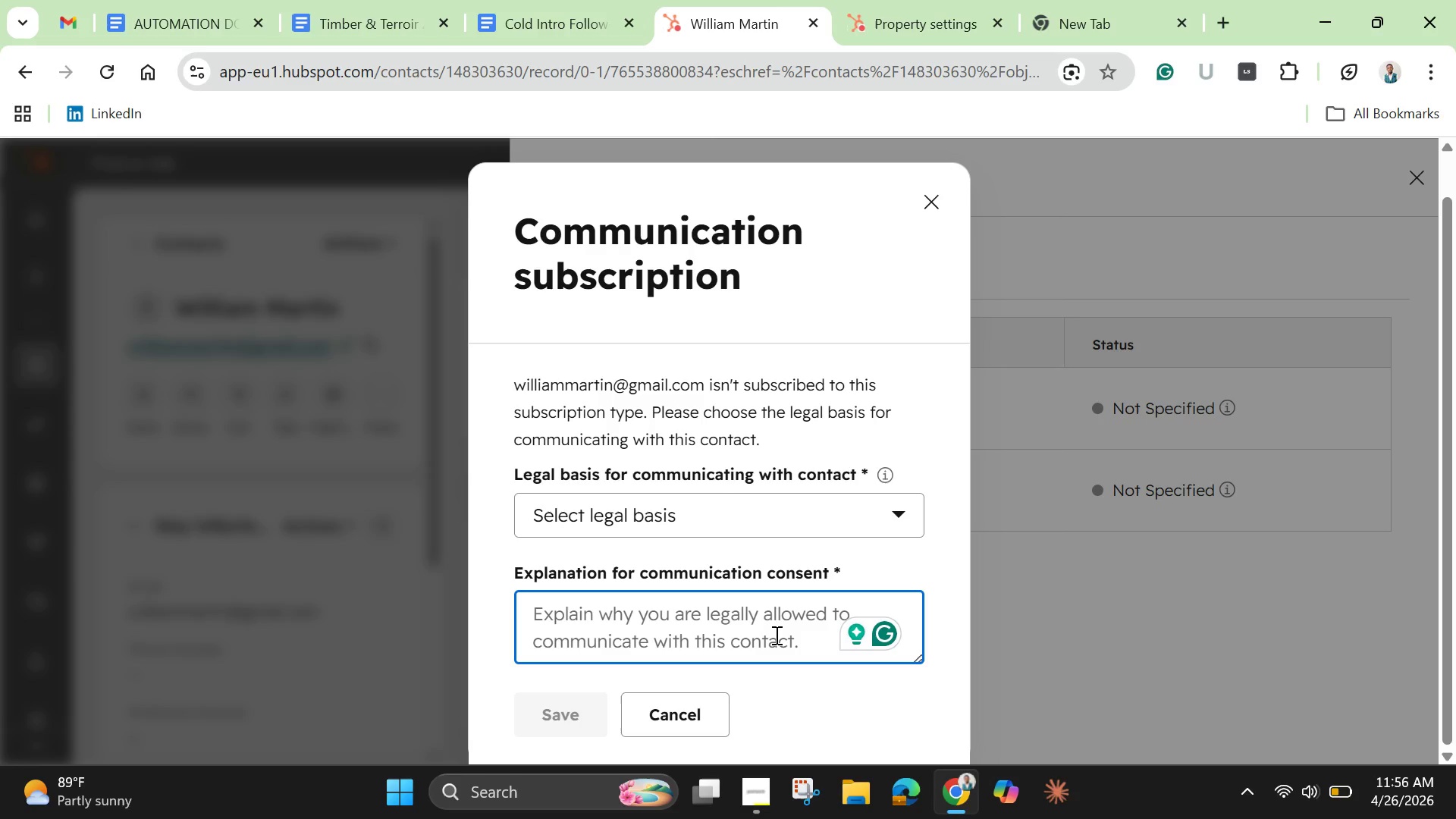 
wait(19.22)
 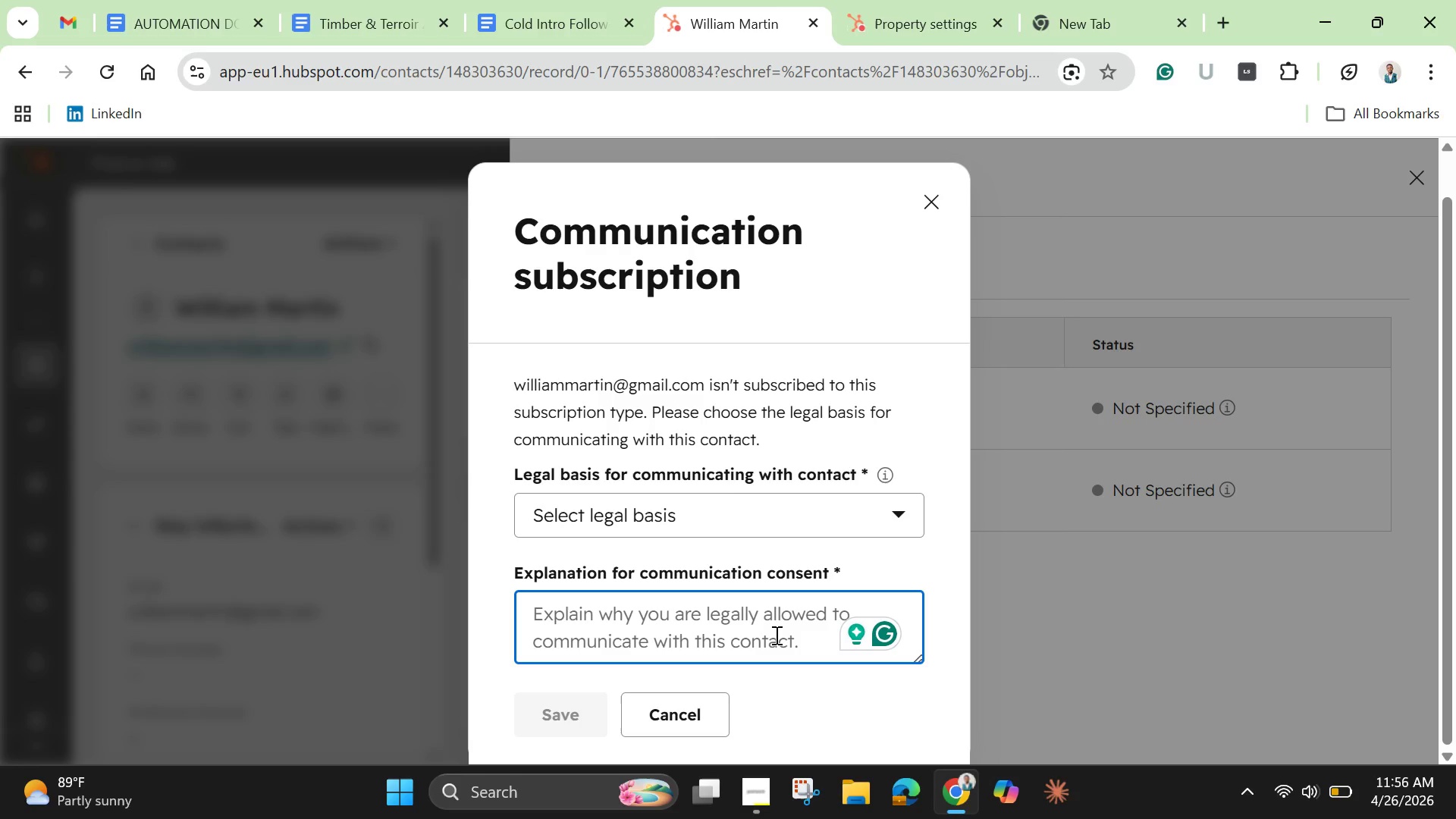 
left_click([803, 502])
 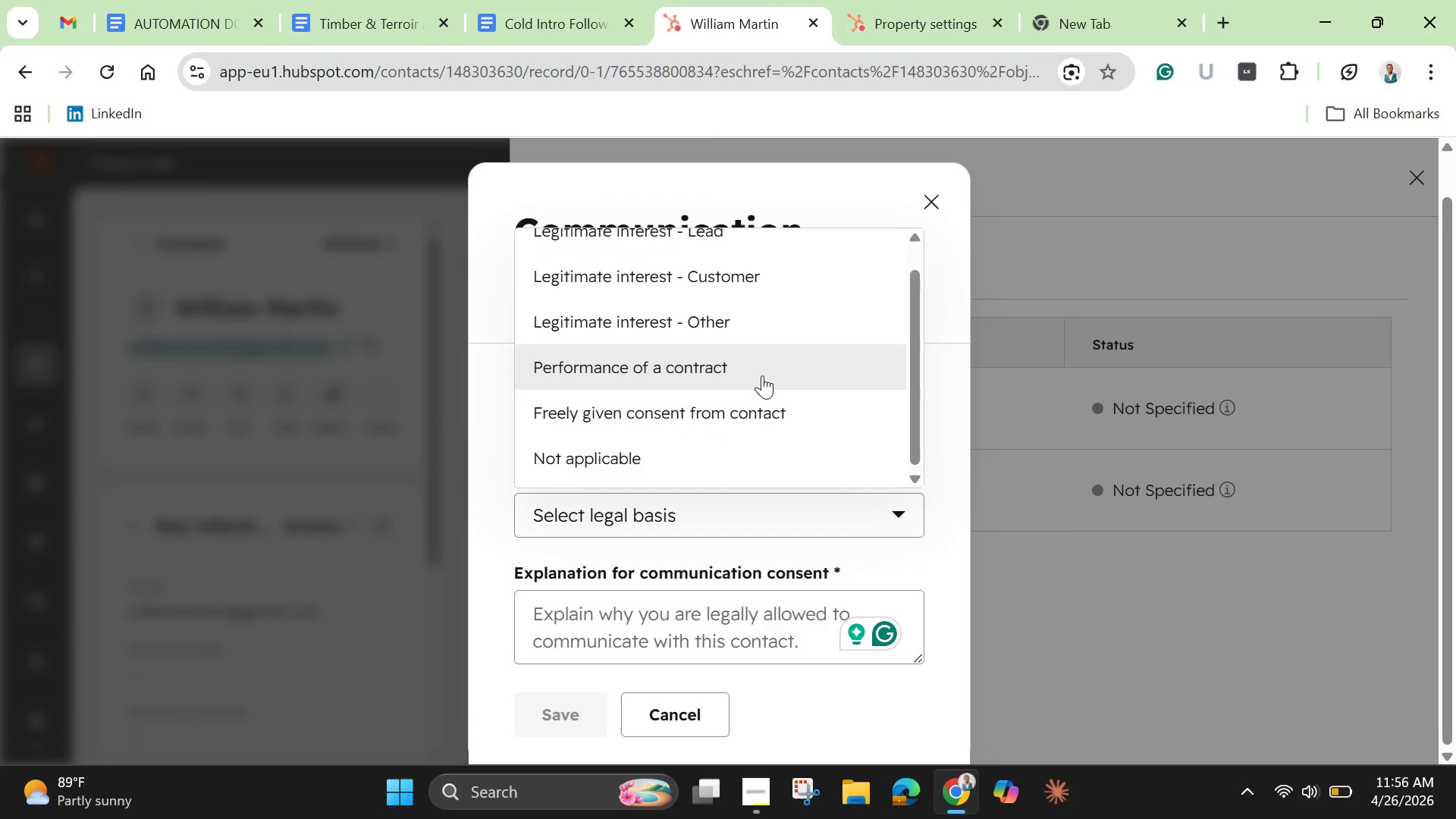 
scroll: coordinate [762, 378], scroll_direction: down, amount: 6.0
 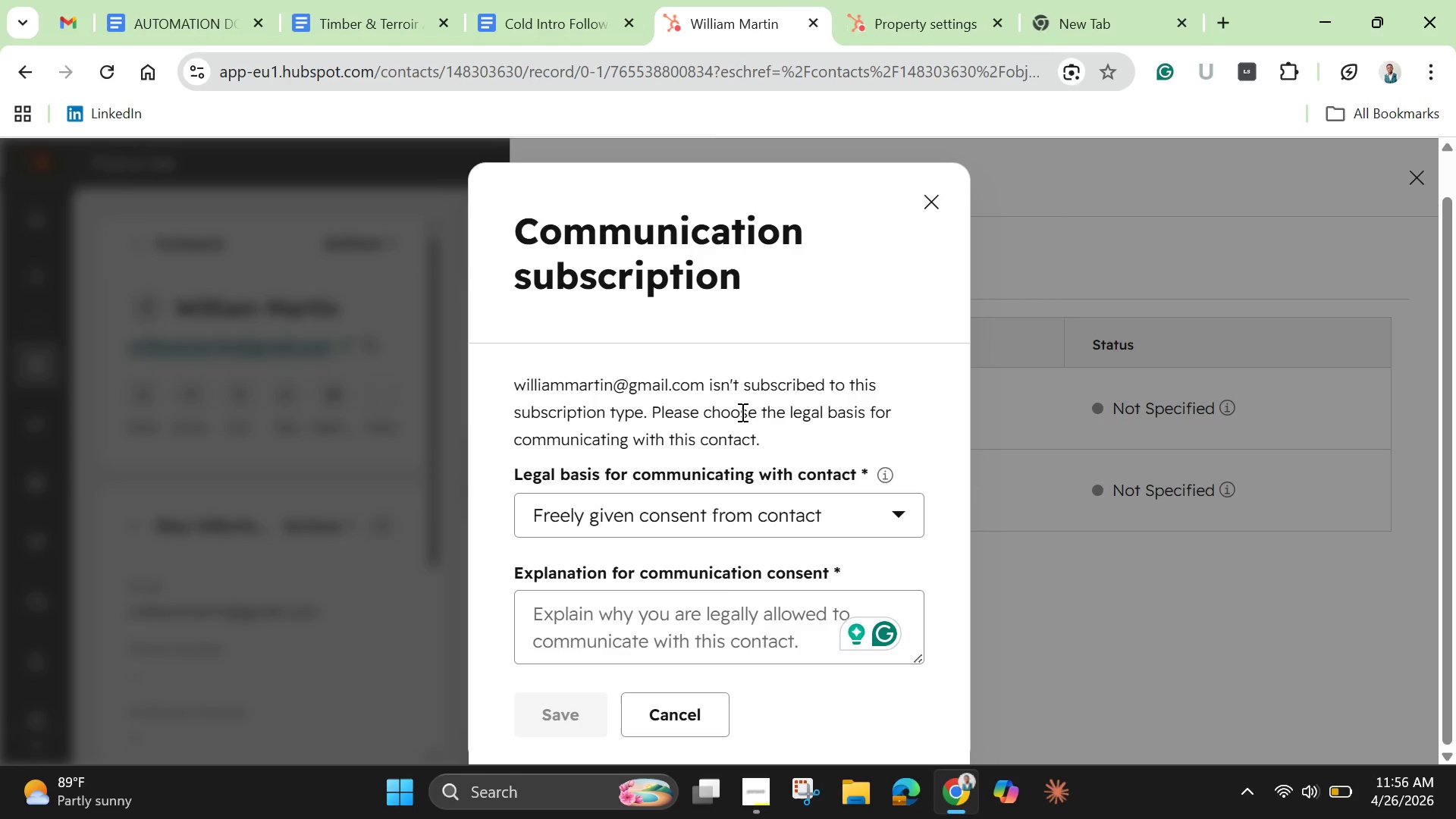 
left_click([741, 412])
 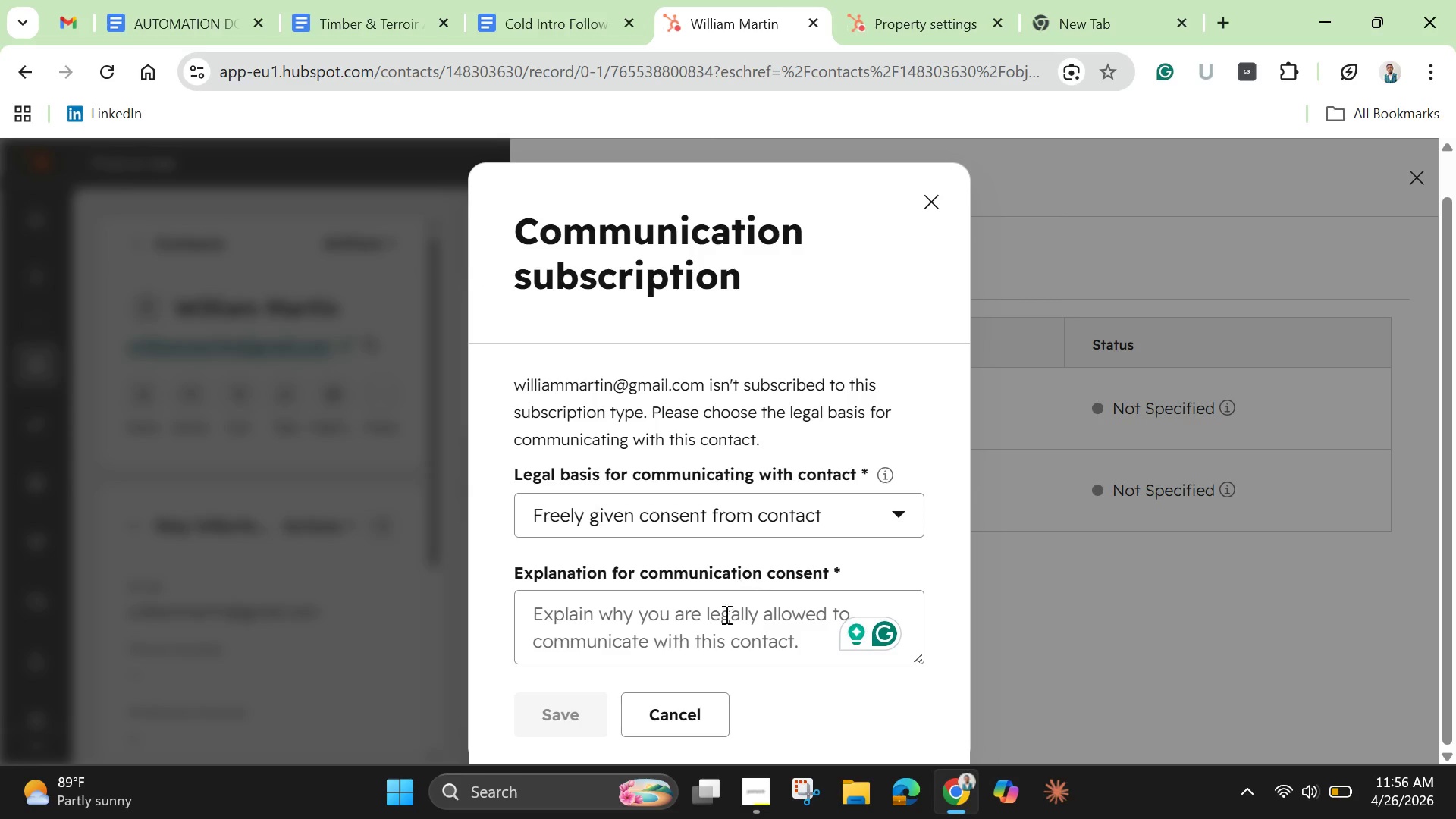 
mouse_move([692, 634])
 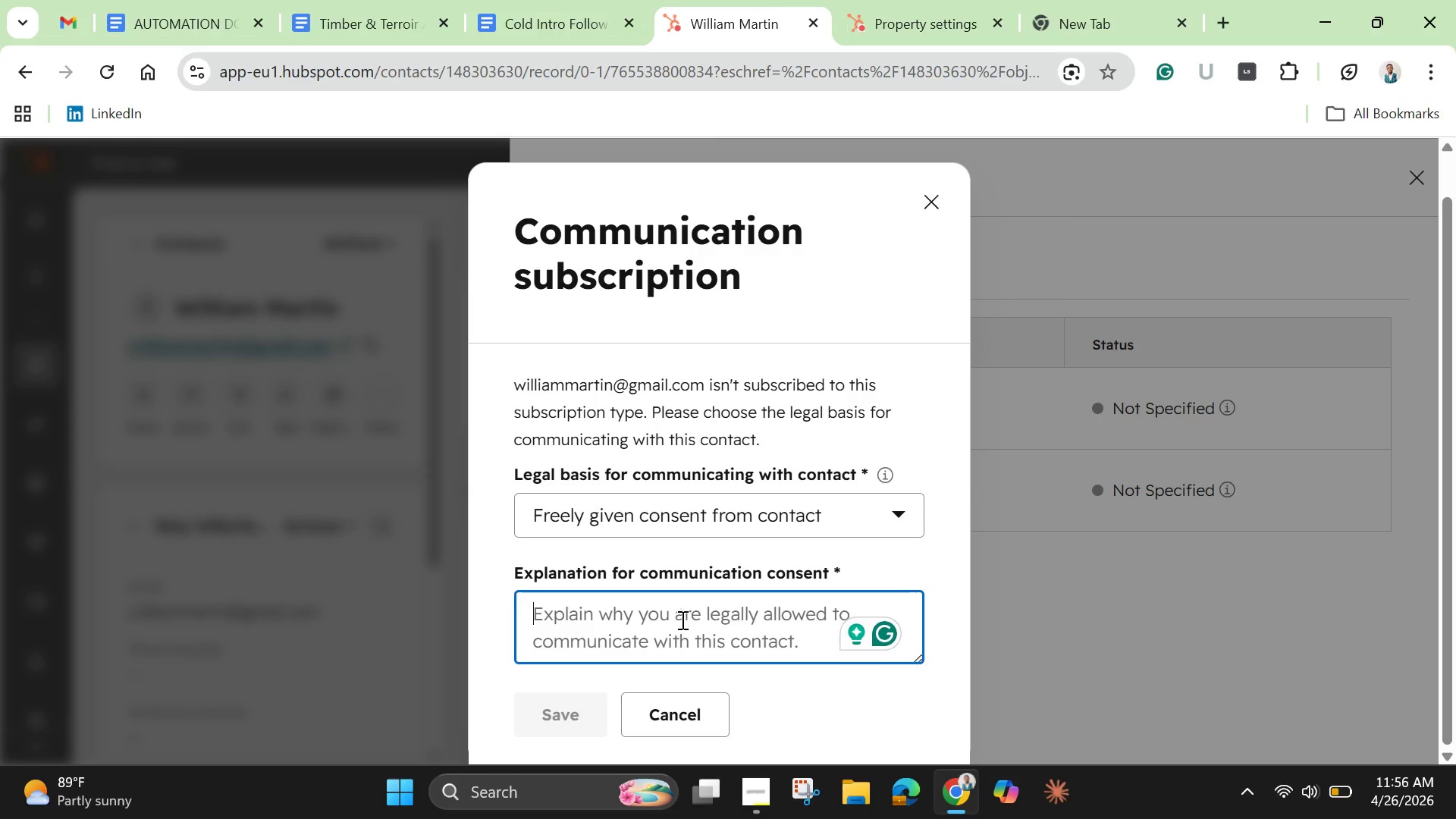 
left_click([681, 622])
 